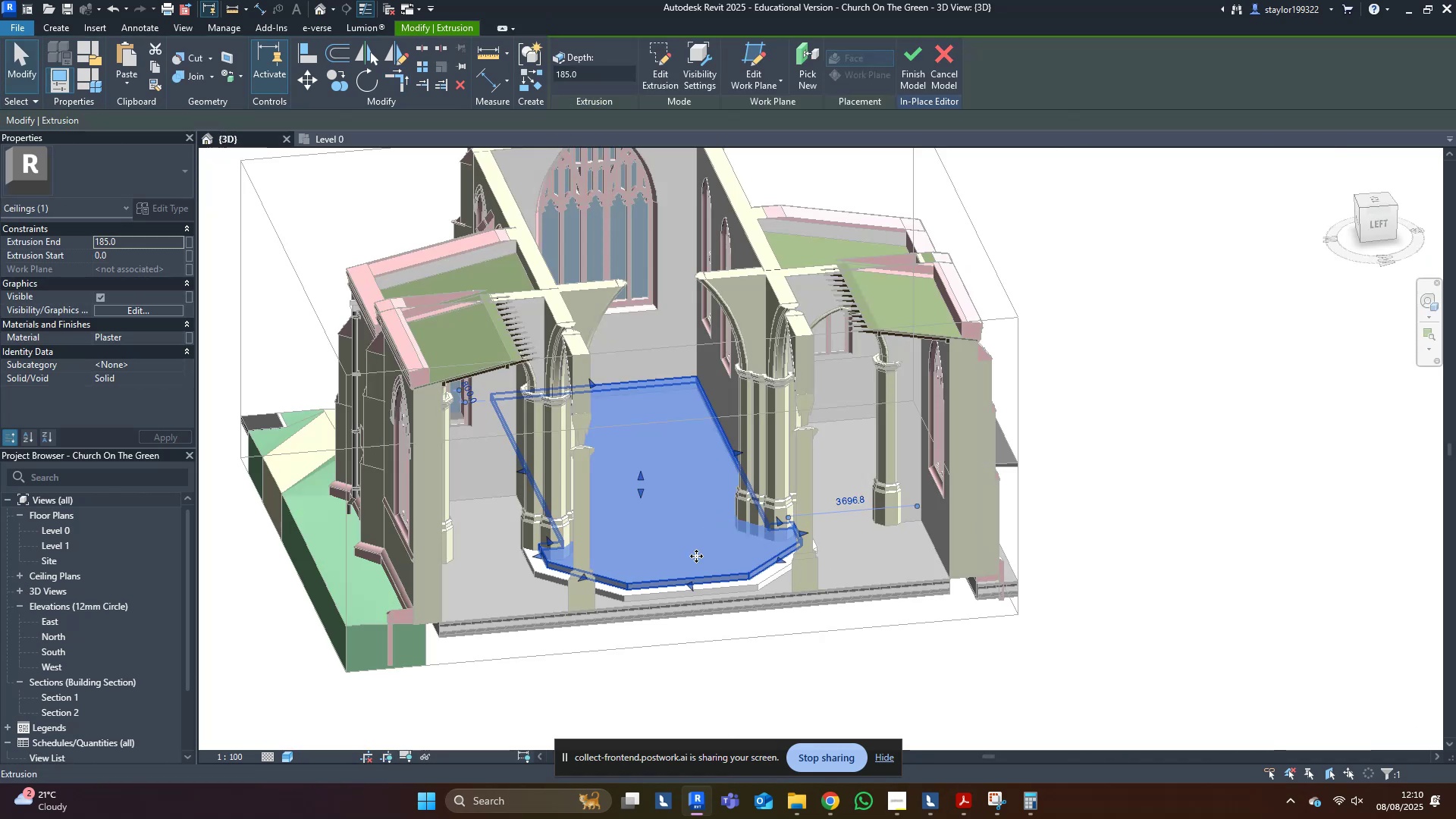 
hold_key(key=ControlLeft, duration=0.83)
left_click([642, 599])
 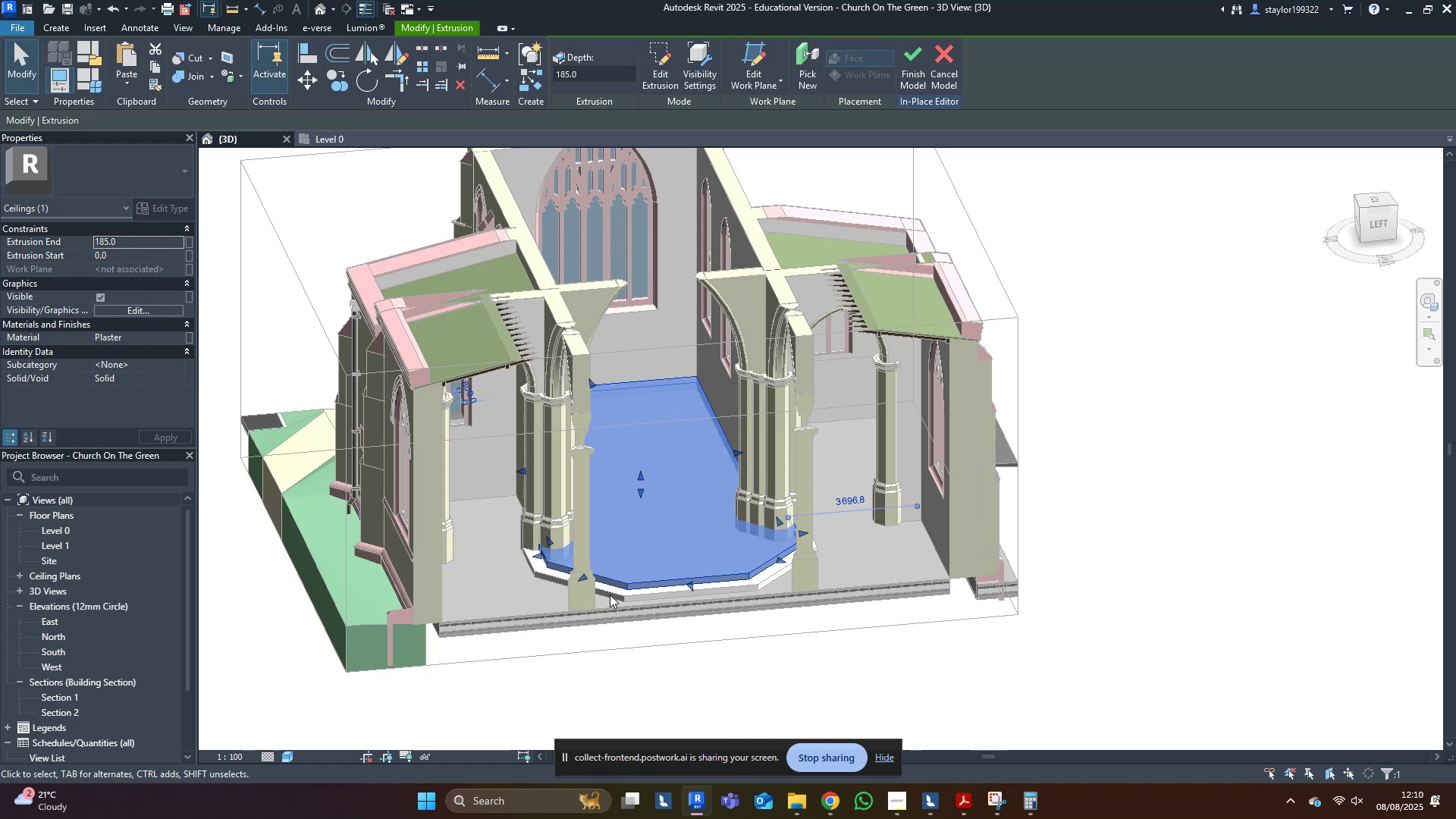 
hold_key(key=ControlLeft, duration=0.37)
 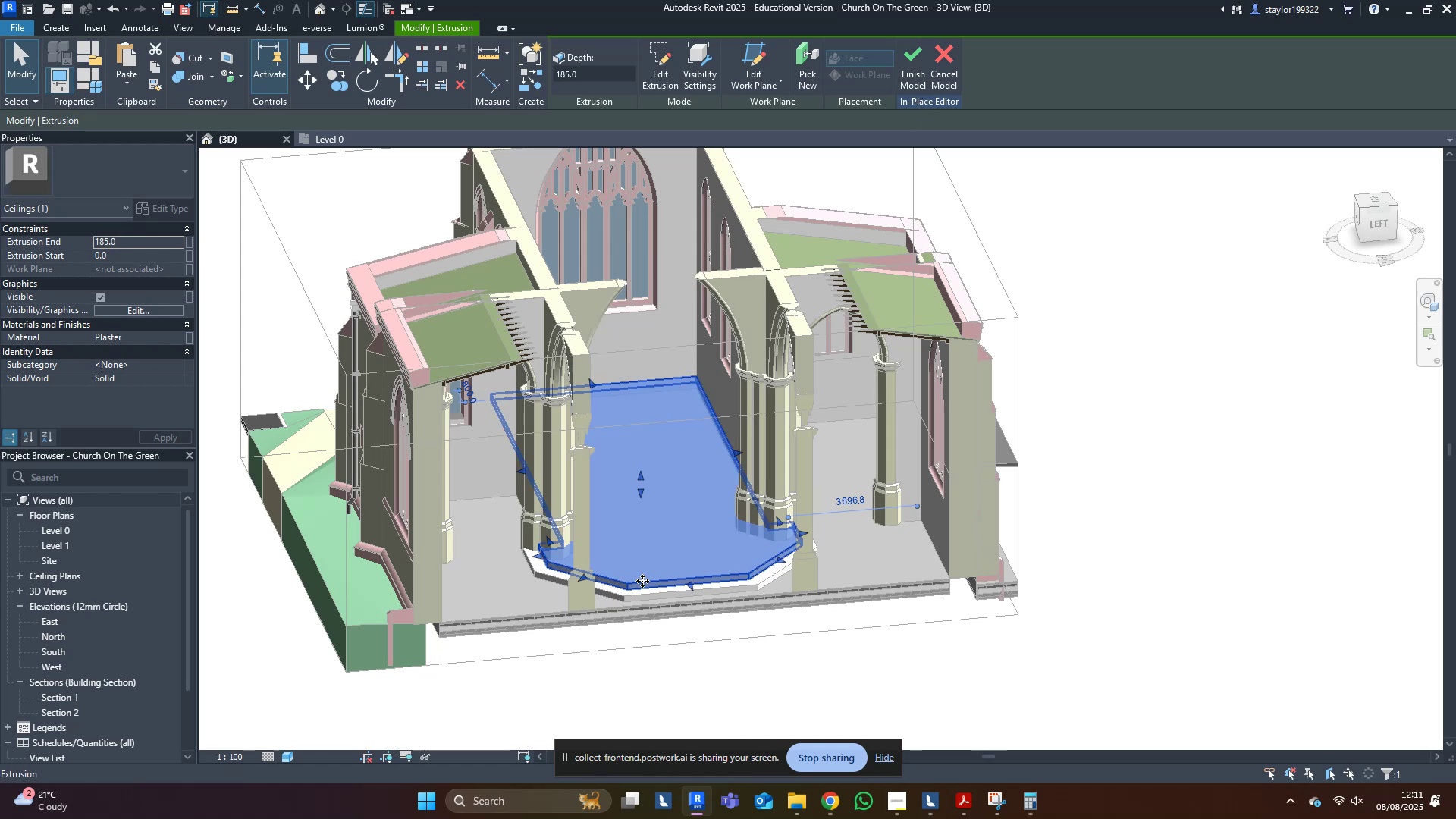 
left_click_drag(start_coordinate=[700, 651], to_coordinate=[663, 530])
 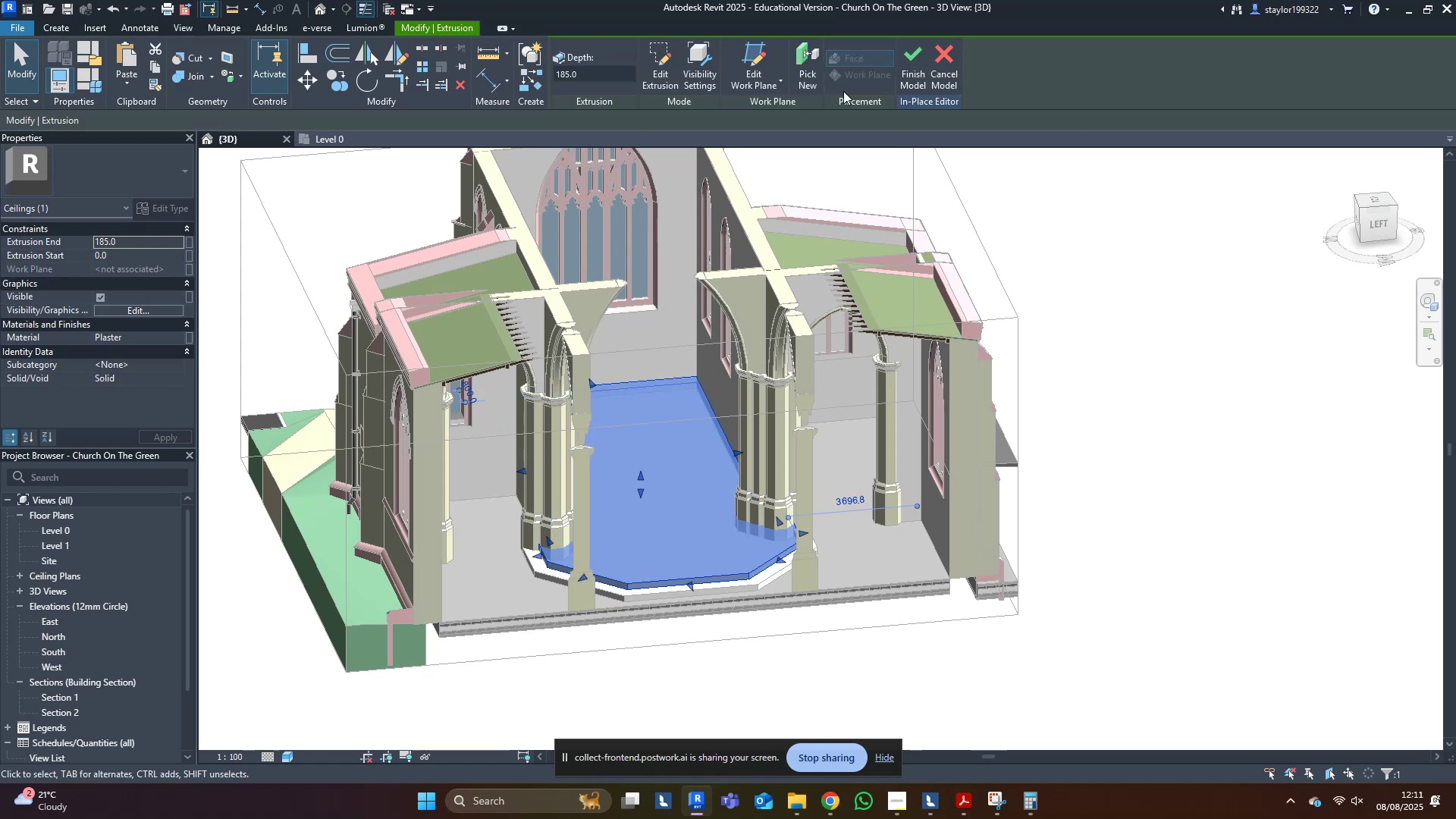 
key(Control+C)
 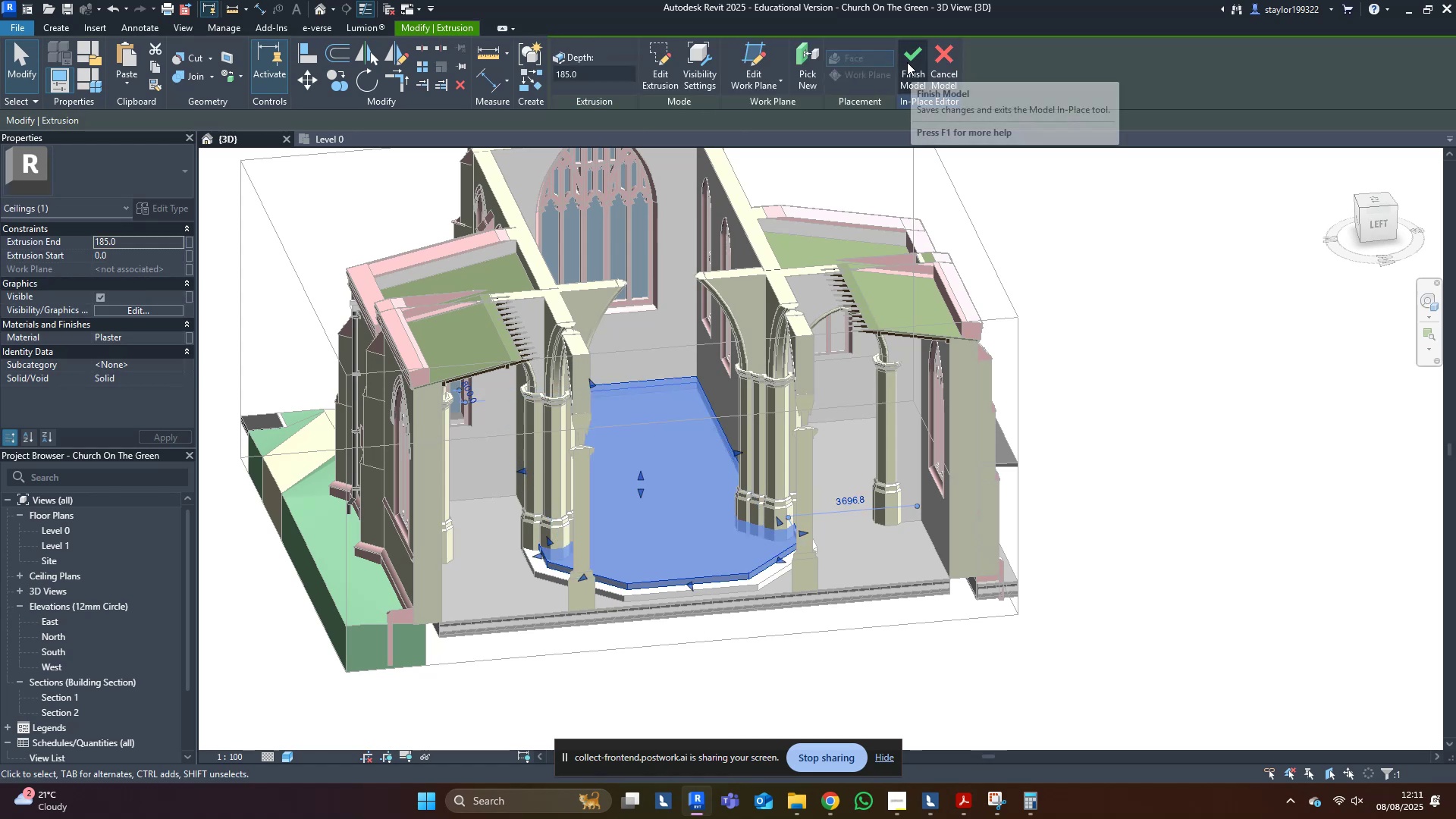 
key(Control+ControlLeft)
 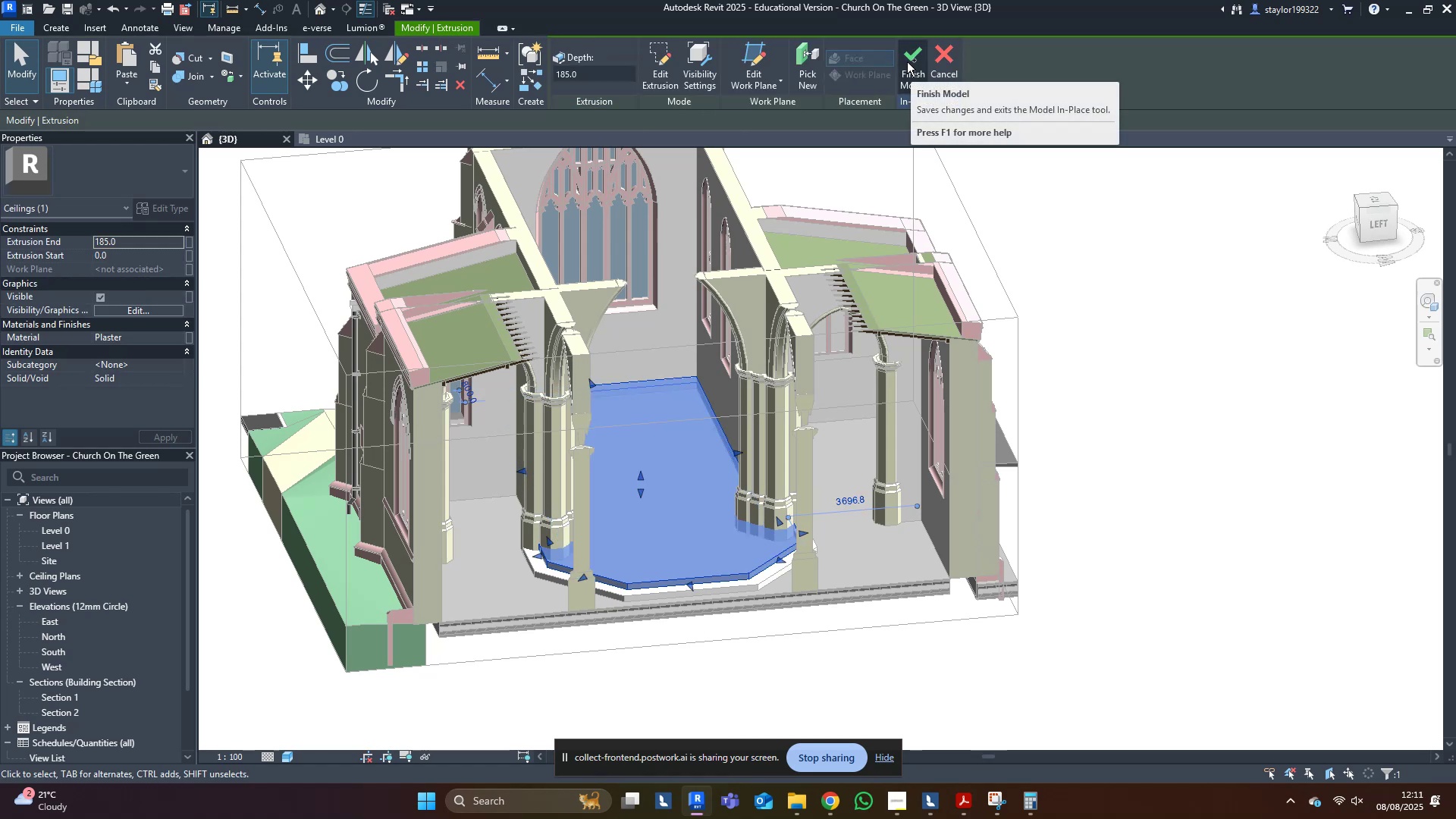 
key(Control+C)
 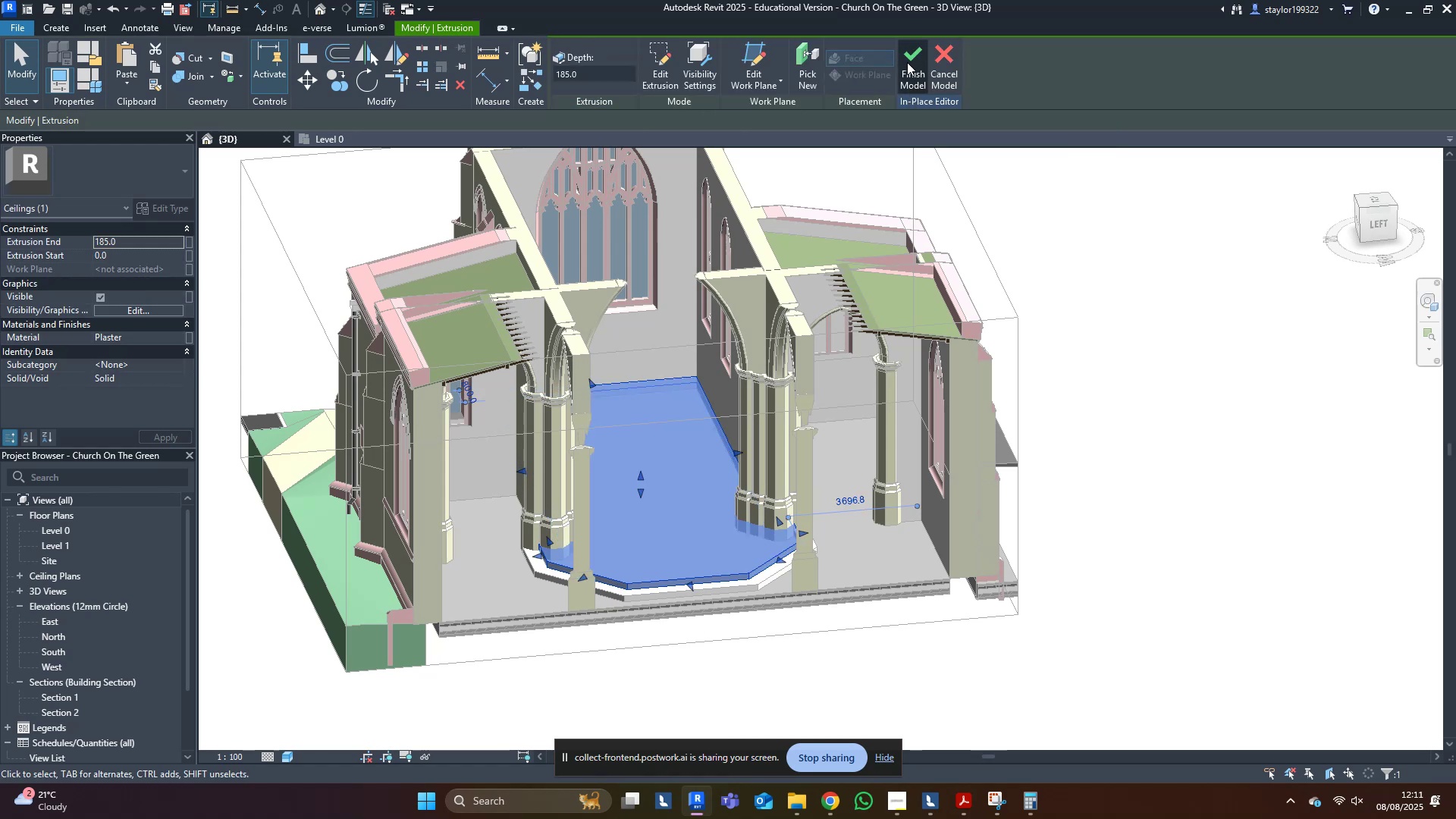 
left_click([907, 62])
 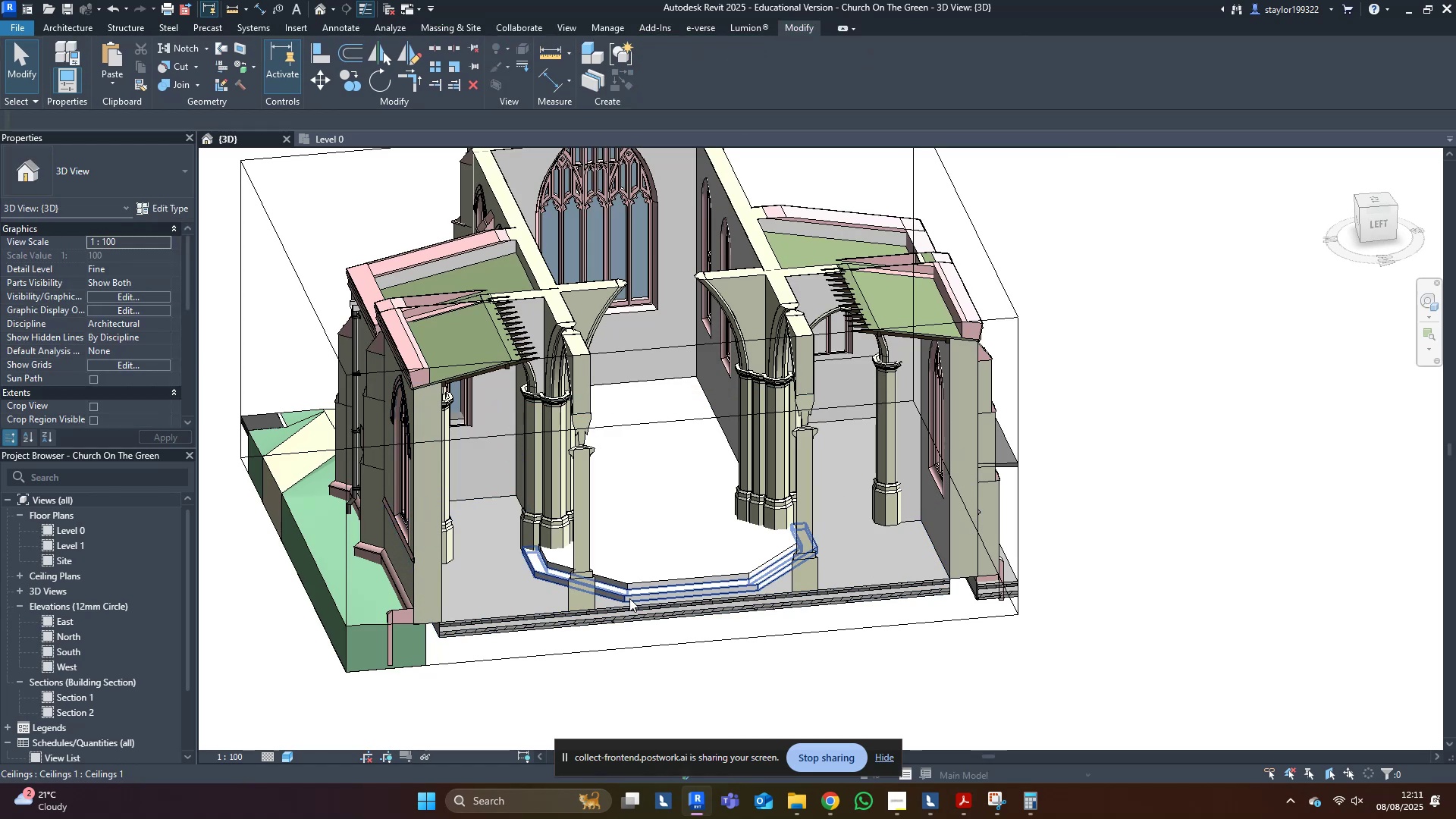 
left_click([629, 598])
 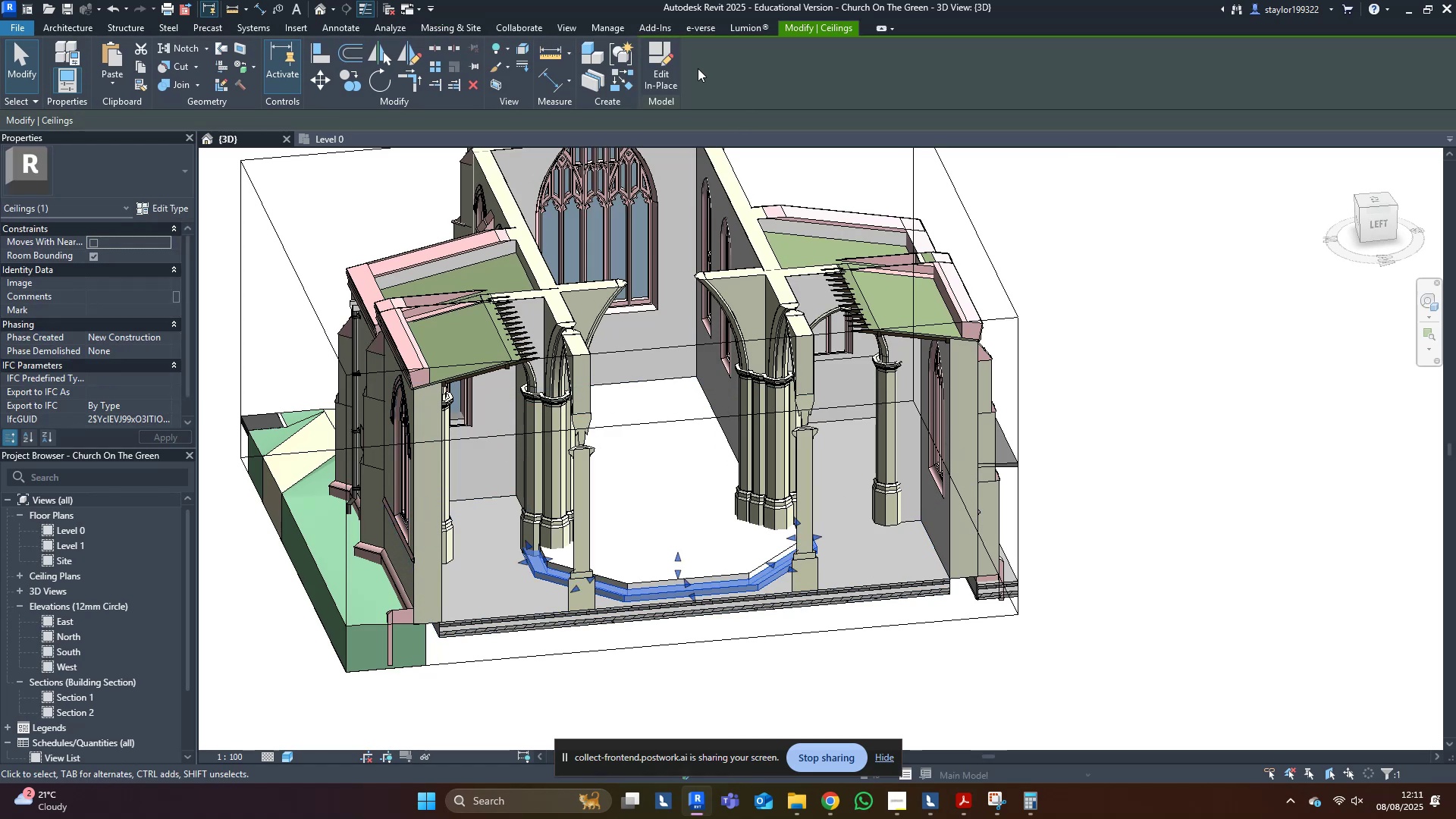 
left_click([667, 50])
 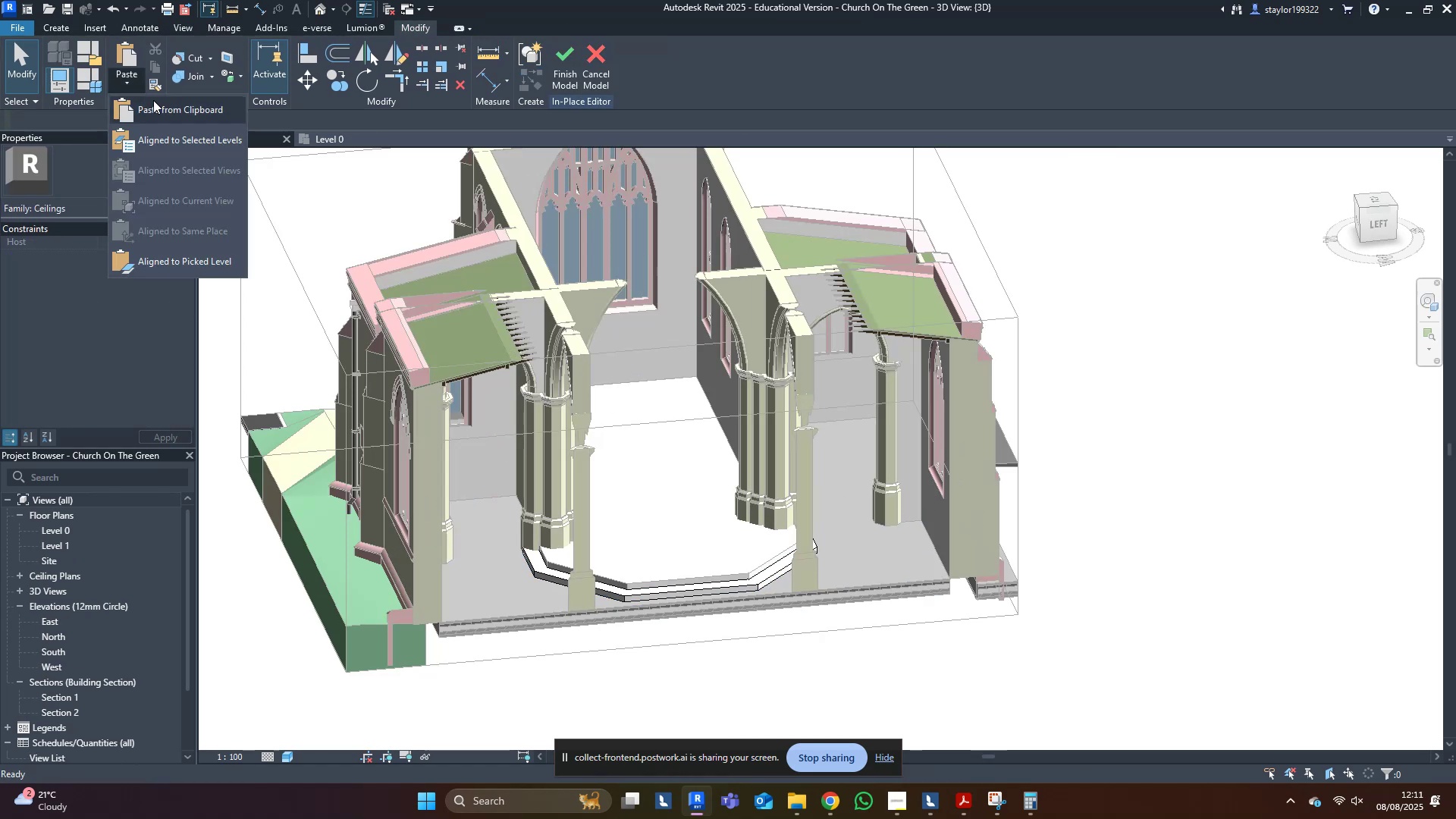 
left_click([185, 152])
 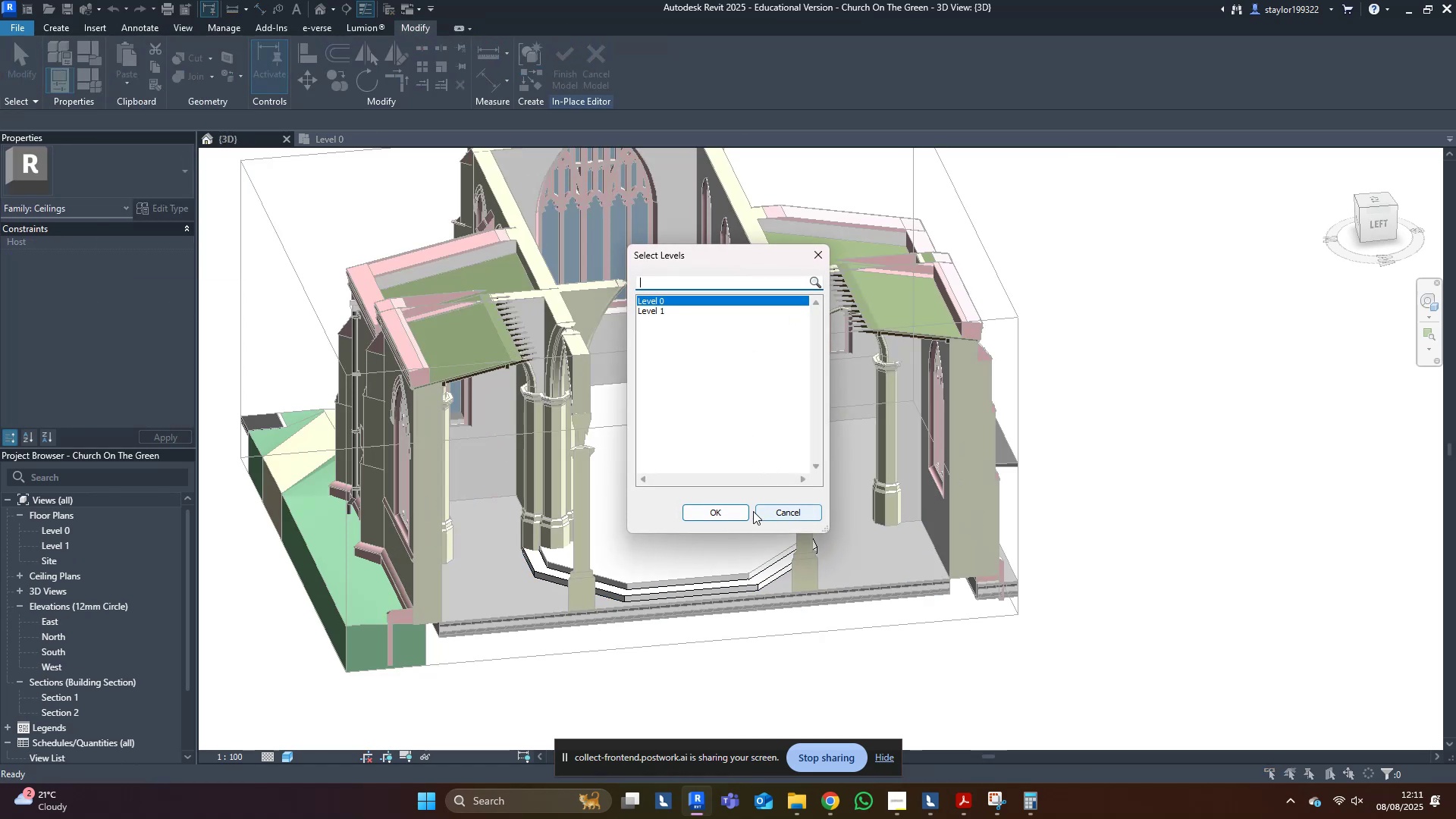 
left_click([725, 513])
 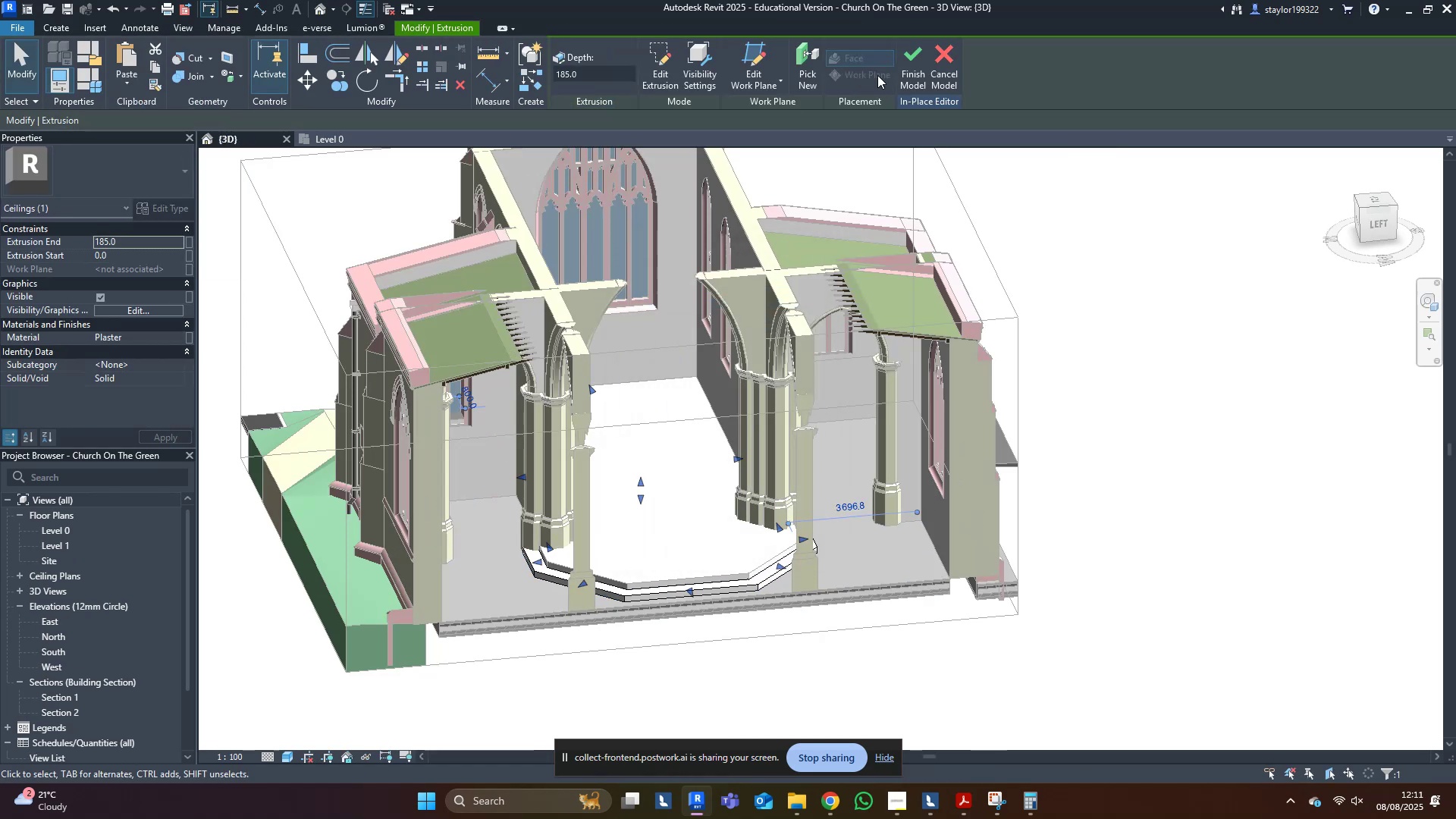 
left_click([918, 57])
 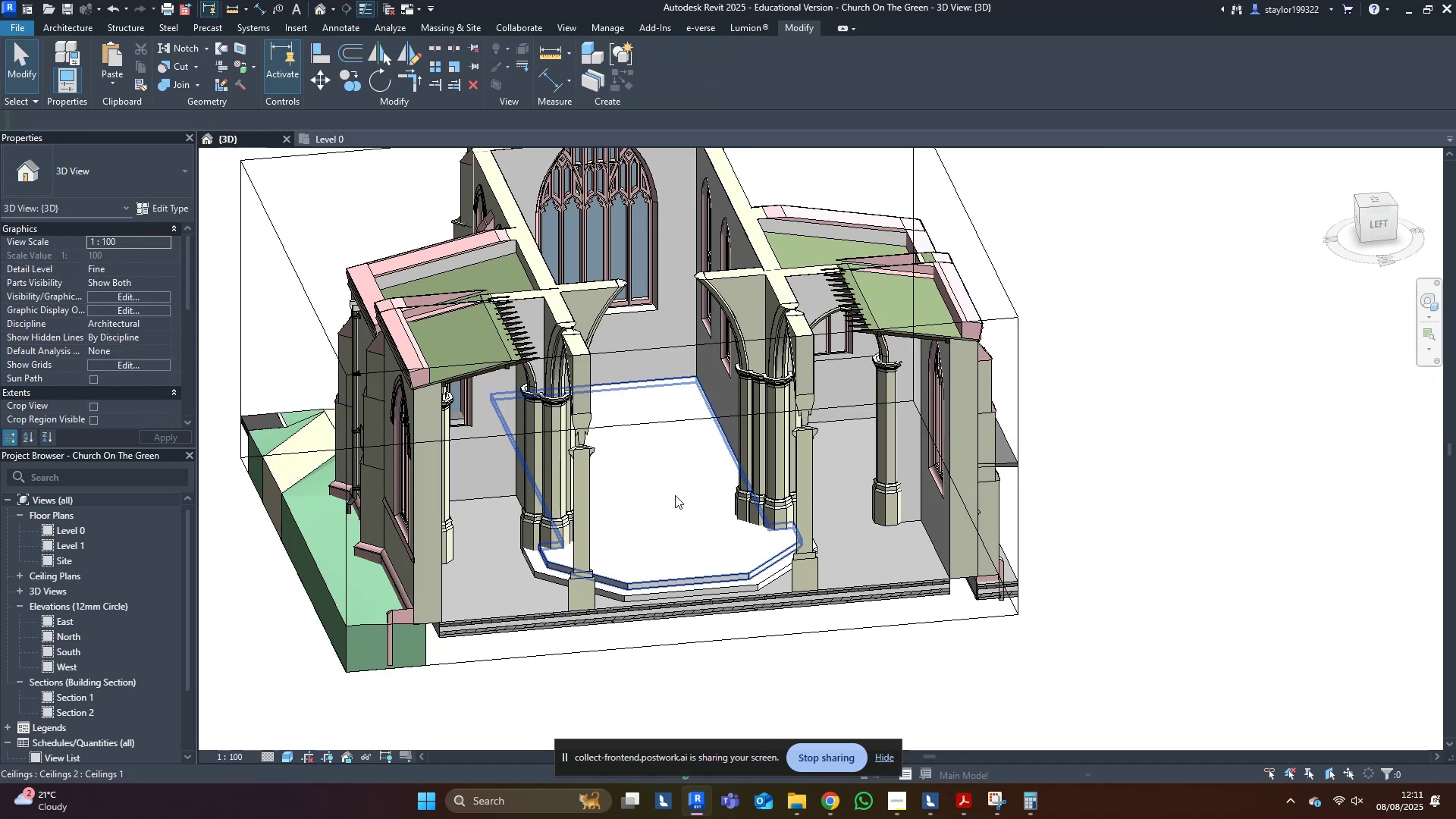 
left_click([675, 495])
 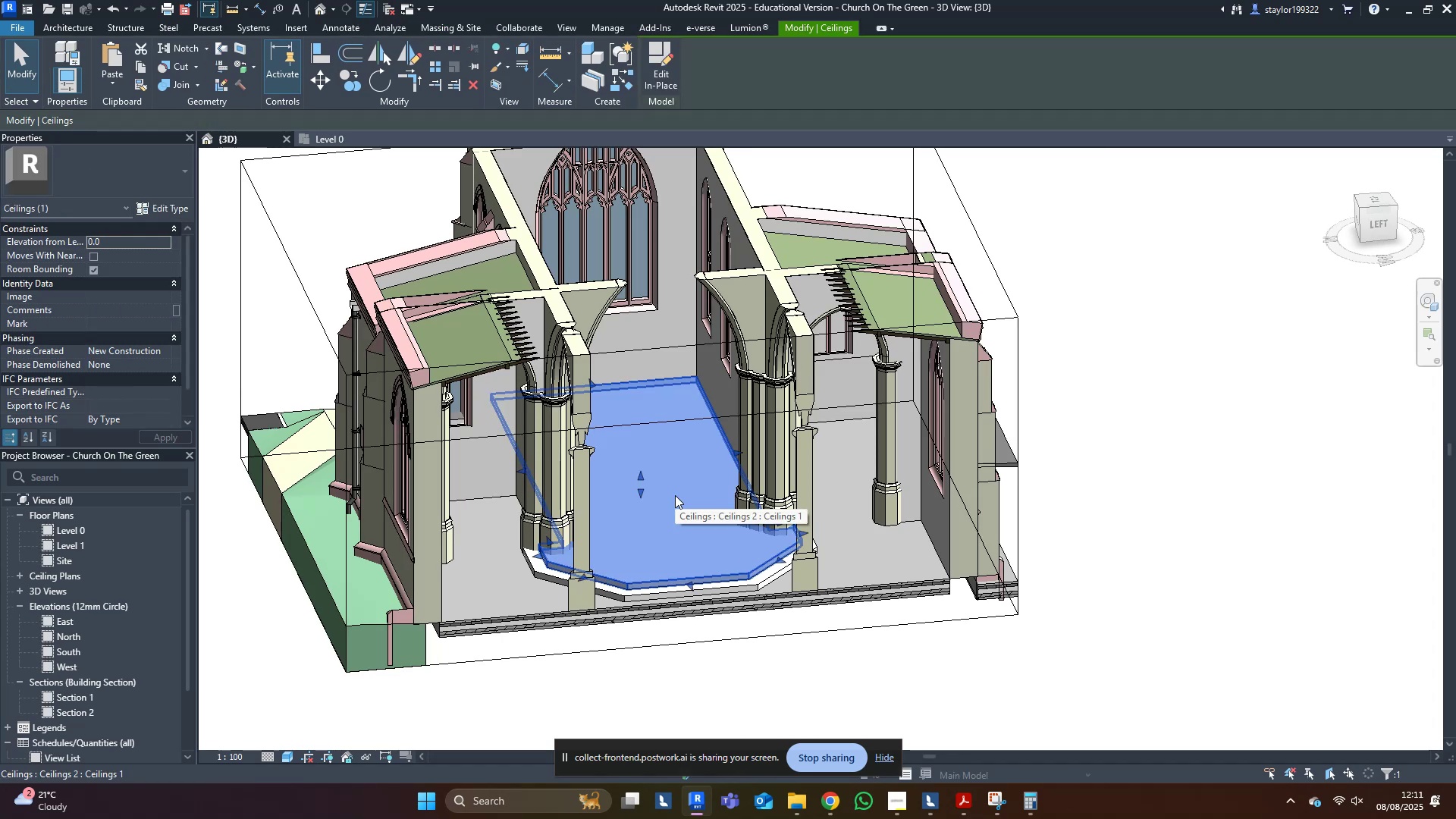 
key(Delete)
 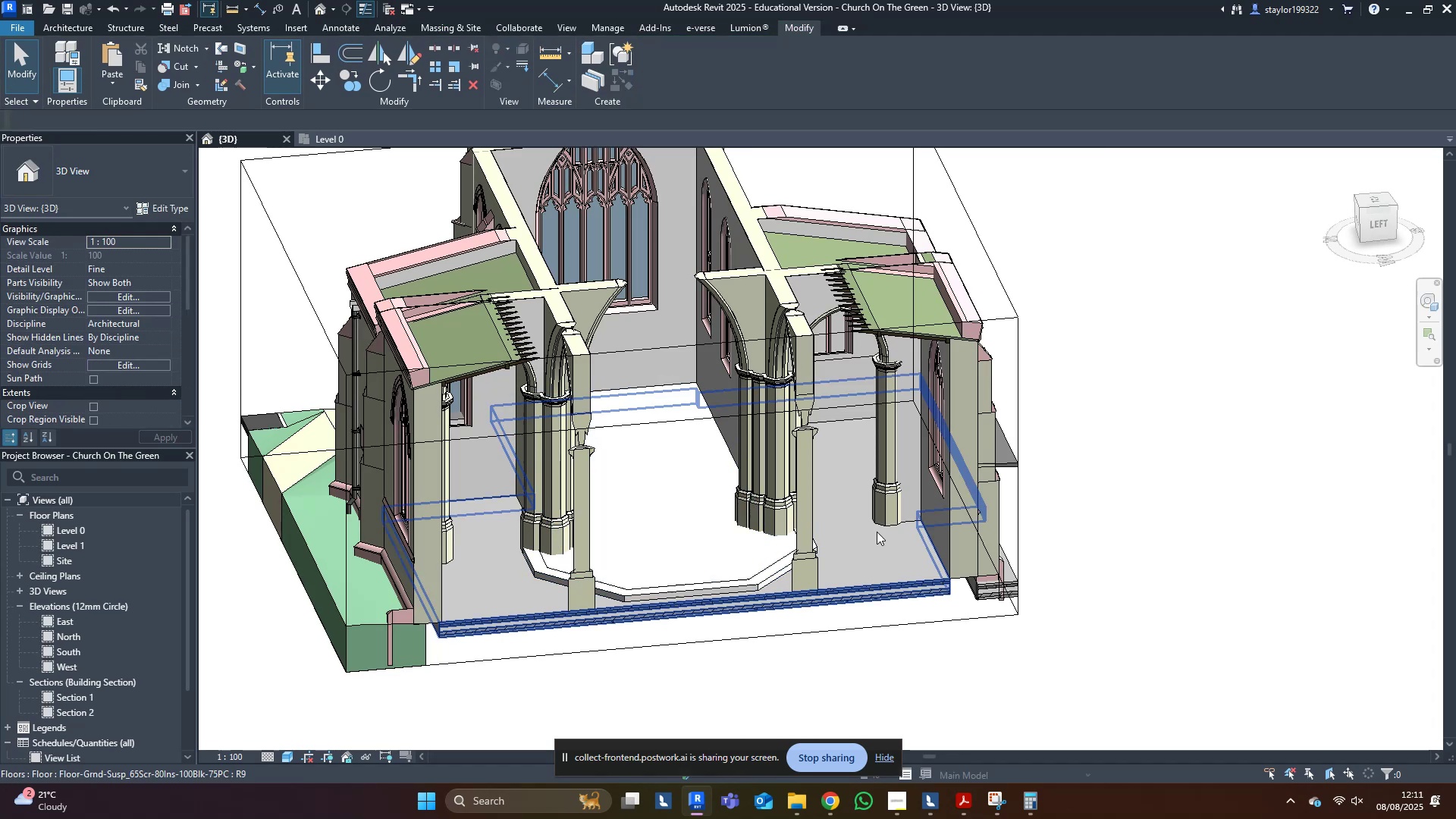 
hold_key(key=ShiftLeft, duration=0.75)
 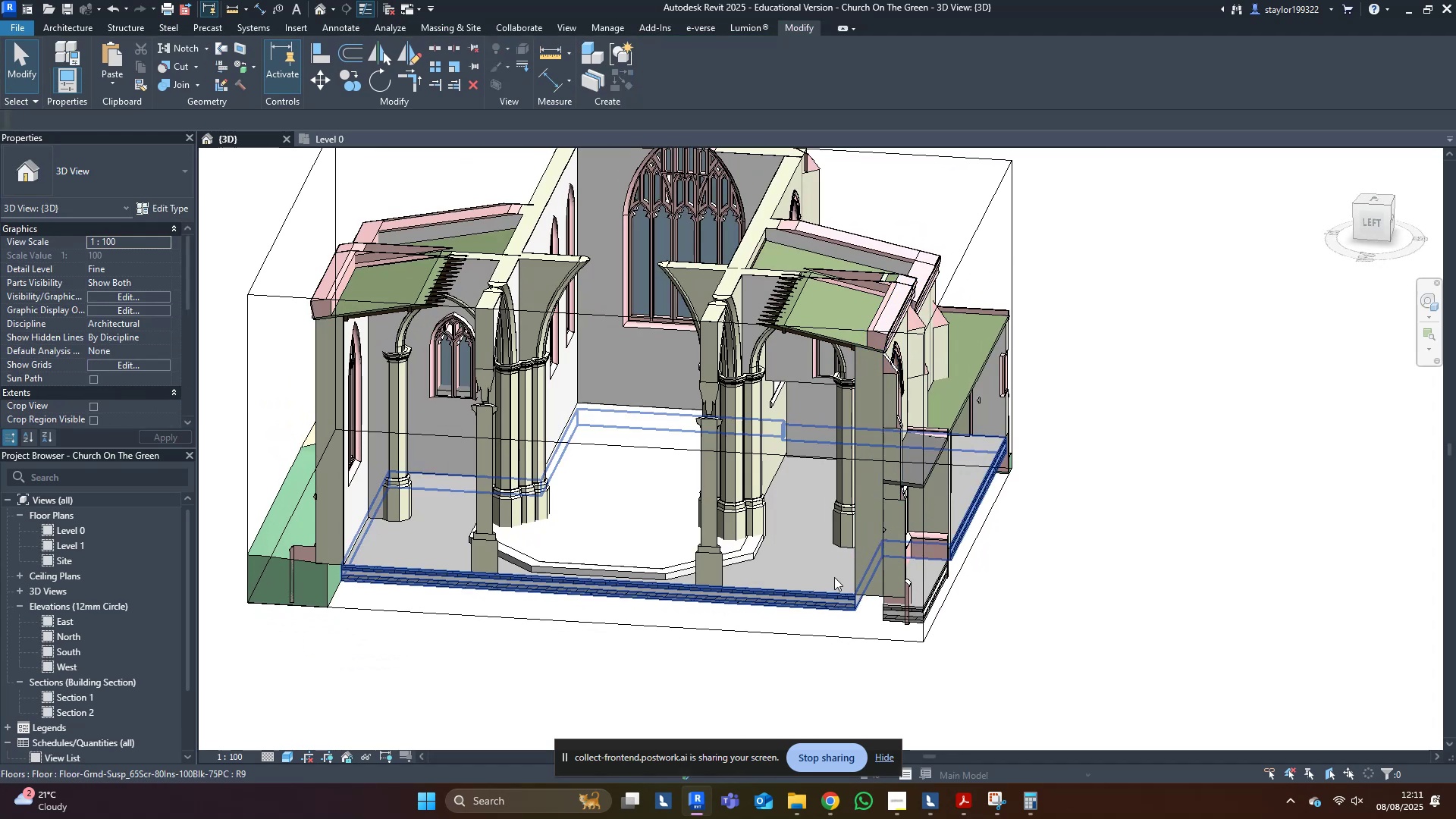 
scroll: coordinate [823, 592], scroll_direction: down, amount: 5.0
 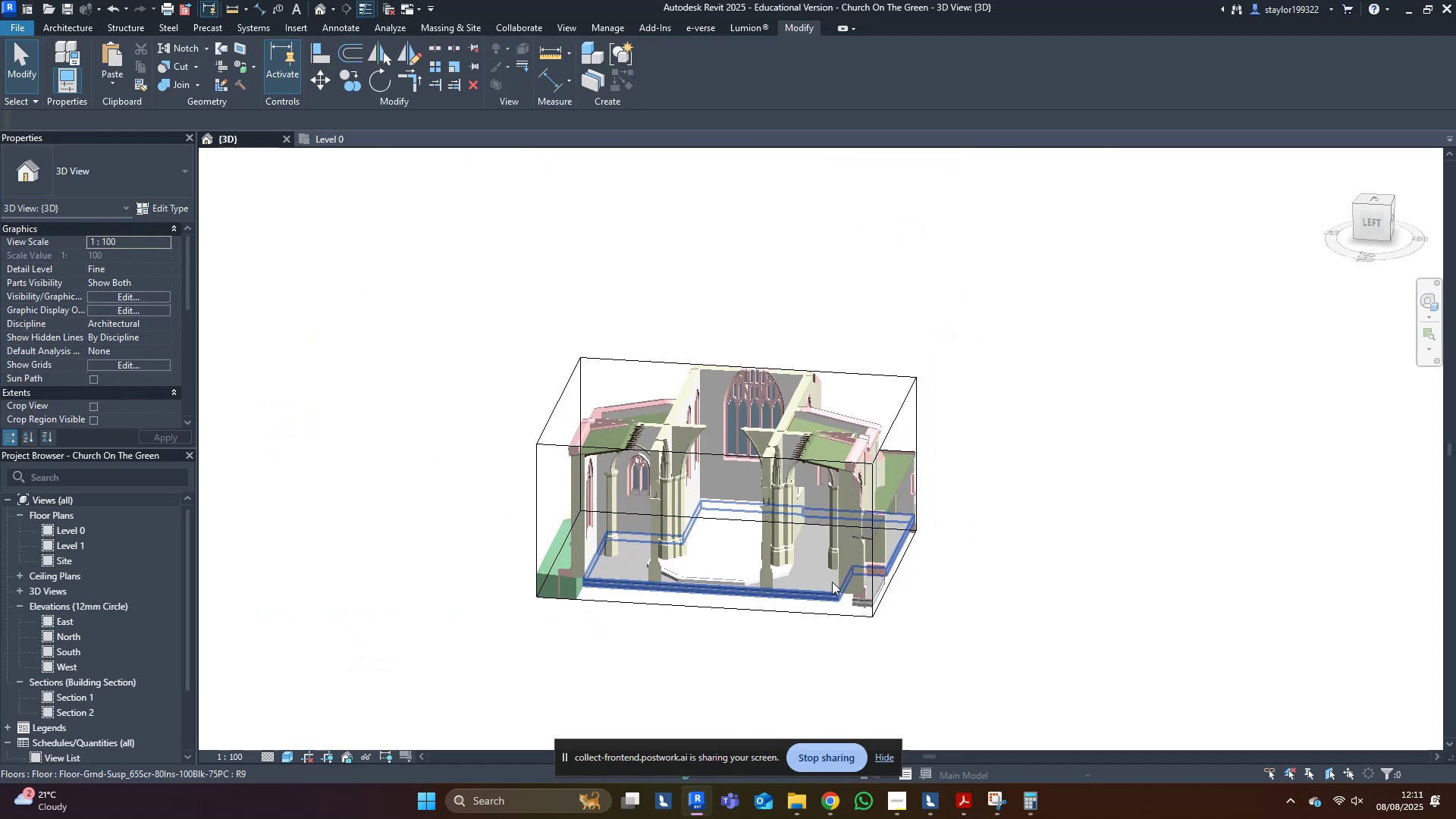 
key(Shift+ShiftLeft)
 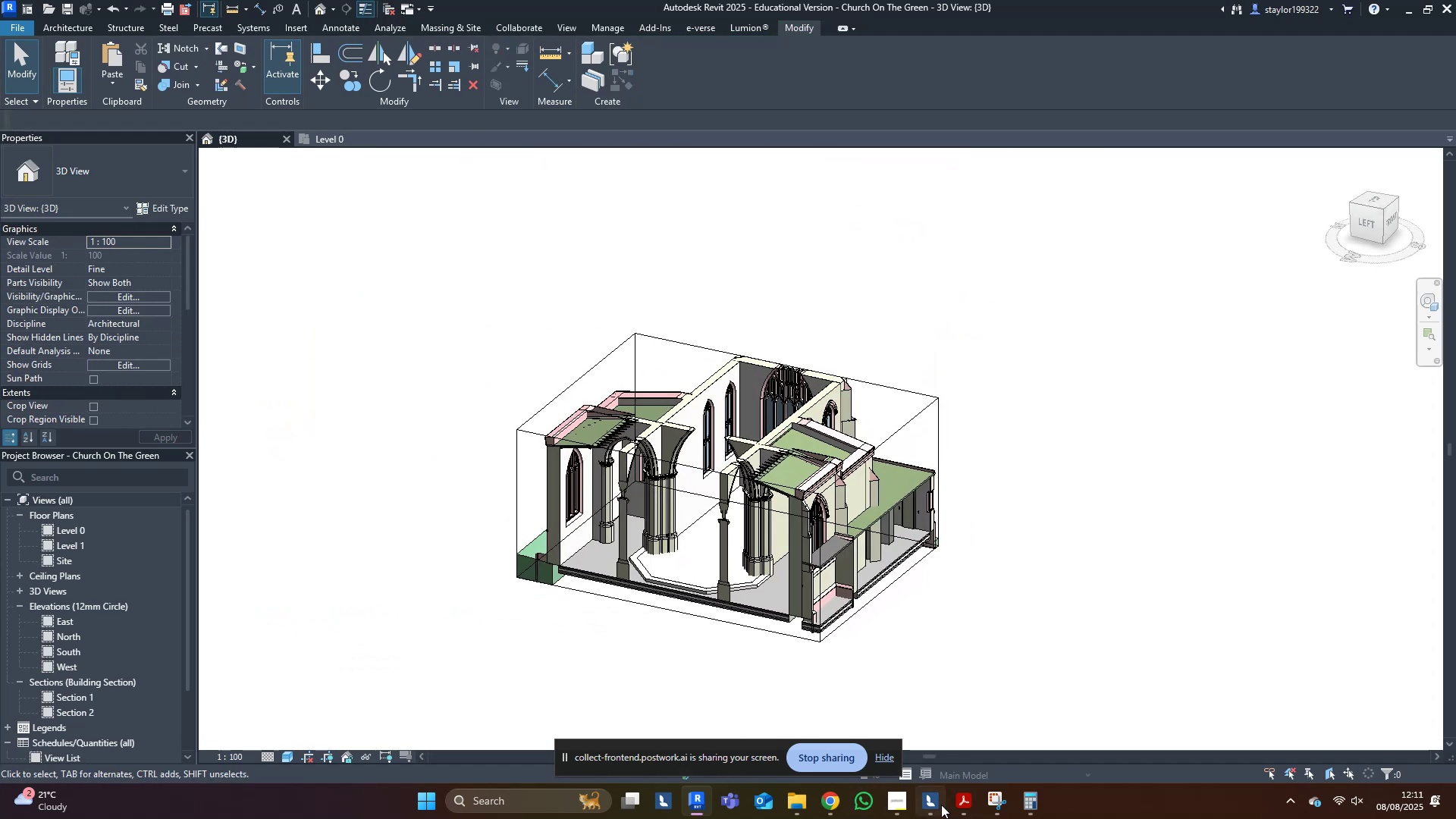 
left_click([933, 805])
 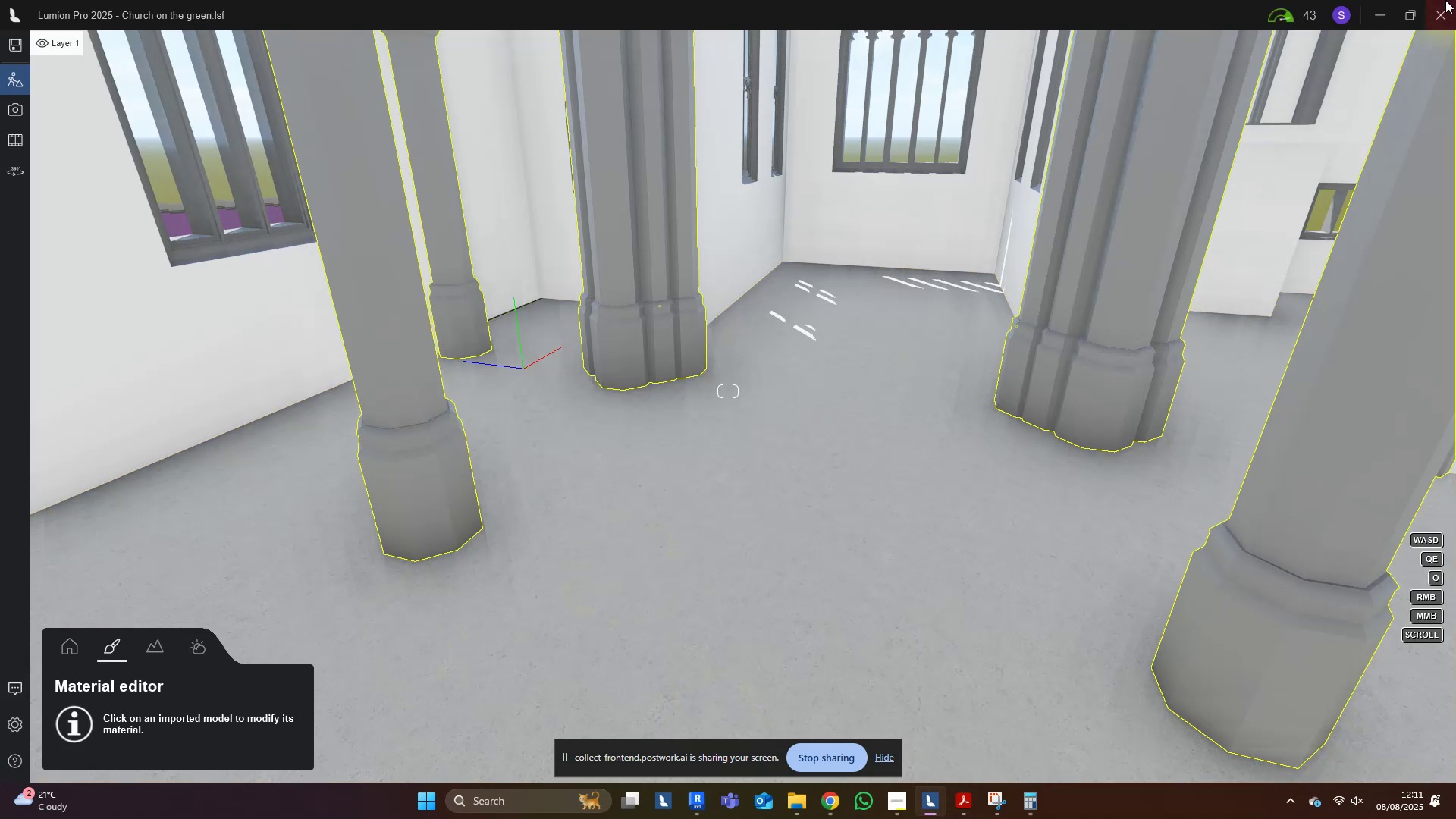 
left_click([1365, 20])
 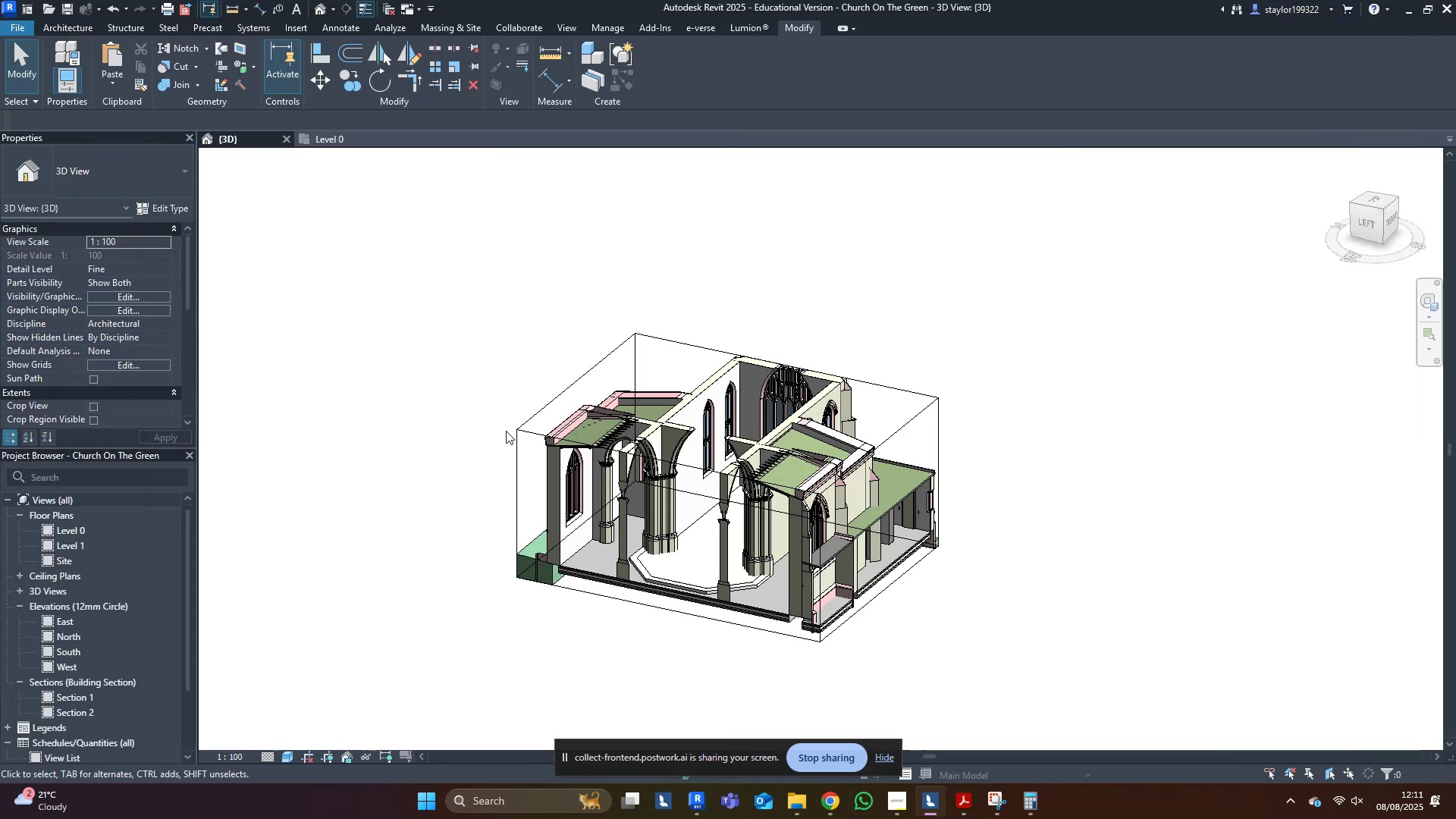 
middle_click([622, 634])
 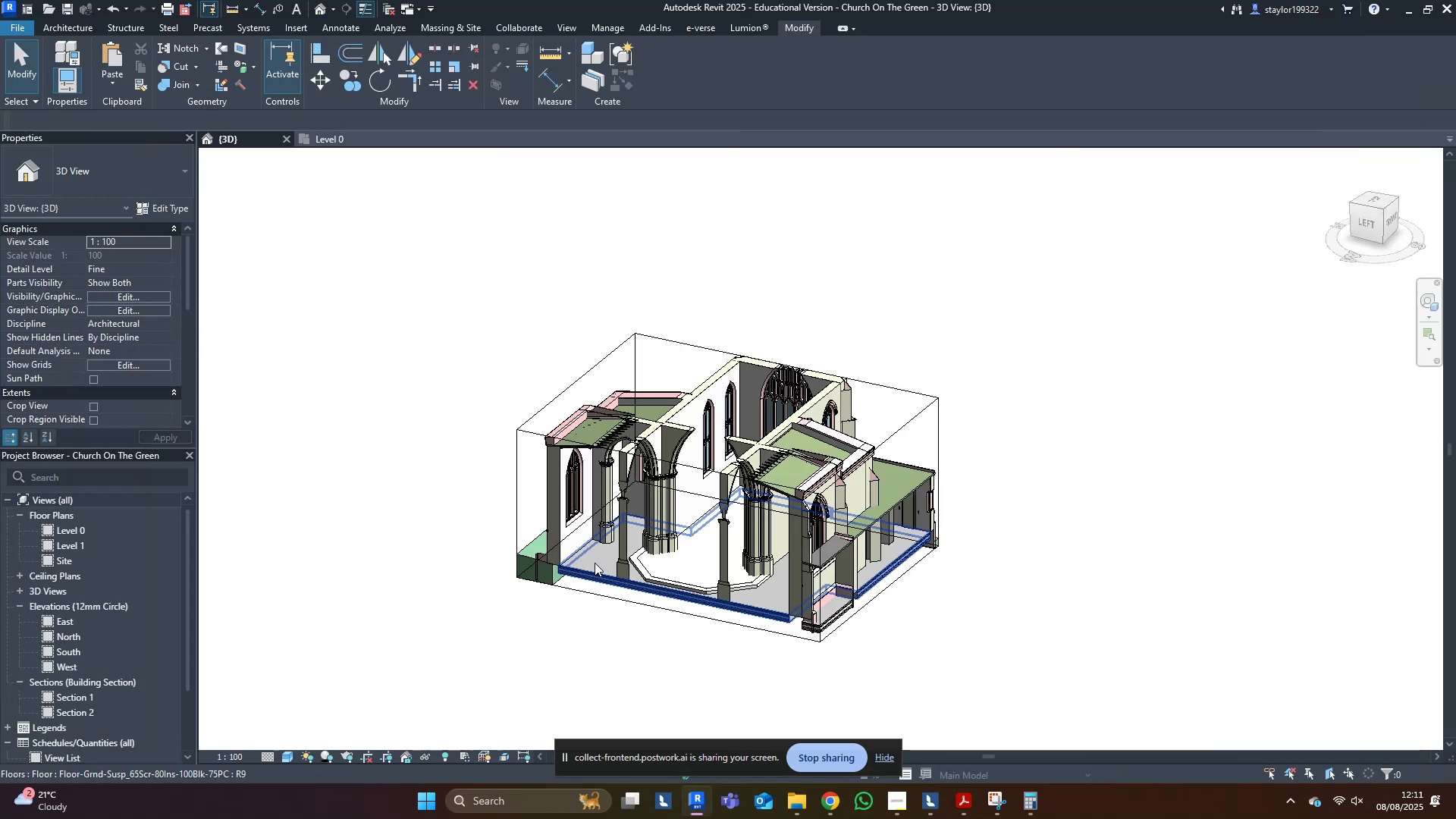 
left_click([595, 561])
 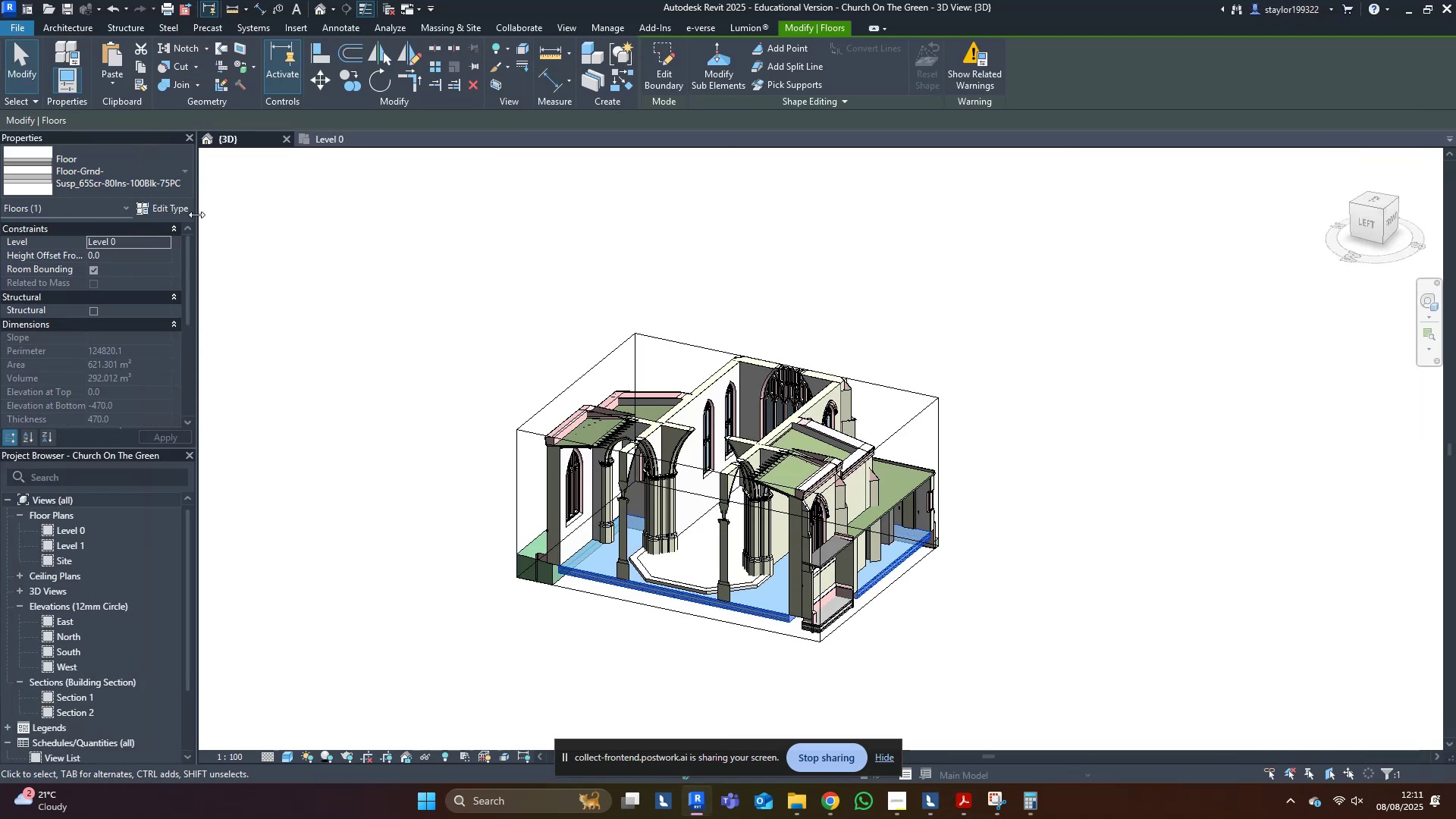 
left_click([177, 210])
 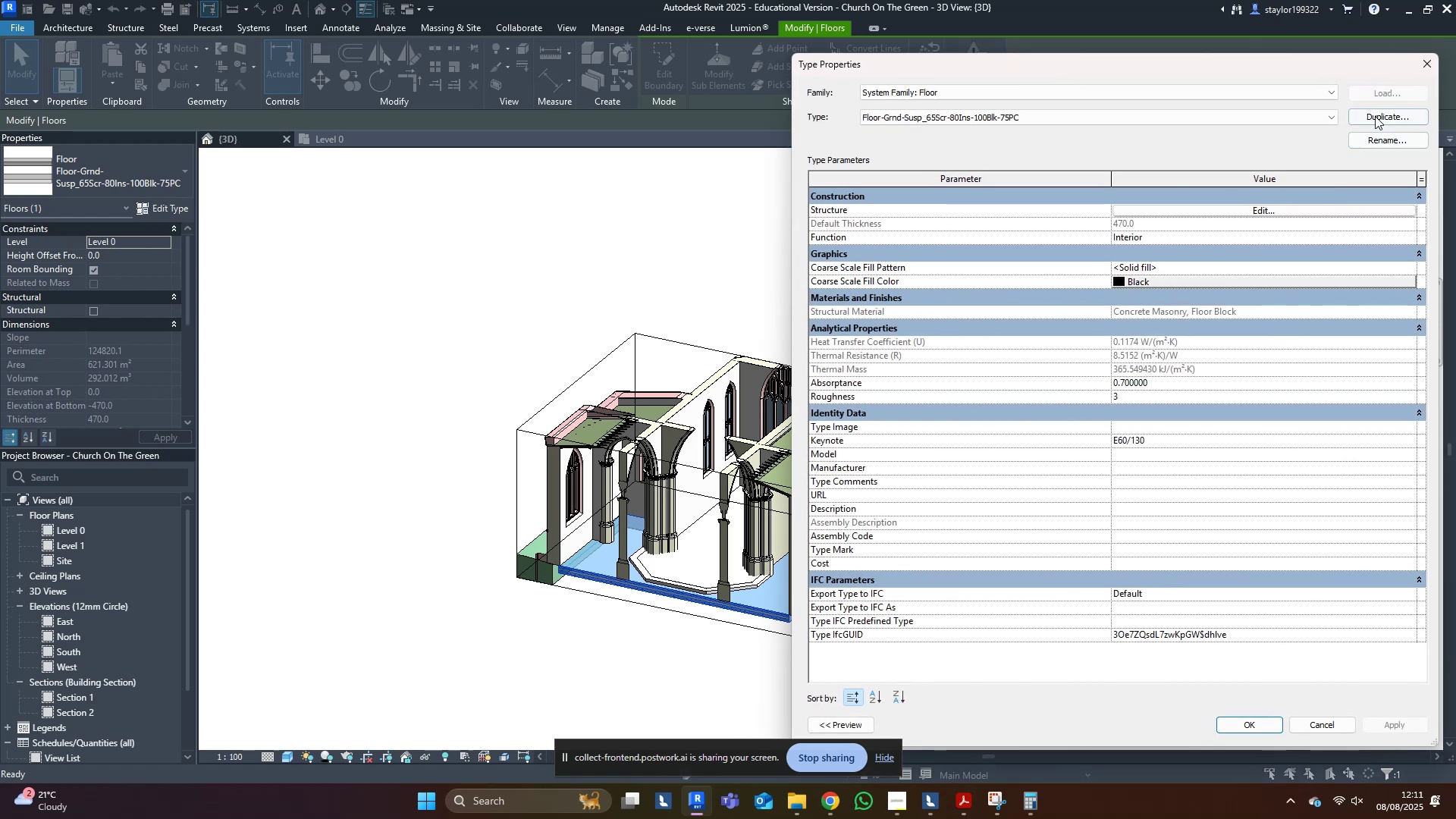 
left_click([1378, 112])
 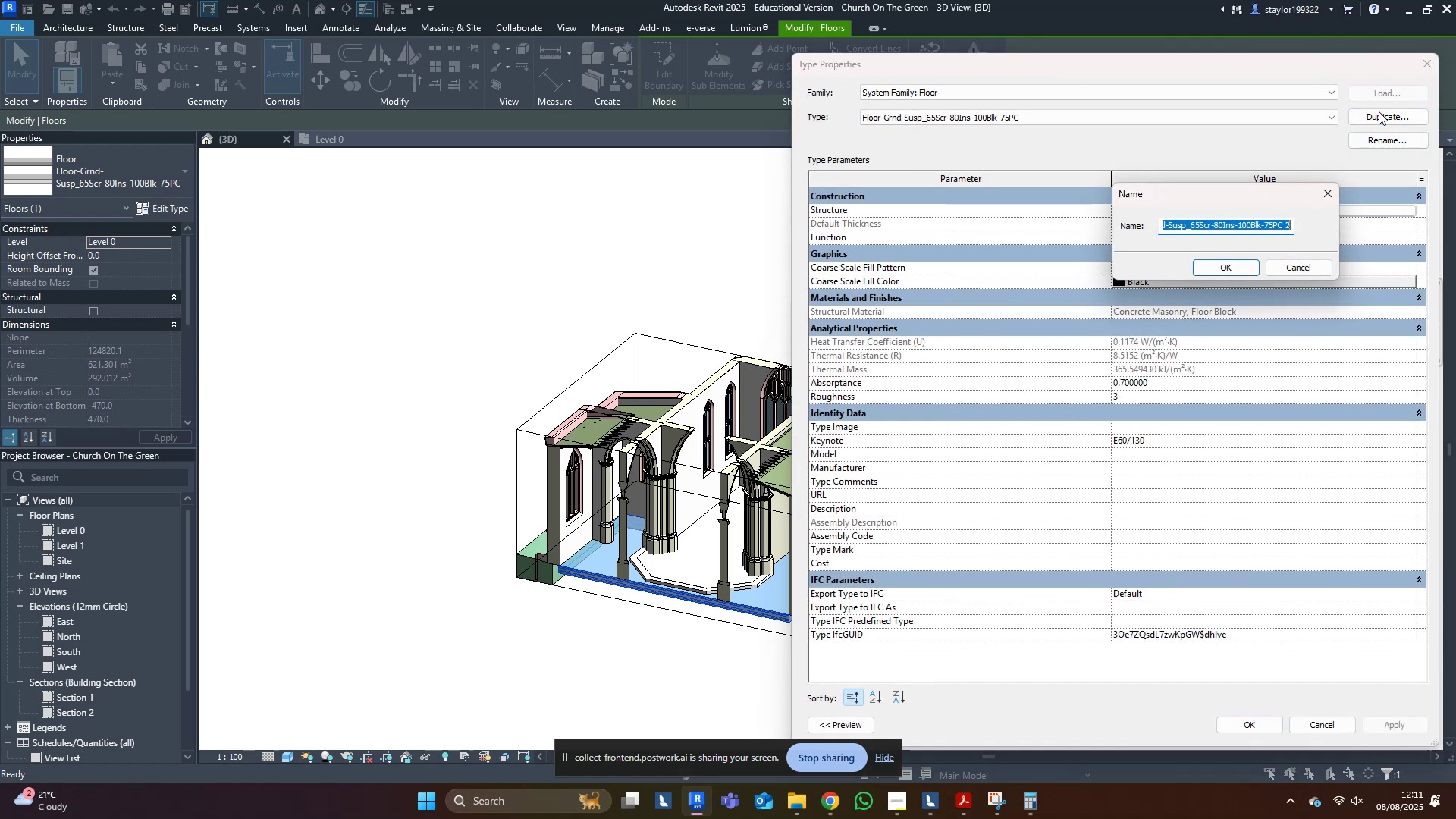 
type(GFL Church Floor)
 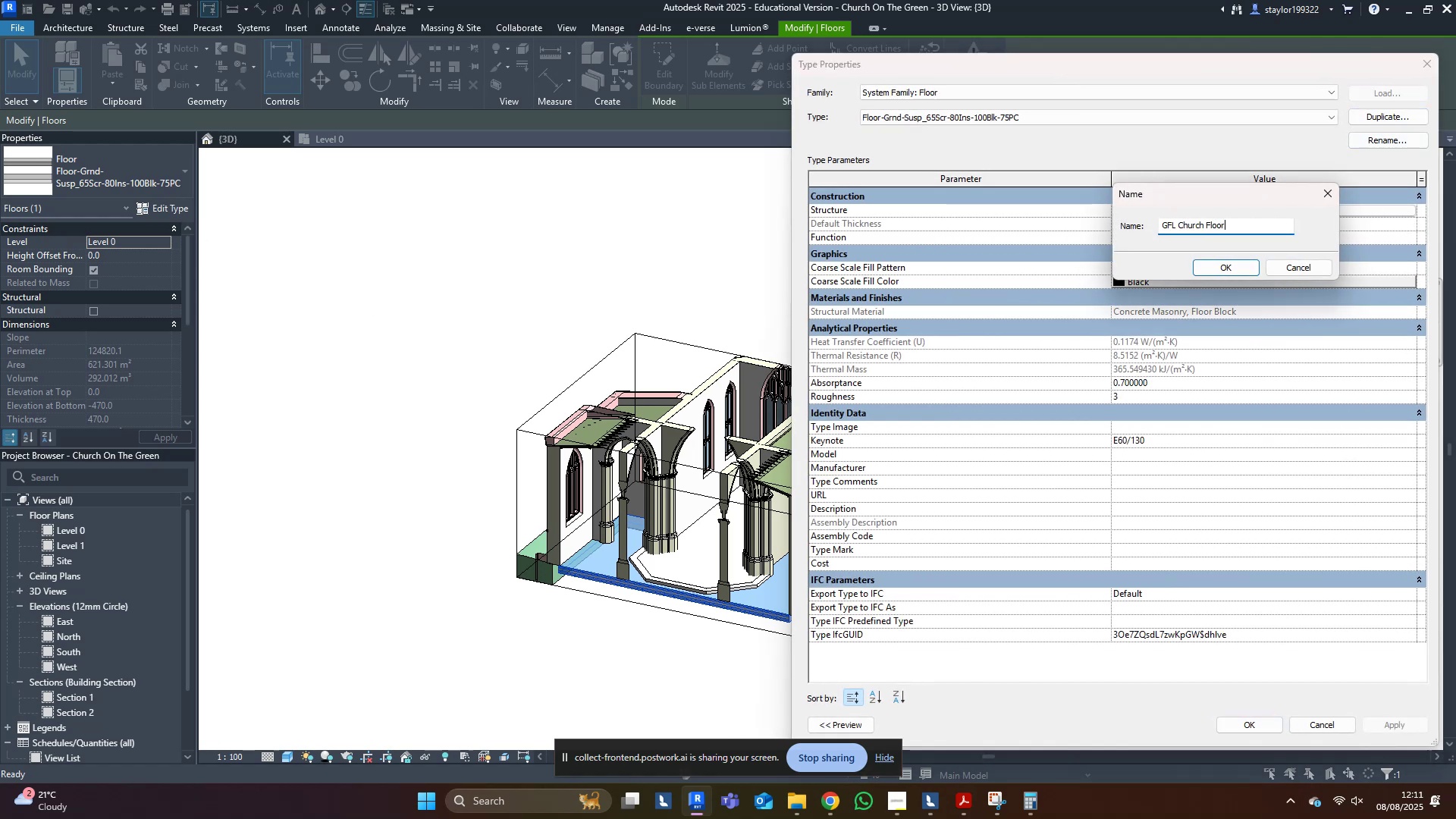 
key(Enter)
 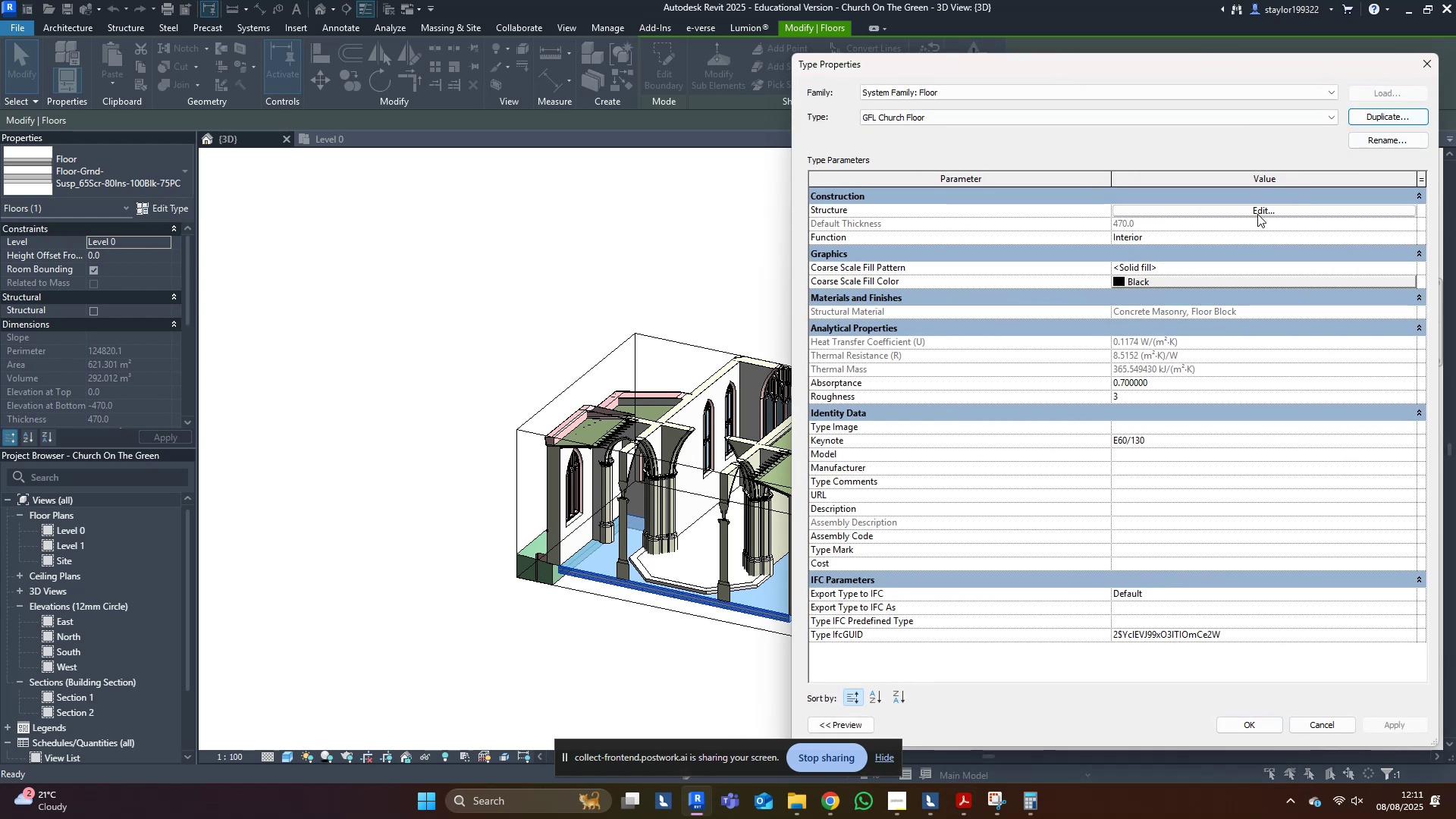 
left_click([1258, 215])
 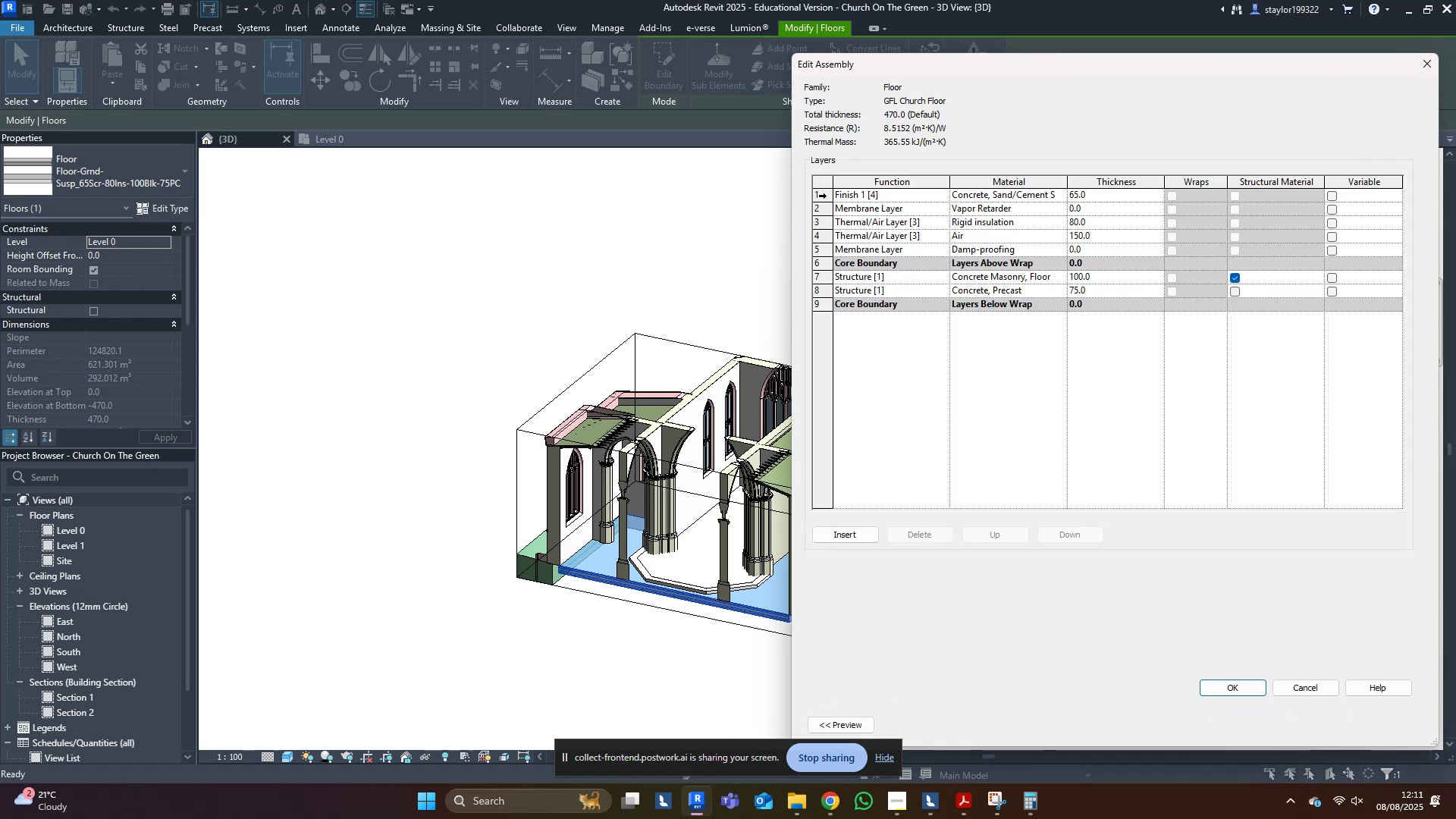 
left_click([819, 197])
 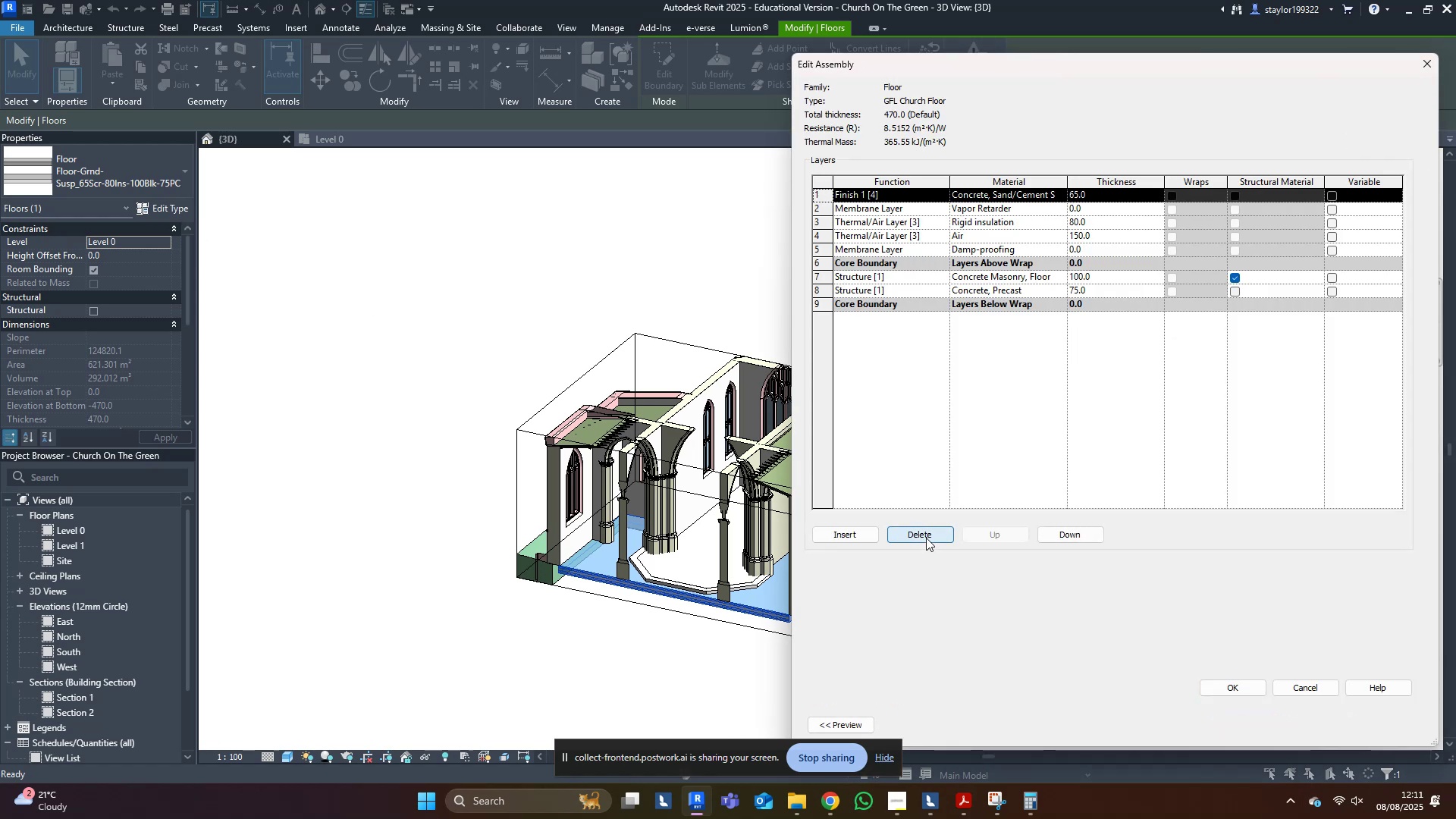 
double_click([926, 538])
 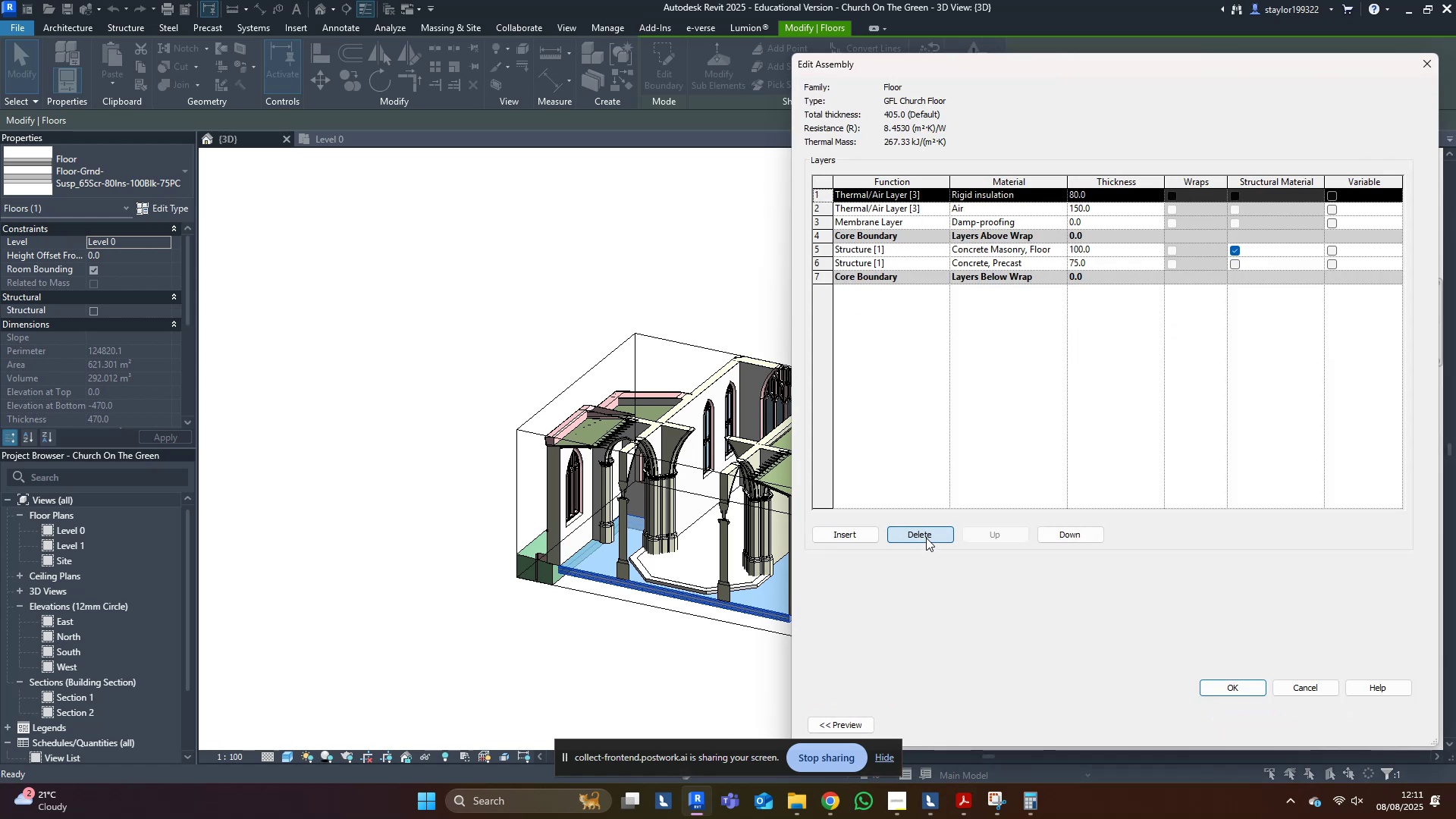 
triple_click([926, 538])
 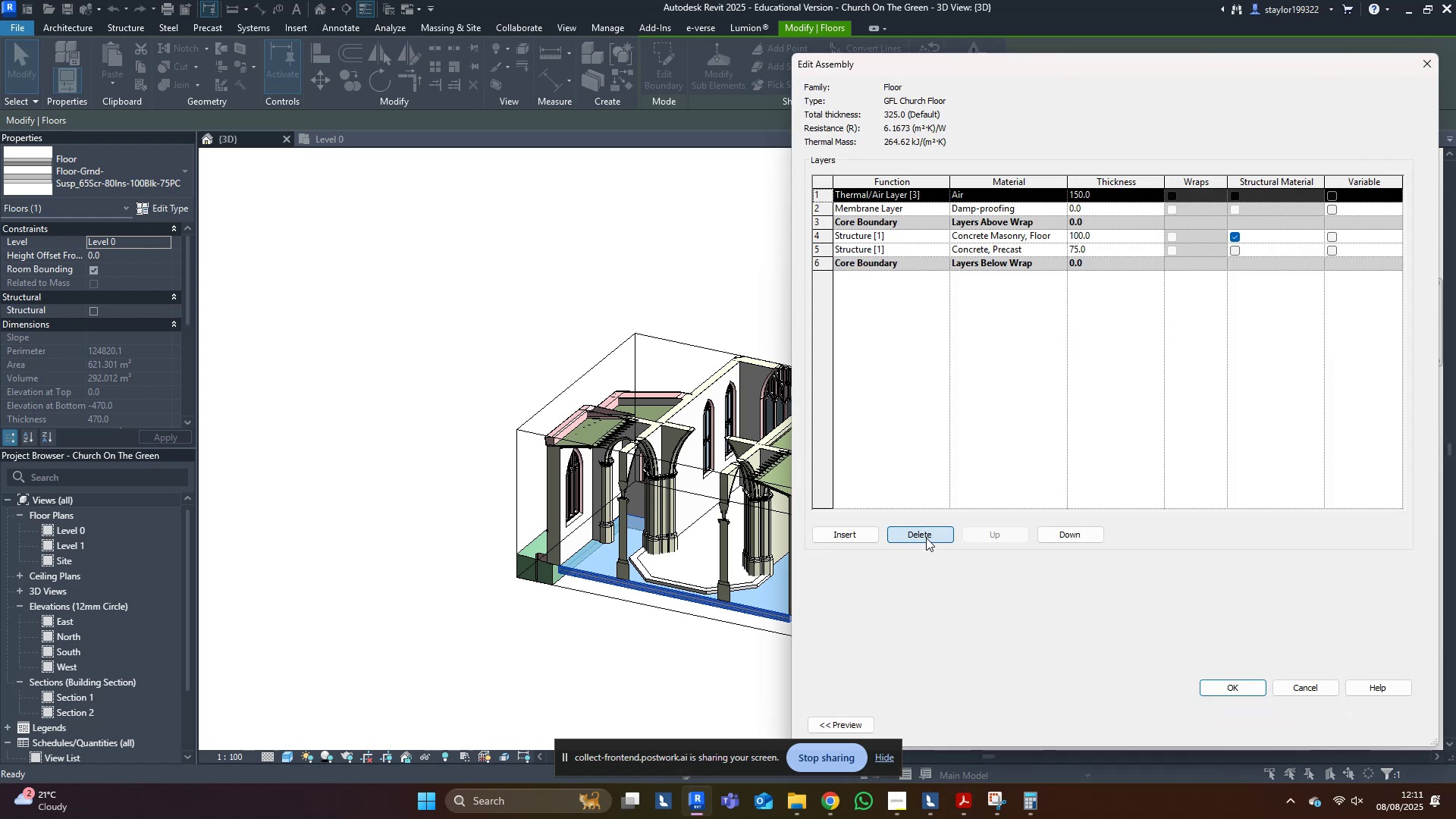 
triple_click([926, 538])
 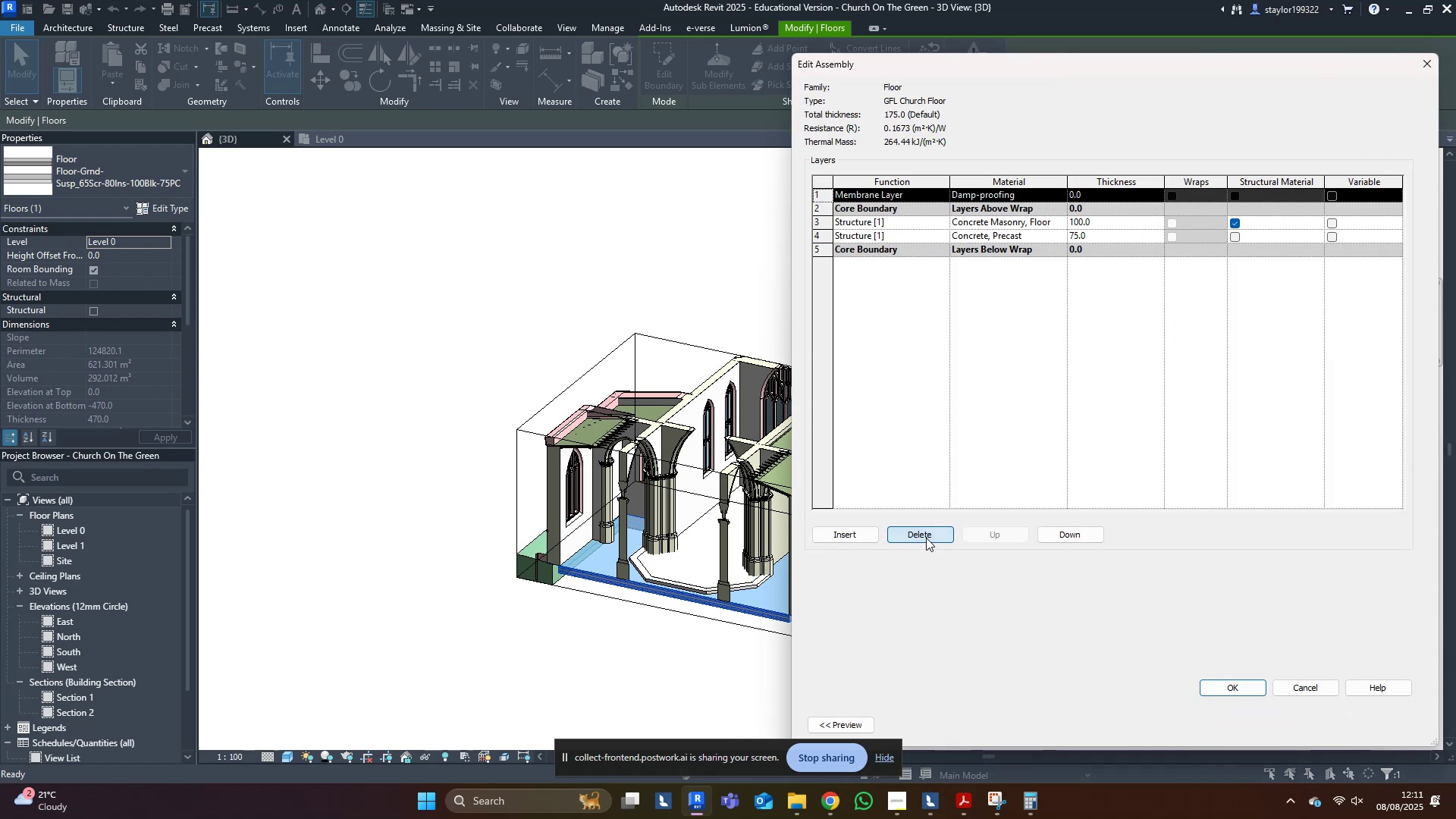 
triple_click([926, 538])
 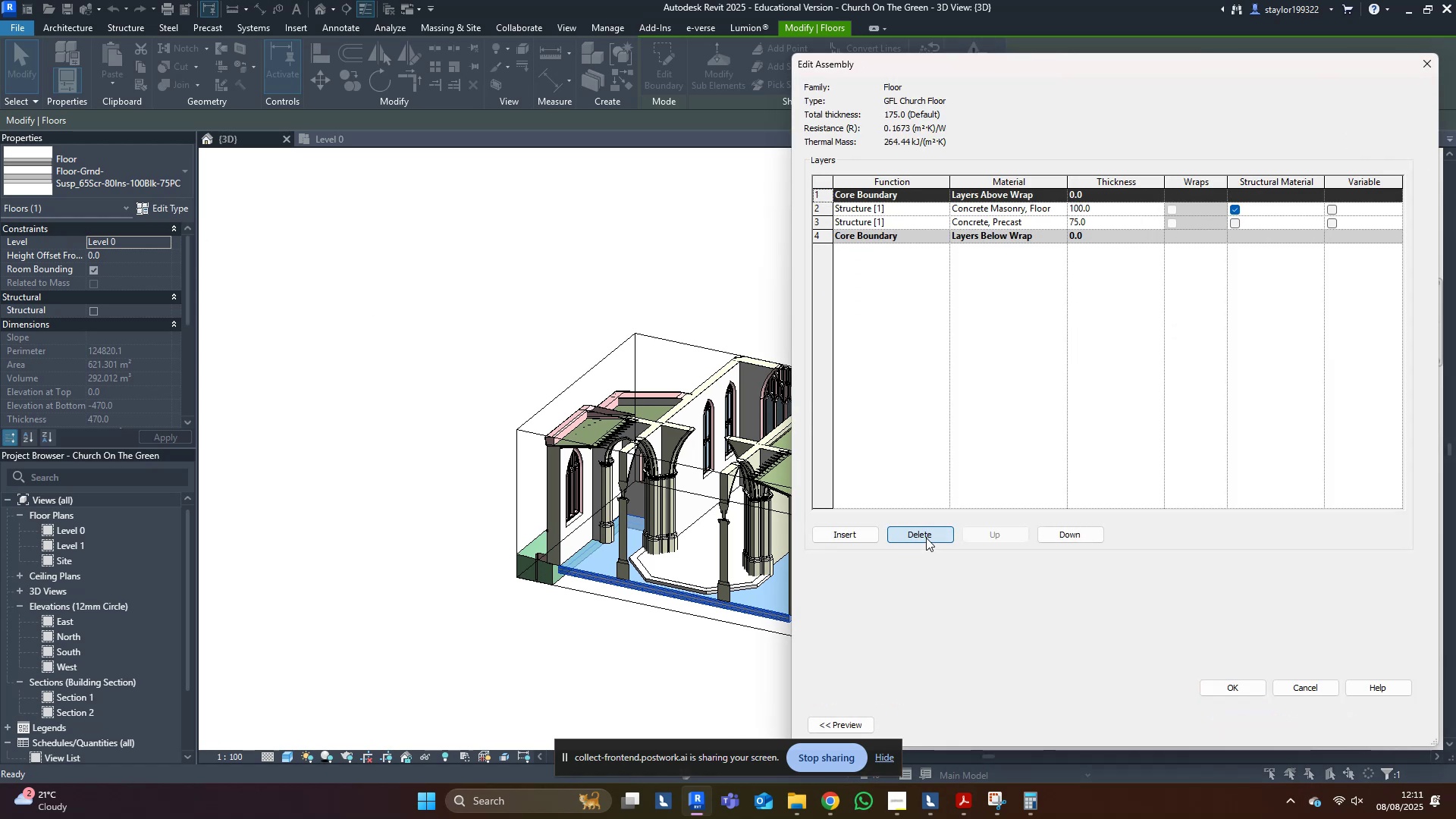 
triple_click([926, 538])
 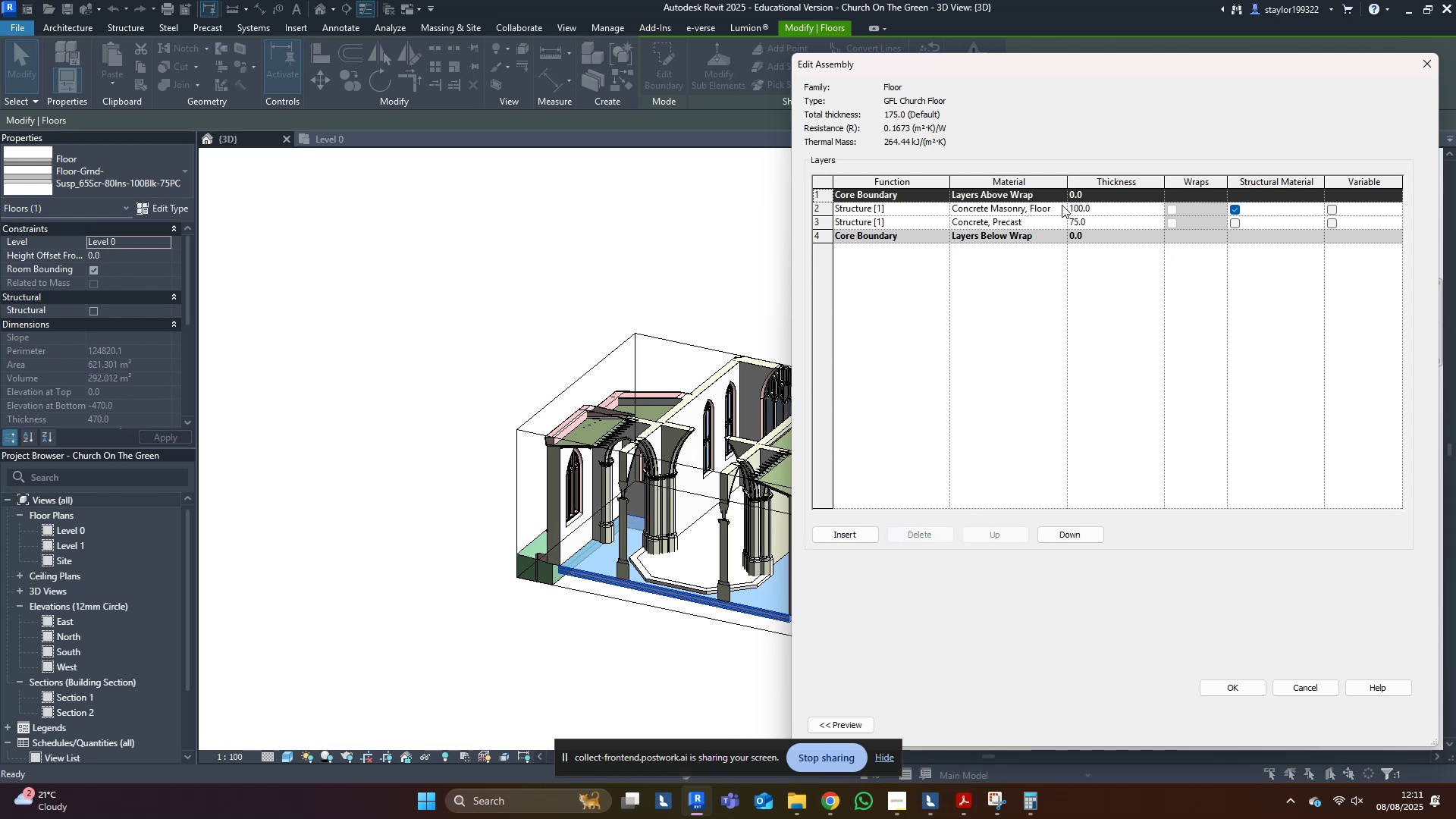 
left_click([1062, 205])
 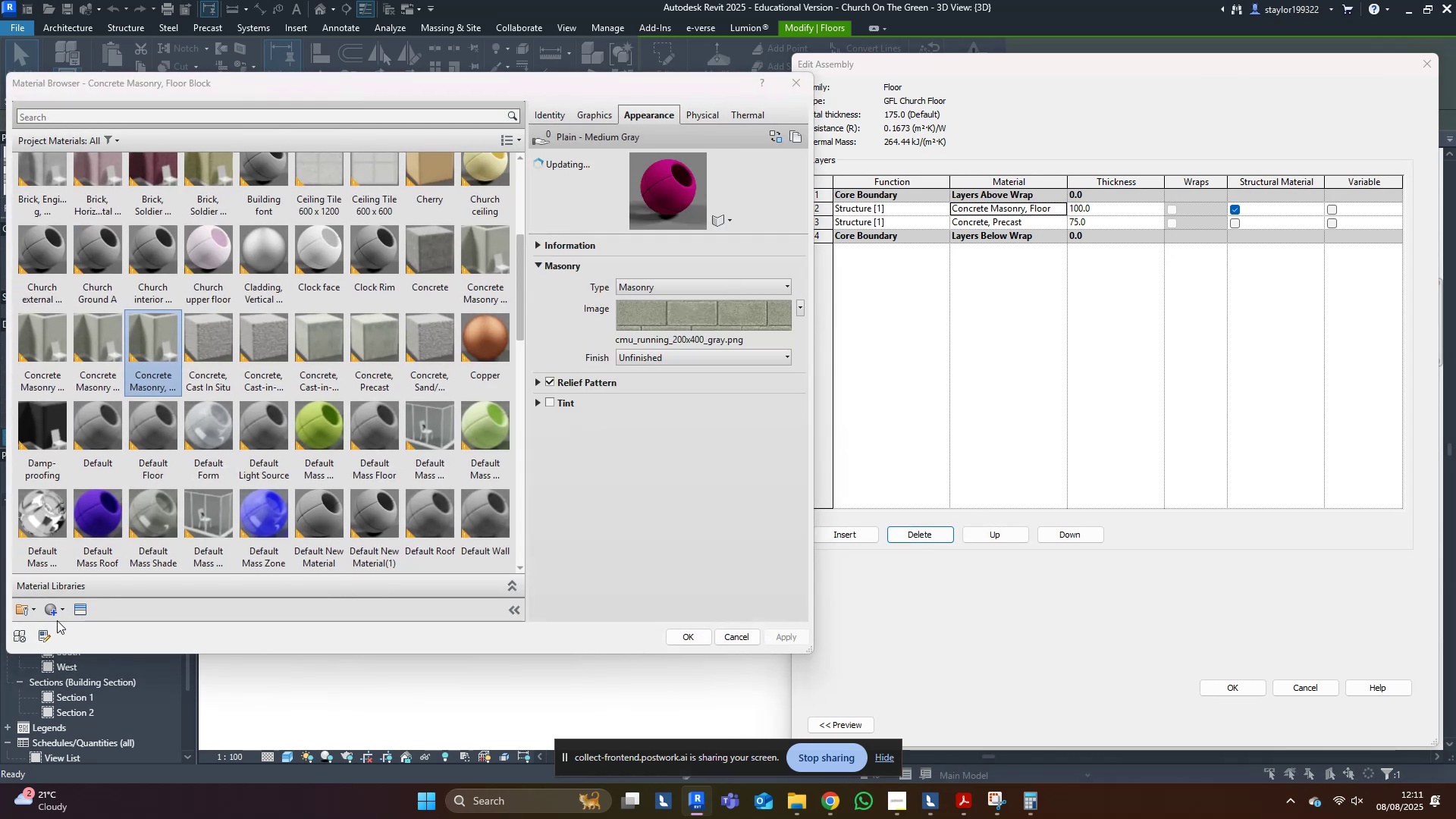 
left_click_drag(start_coordinate=[54, 610], to_coordinate=[50, 610])
 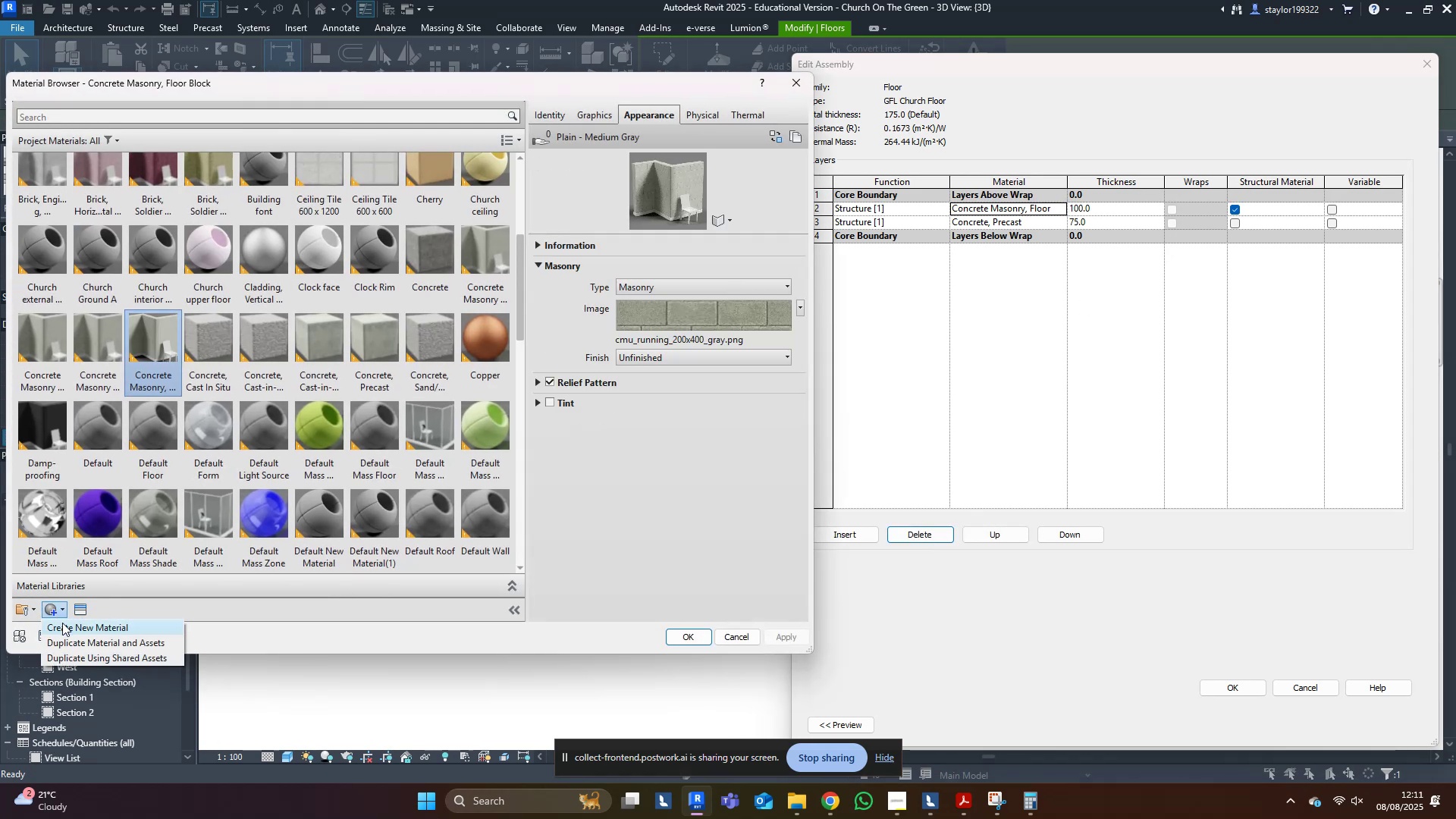 
left_click([62, 623])
 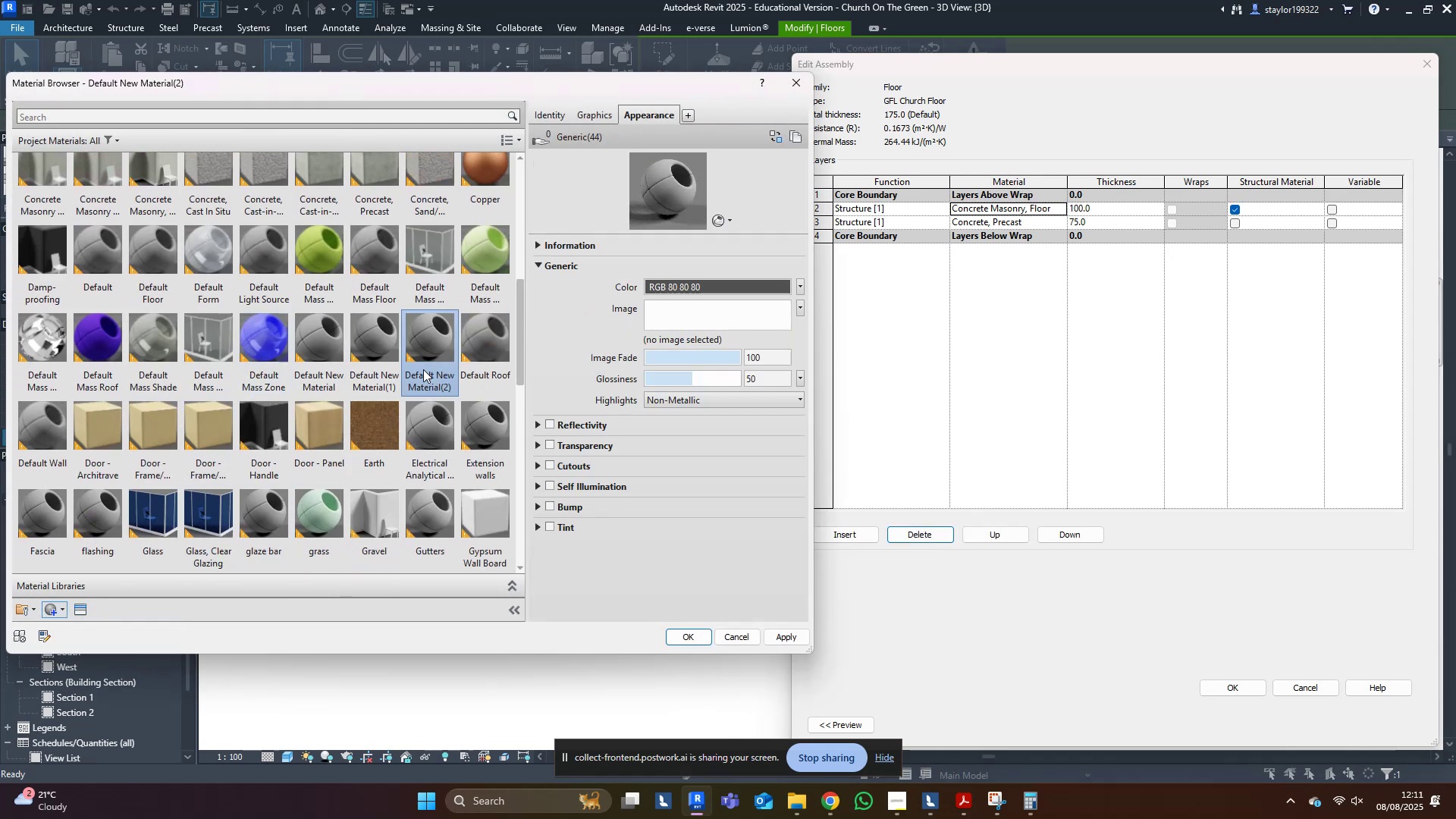 
right_click([439, 350])
 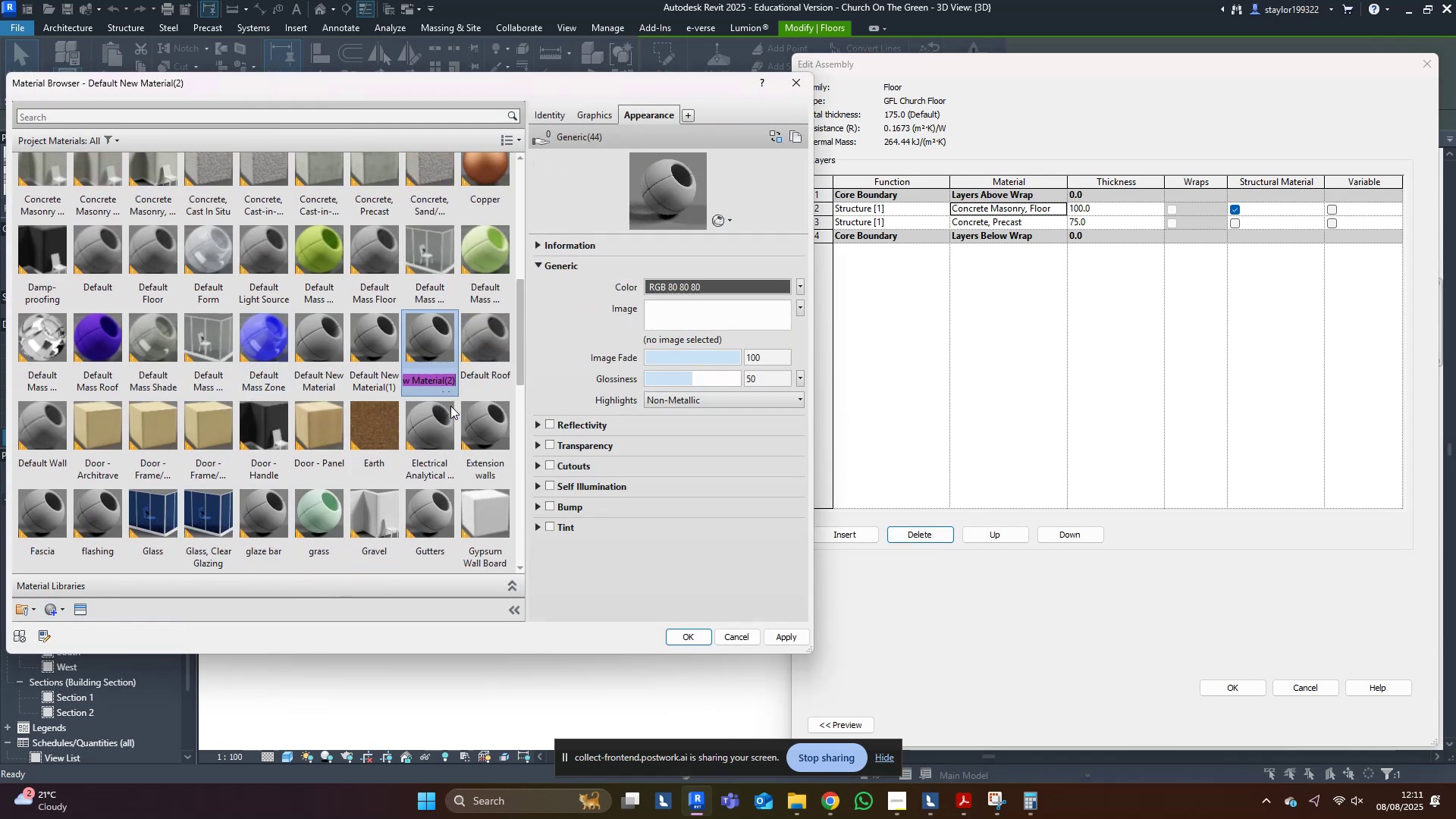 
type(GFL Church Floor)
 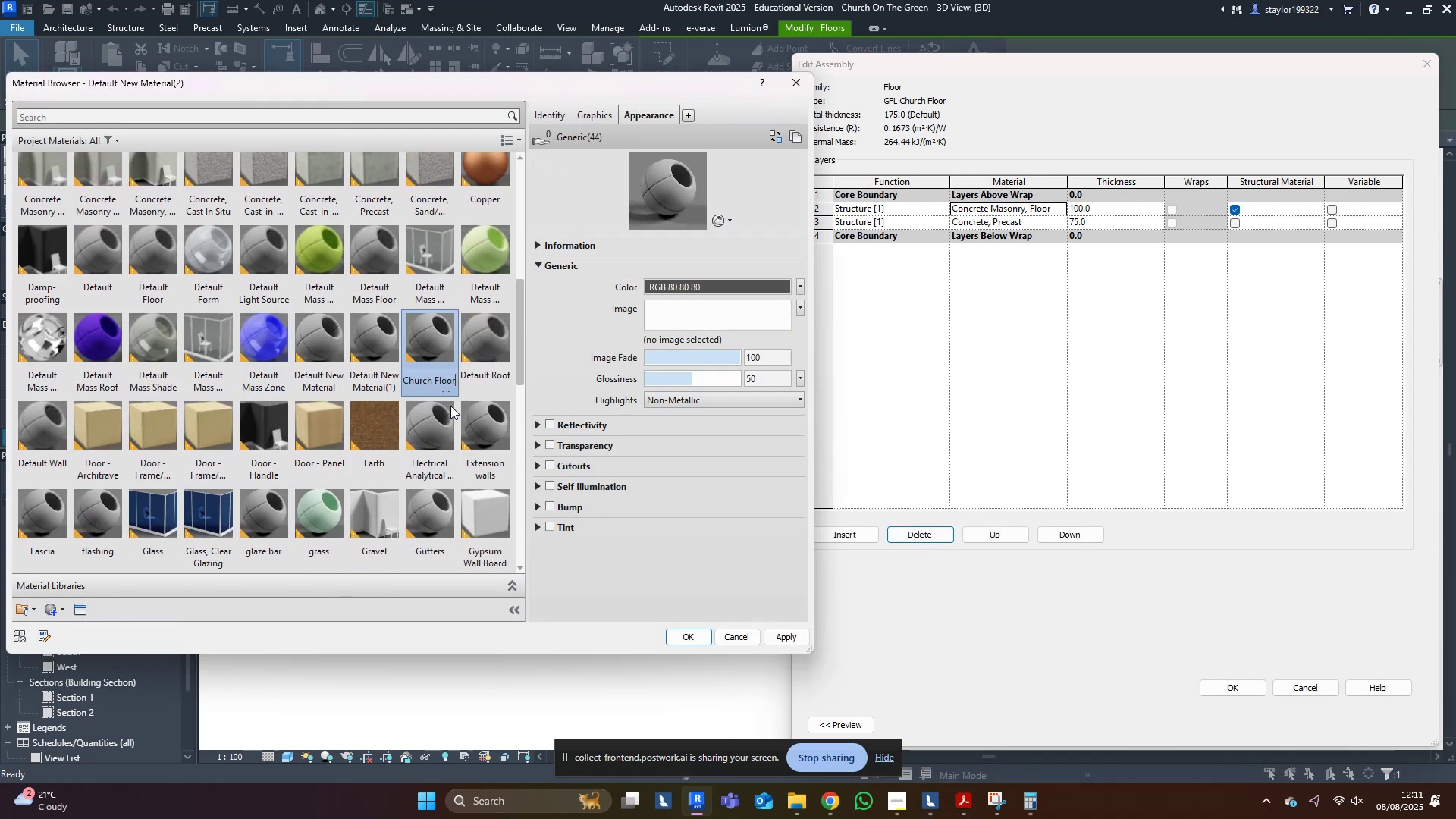 
key(Enter)
 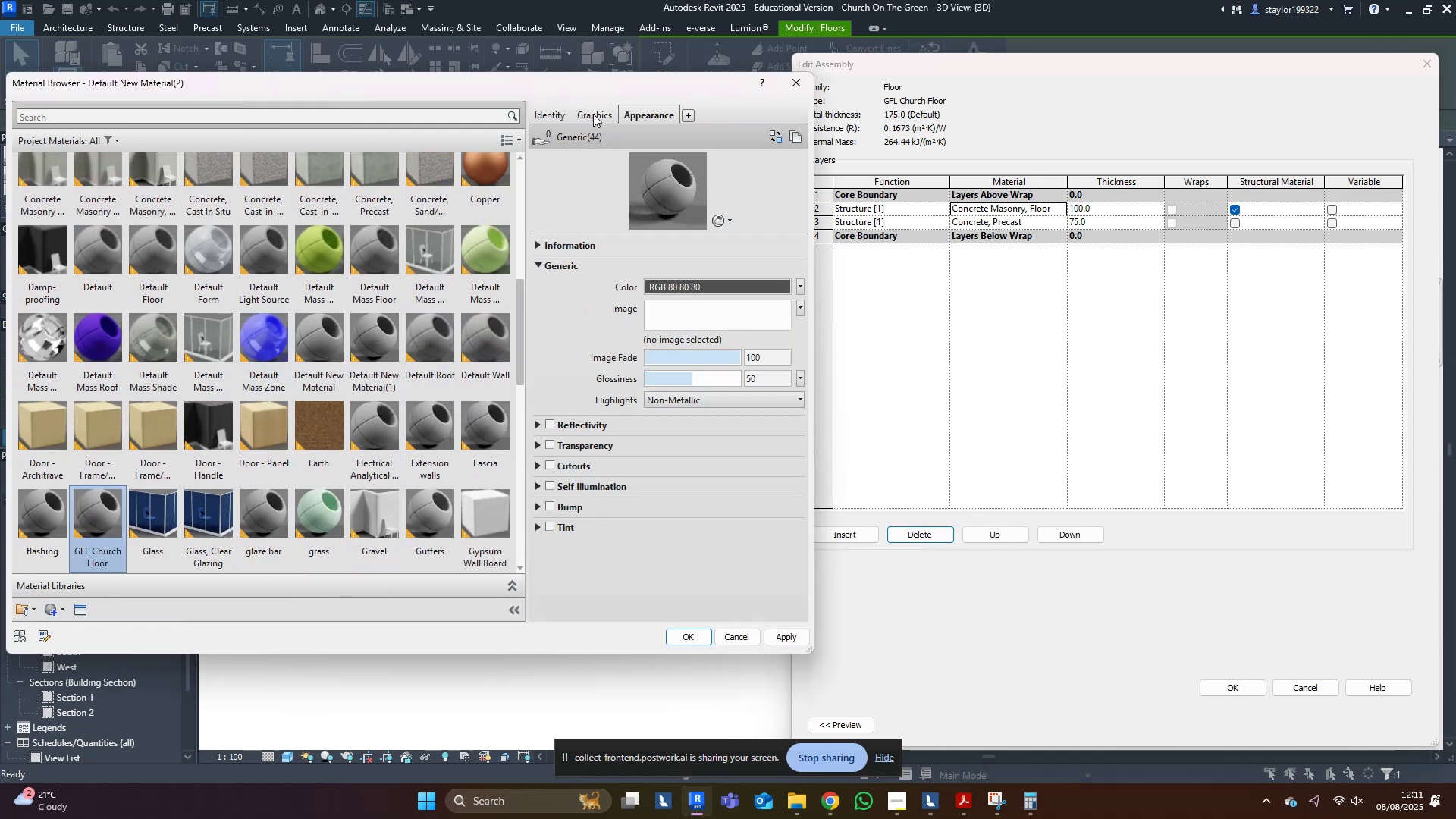 
double_click([670, 155])
 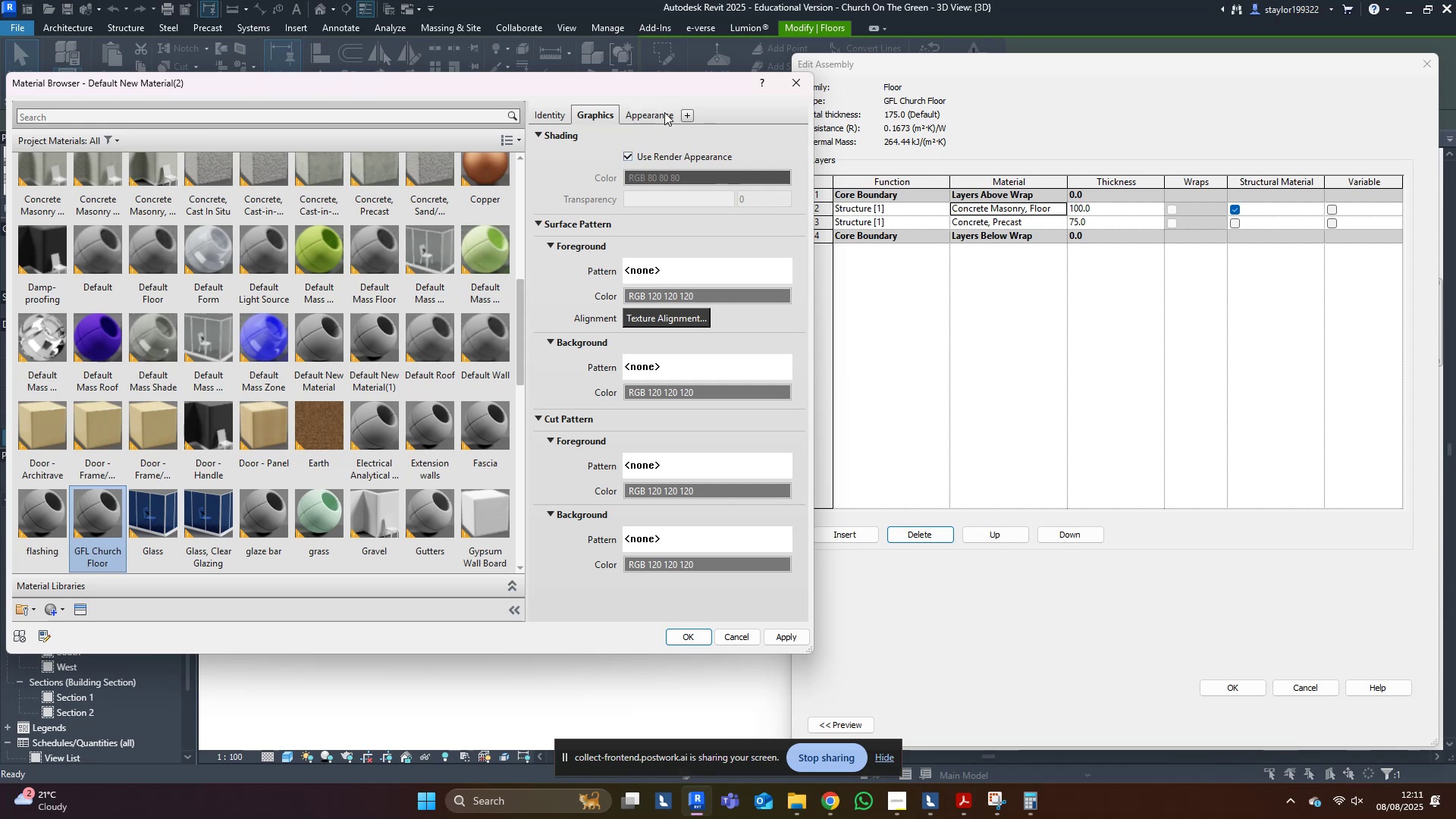 
triple_click([664, 112])
 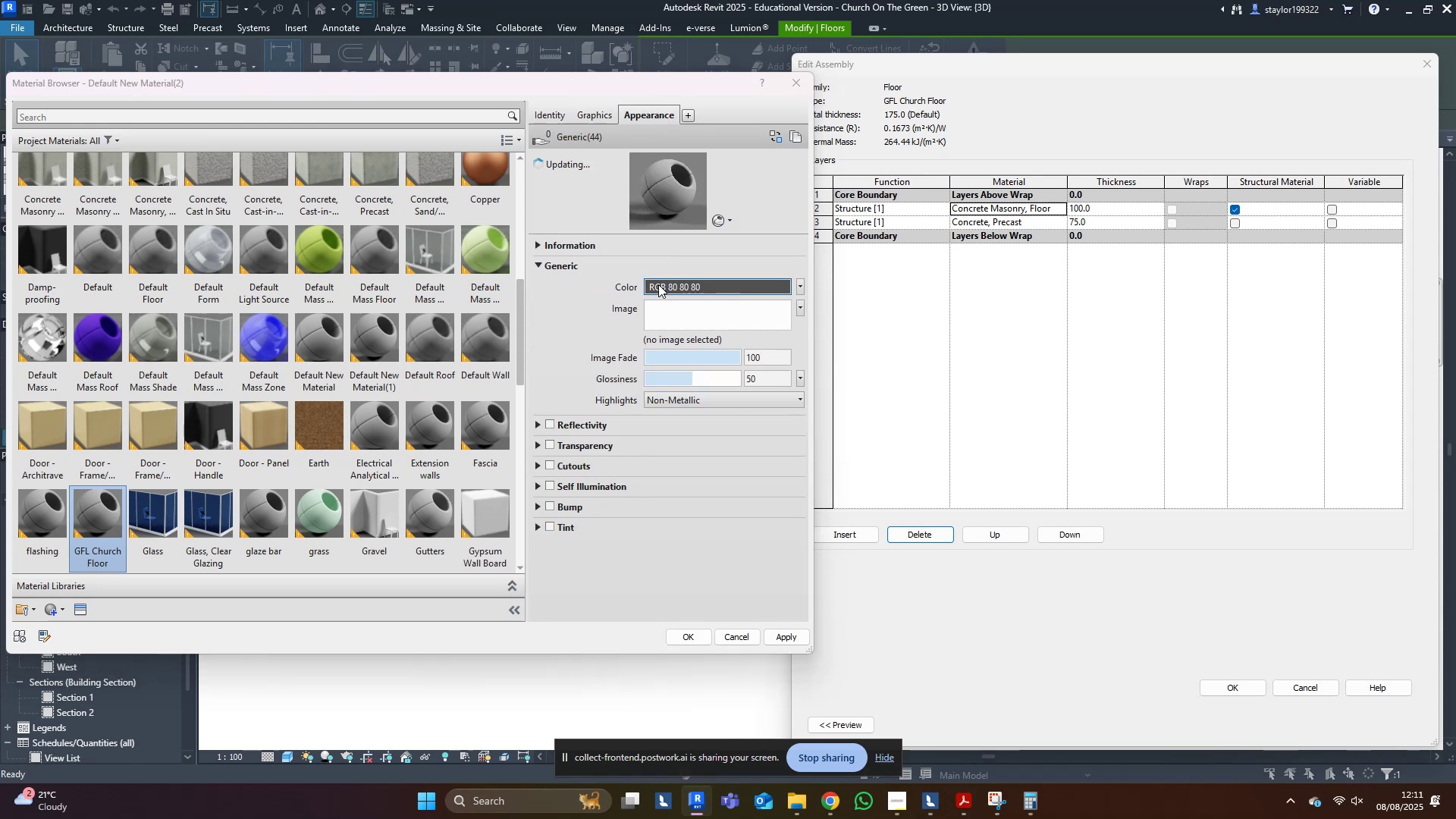 
double_click([564, 297])
 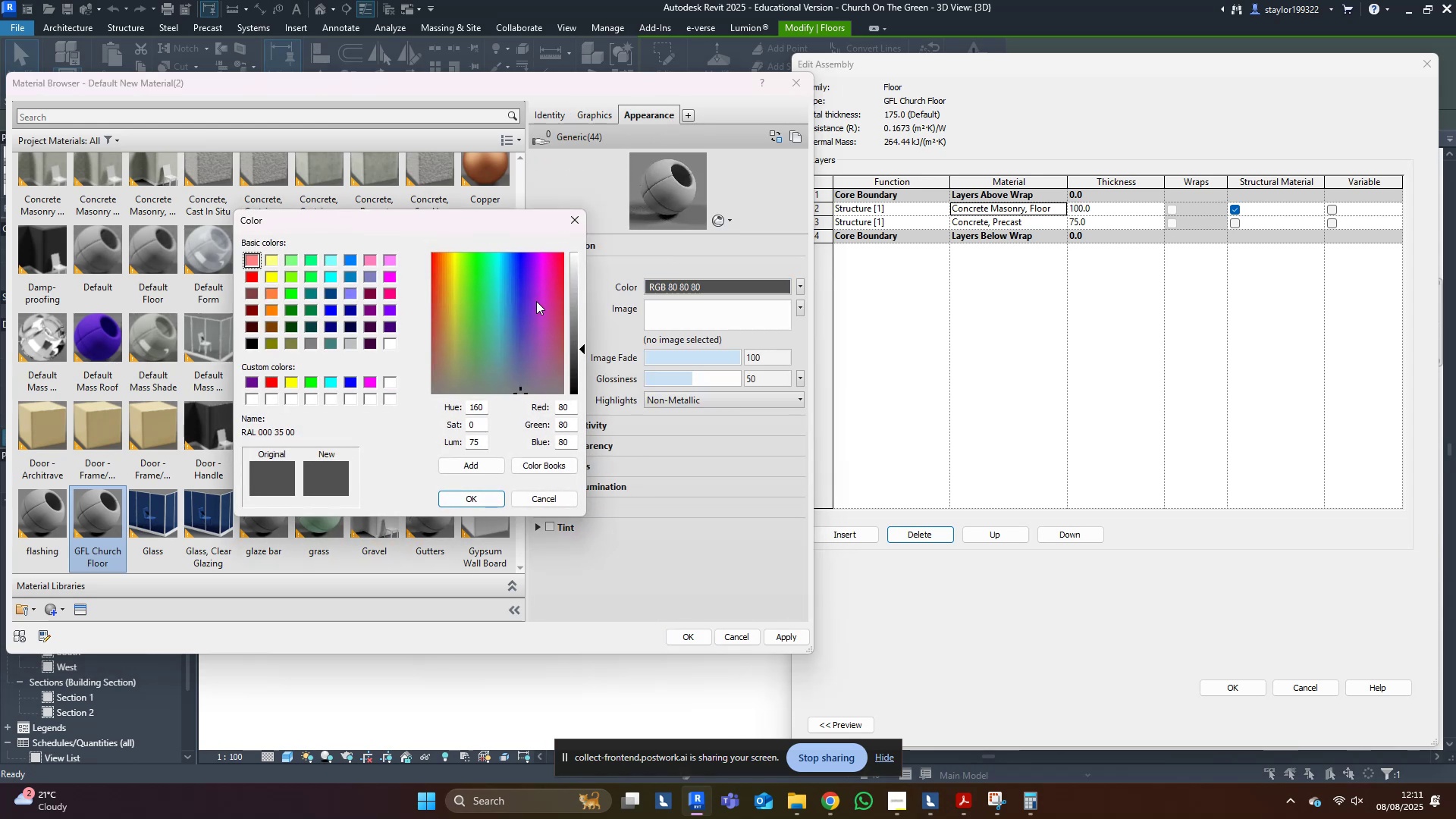 
triple_click([535, 301])
 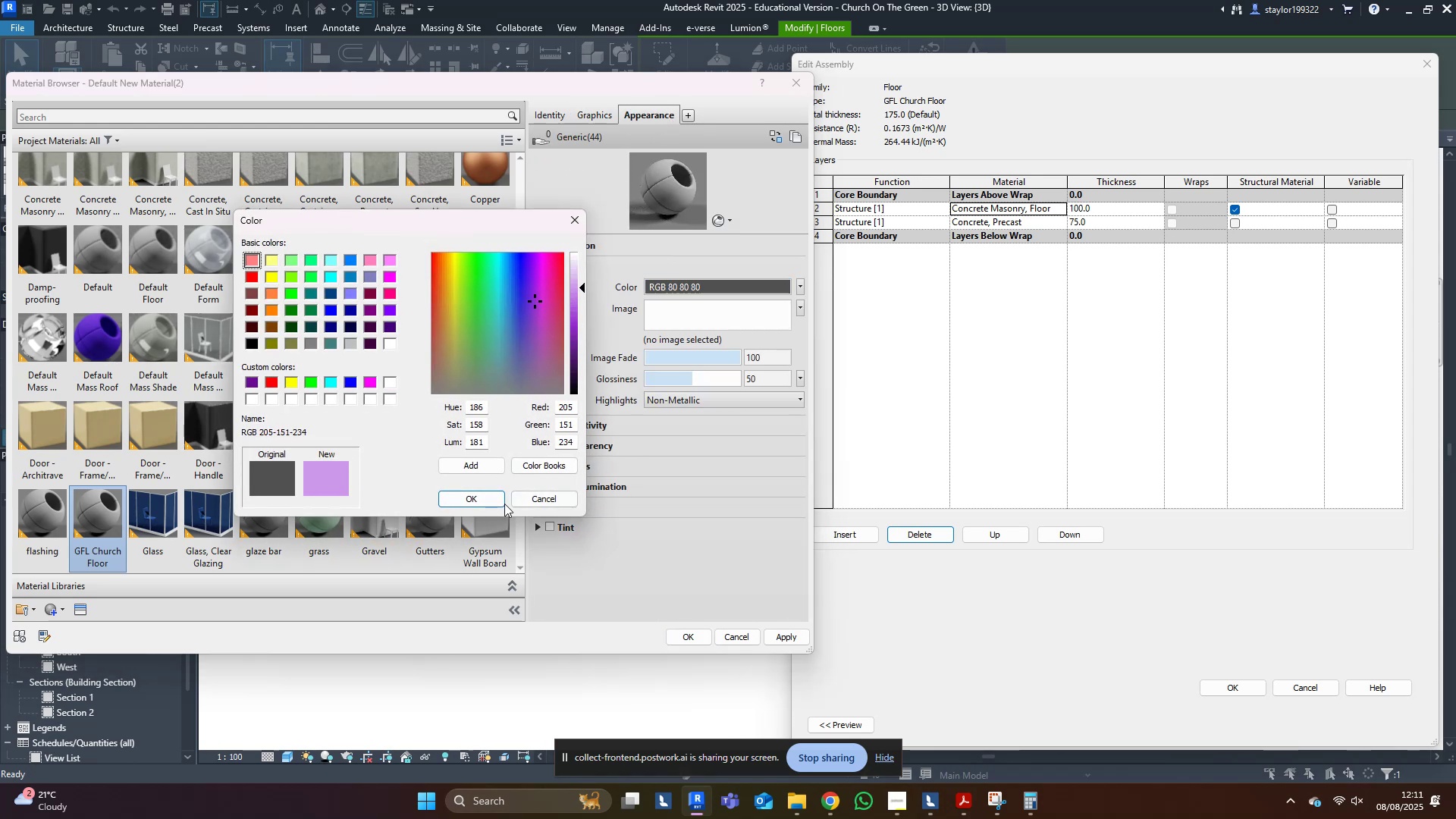 
left_click([489, 492])
 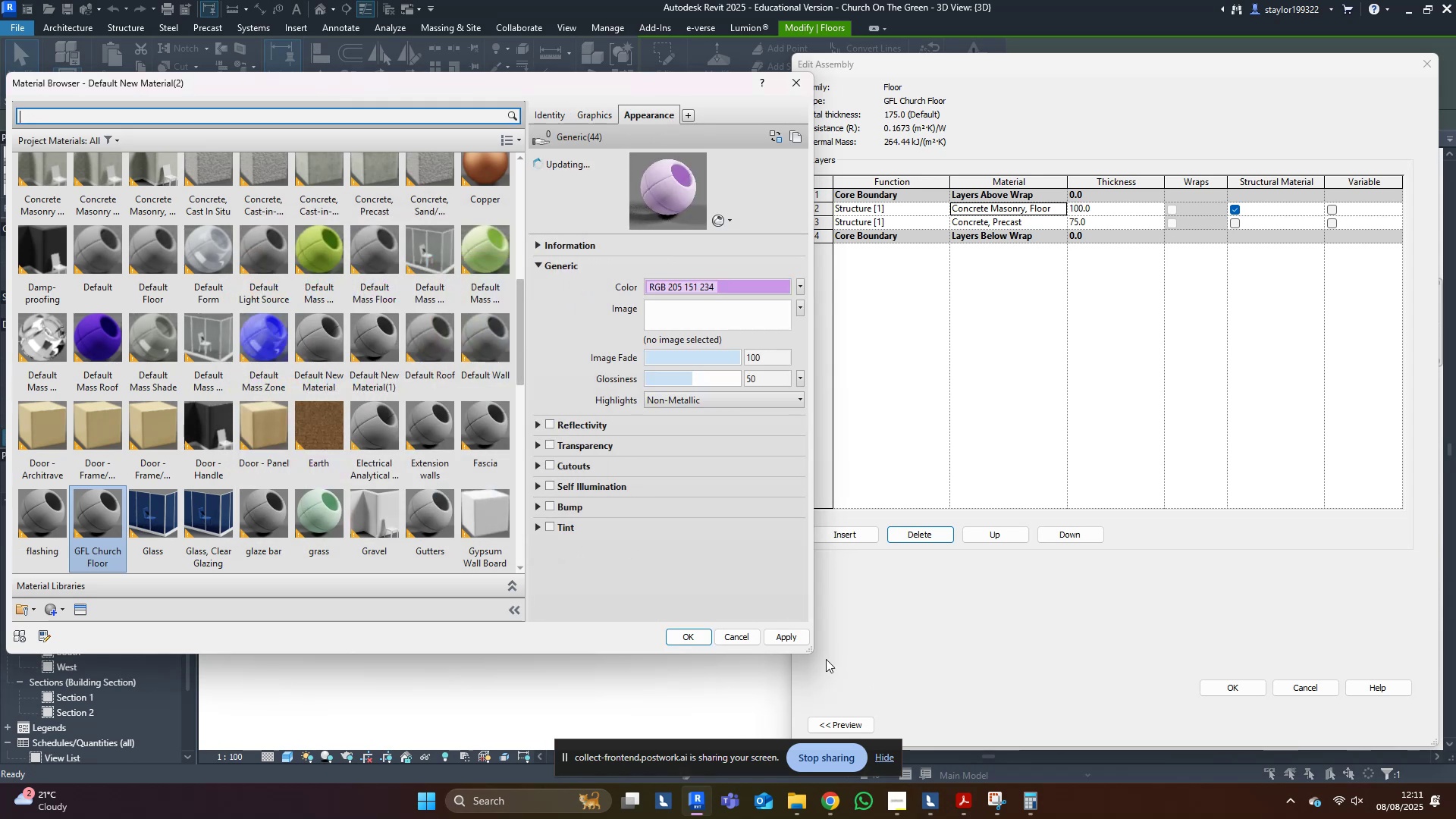 
left_click([781, 639])
 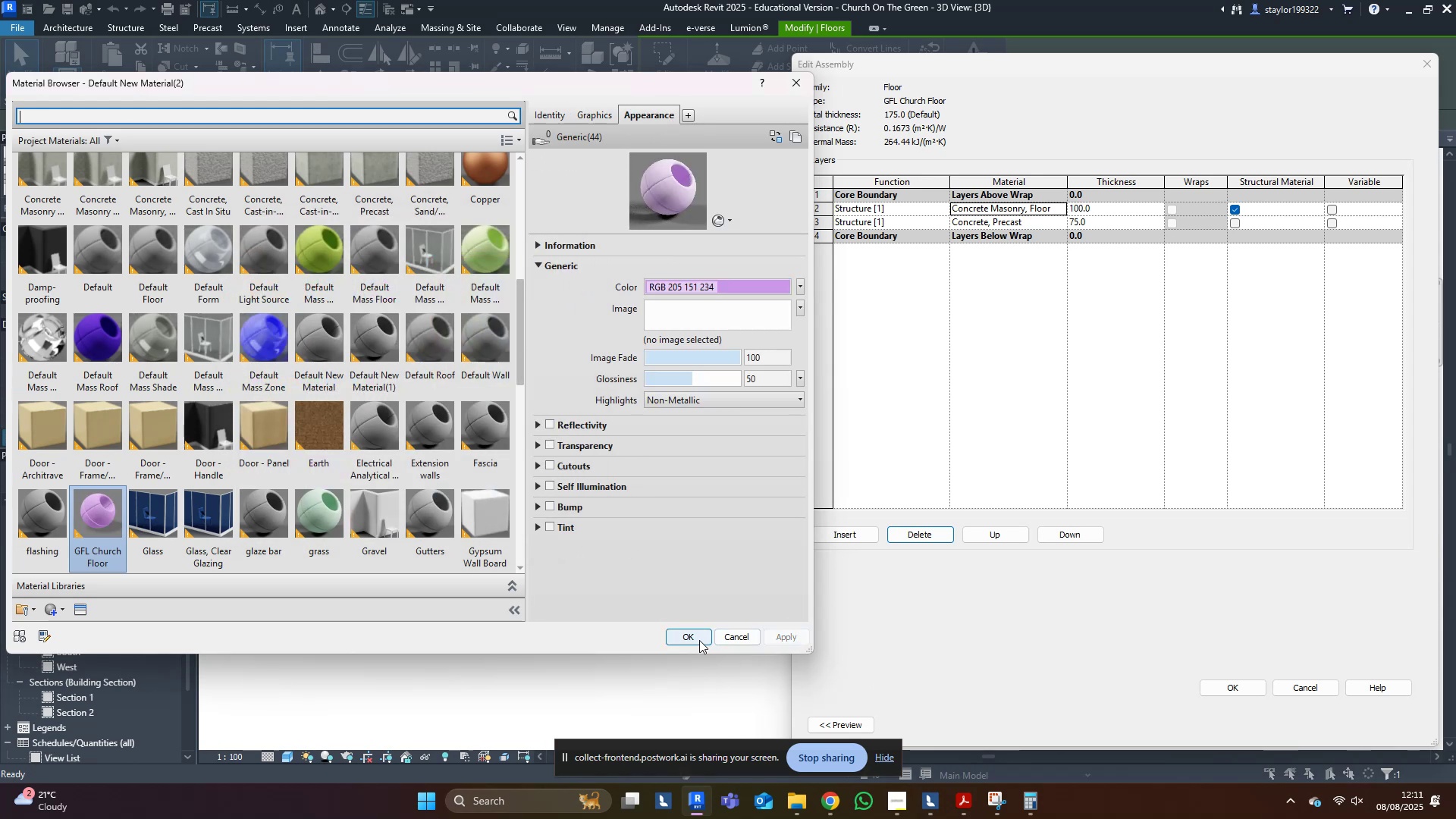 
left_click([694, 639])
 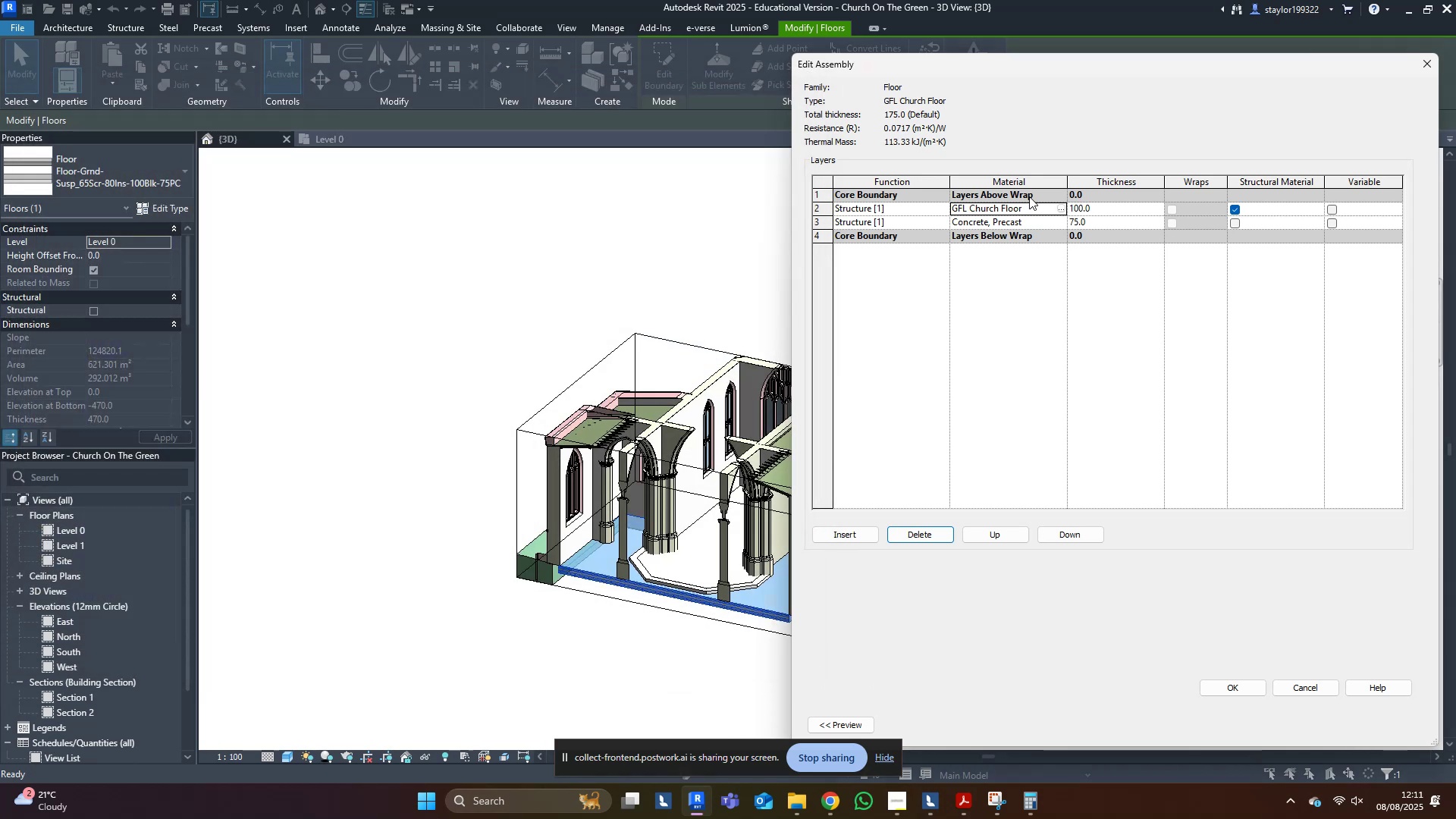 
left_click([1035, 208])
 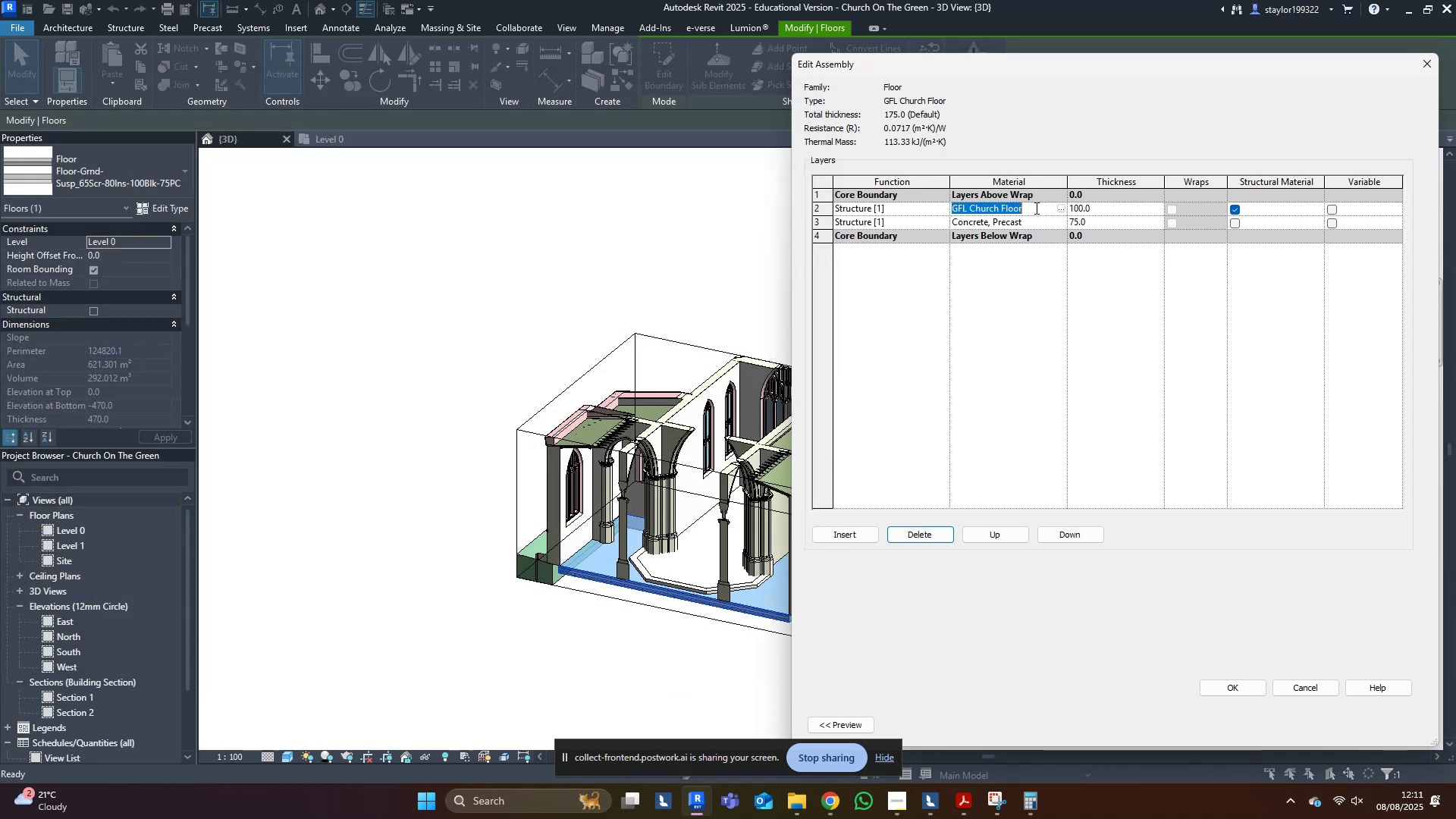 
key(Control+C)
 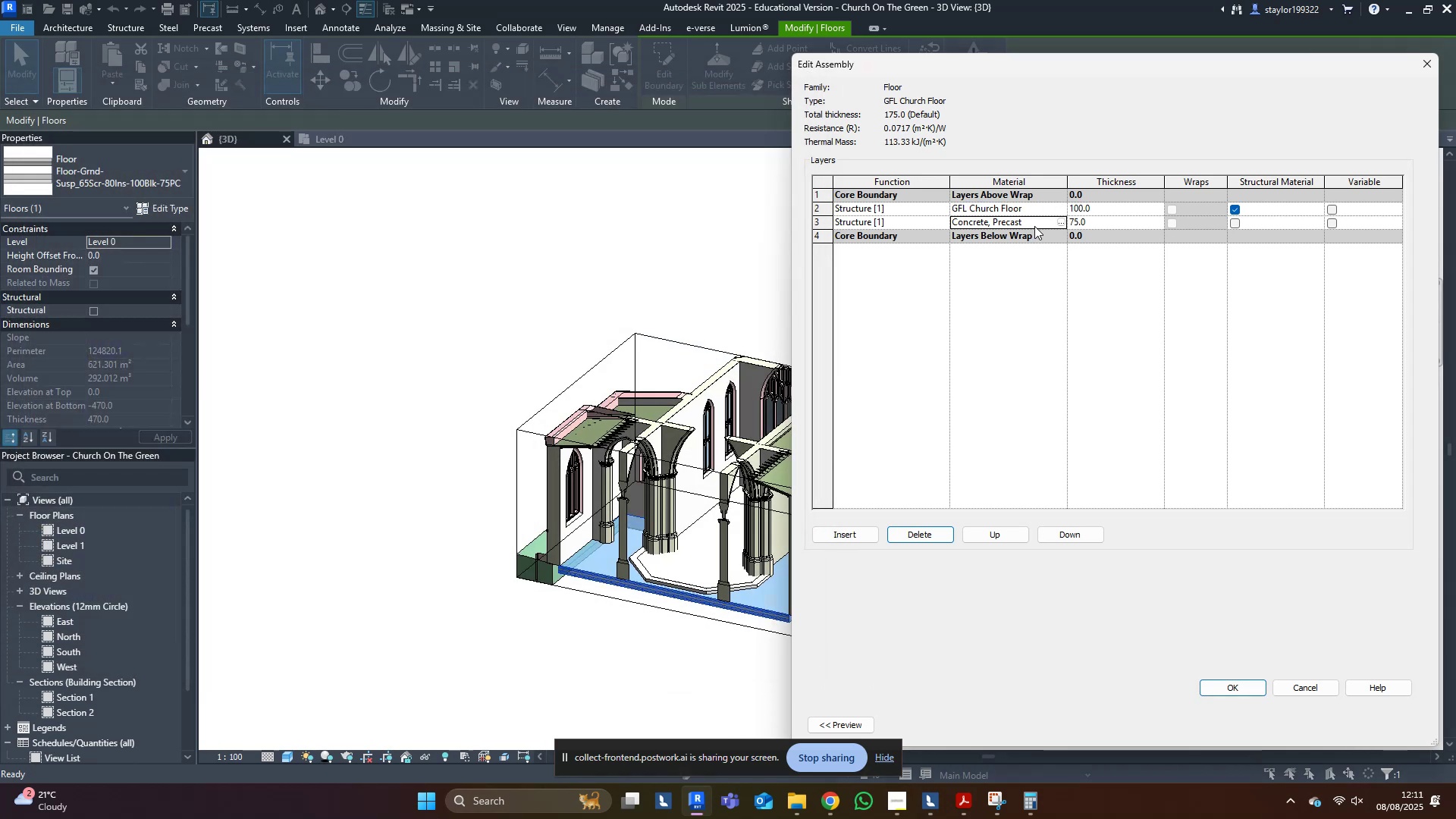 
left_click([1034, 226])
 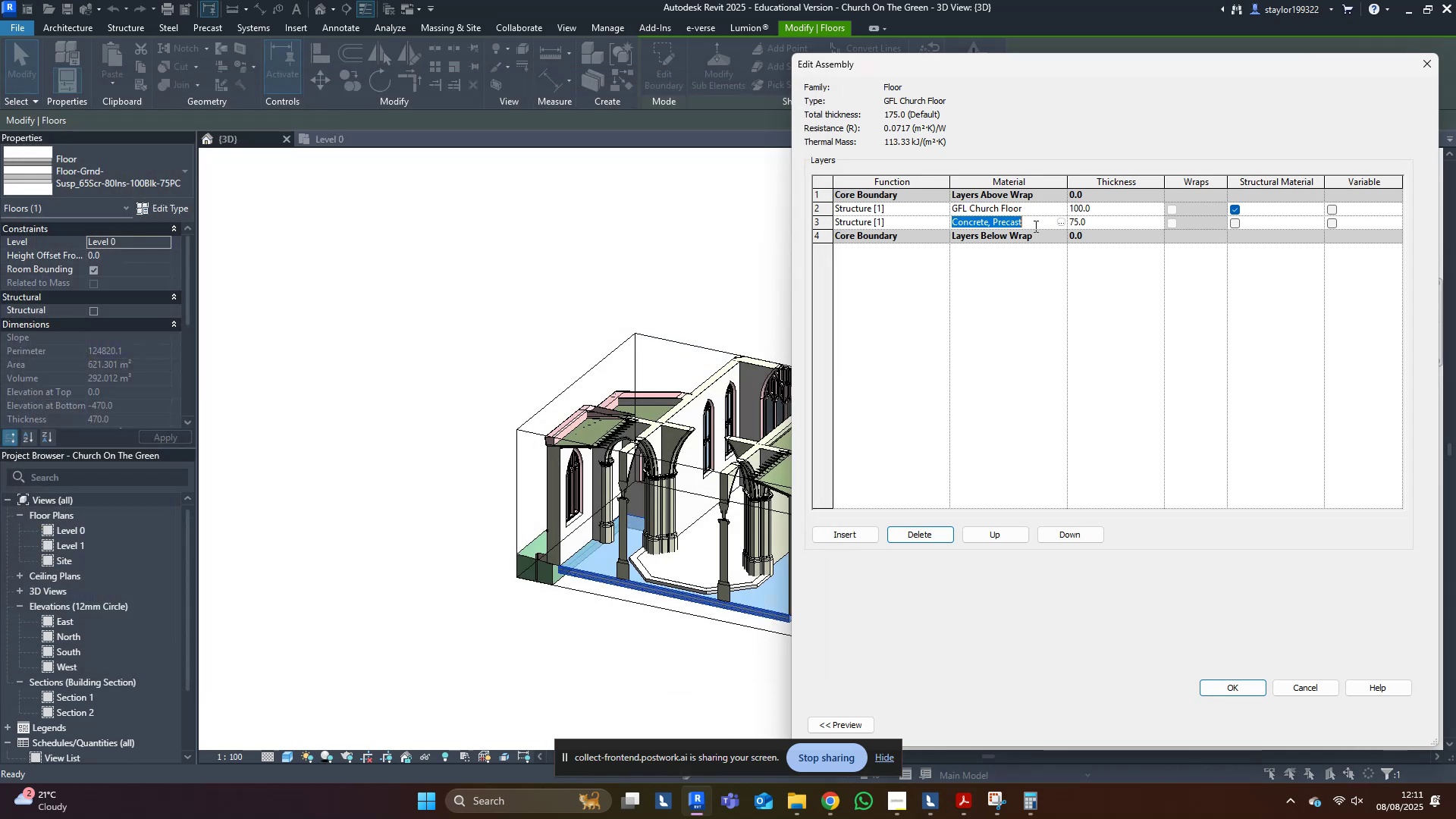 
key(Control+V)
 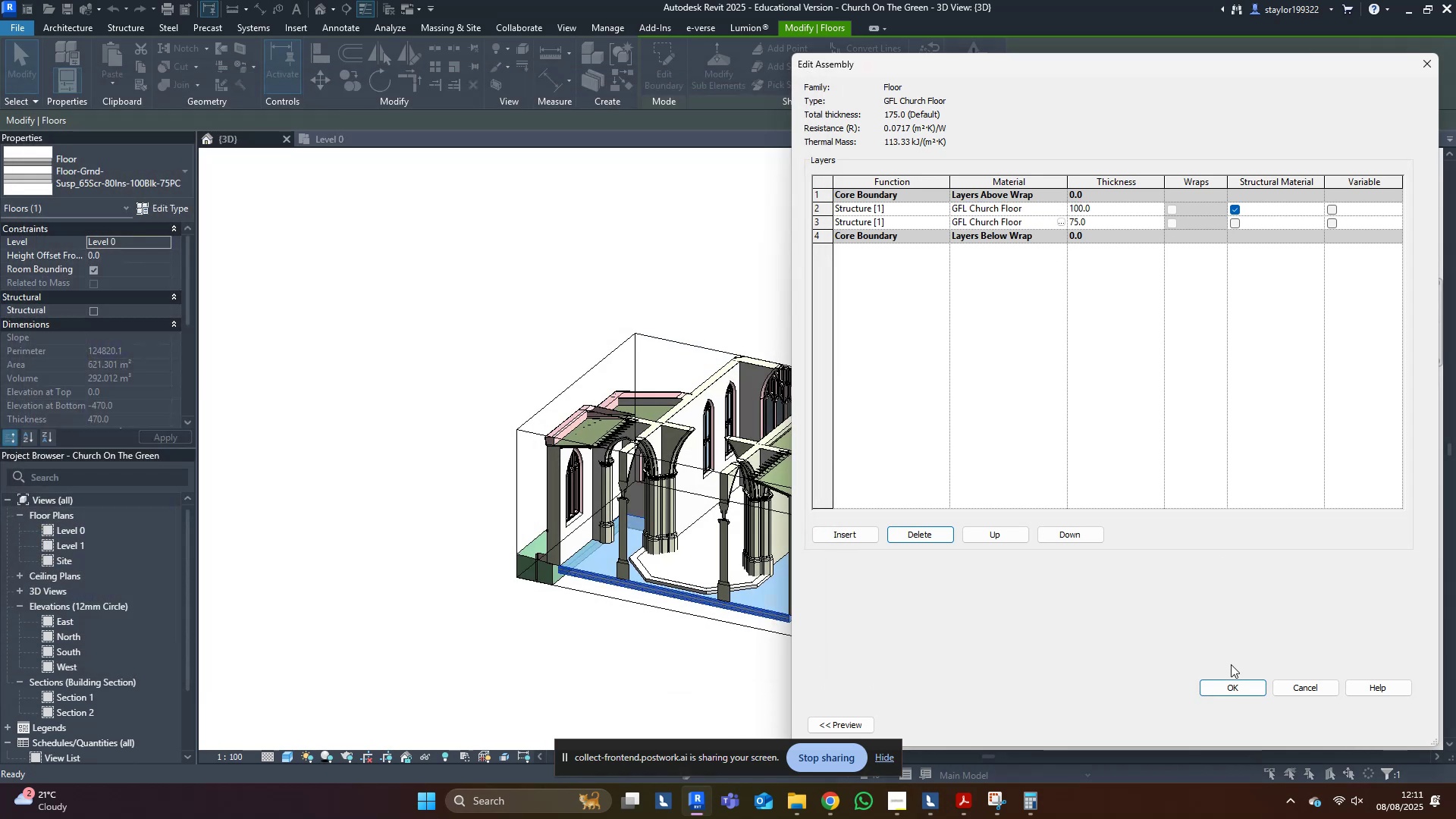 
left_click([1228, 682])
 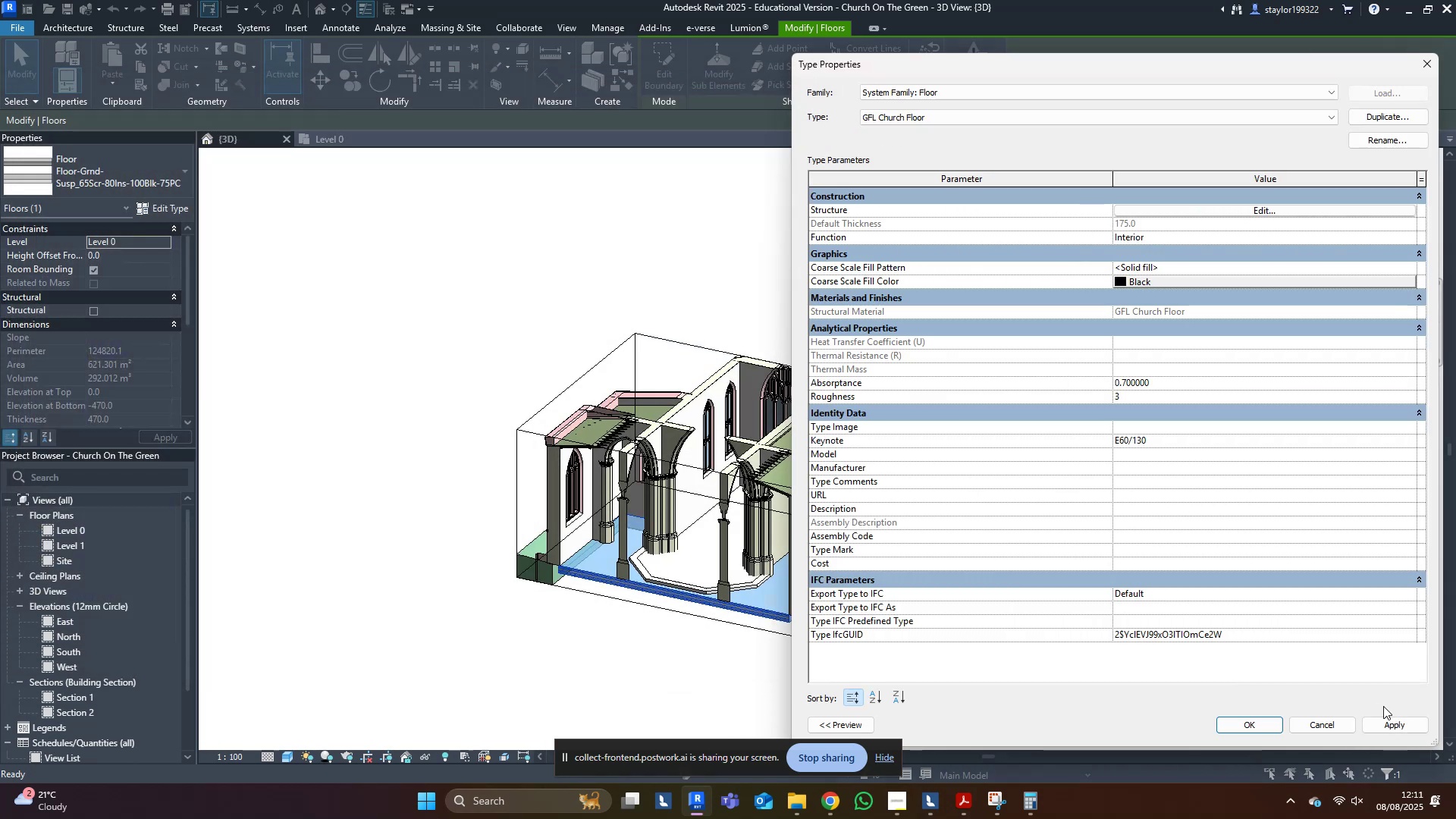 
left_click([1391, 732])
 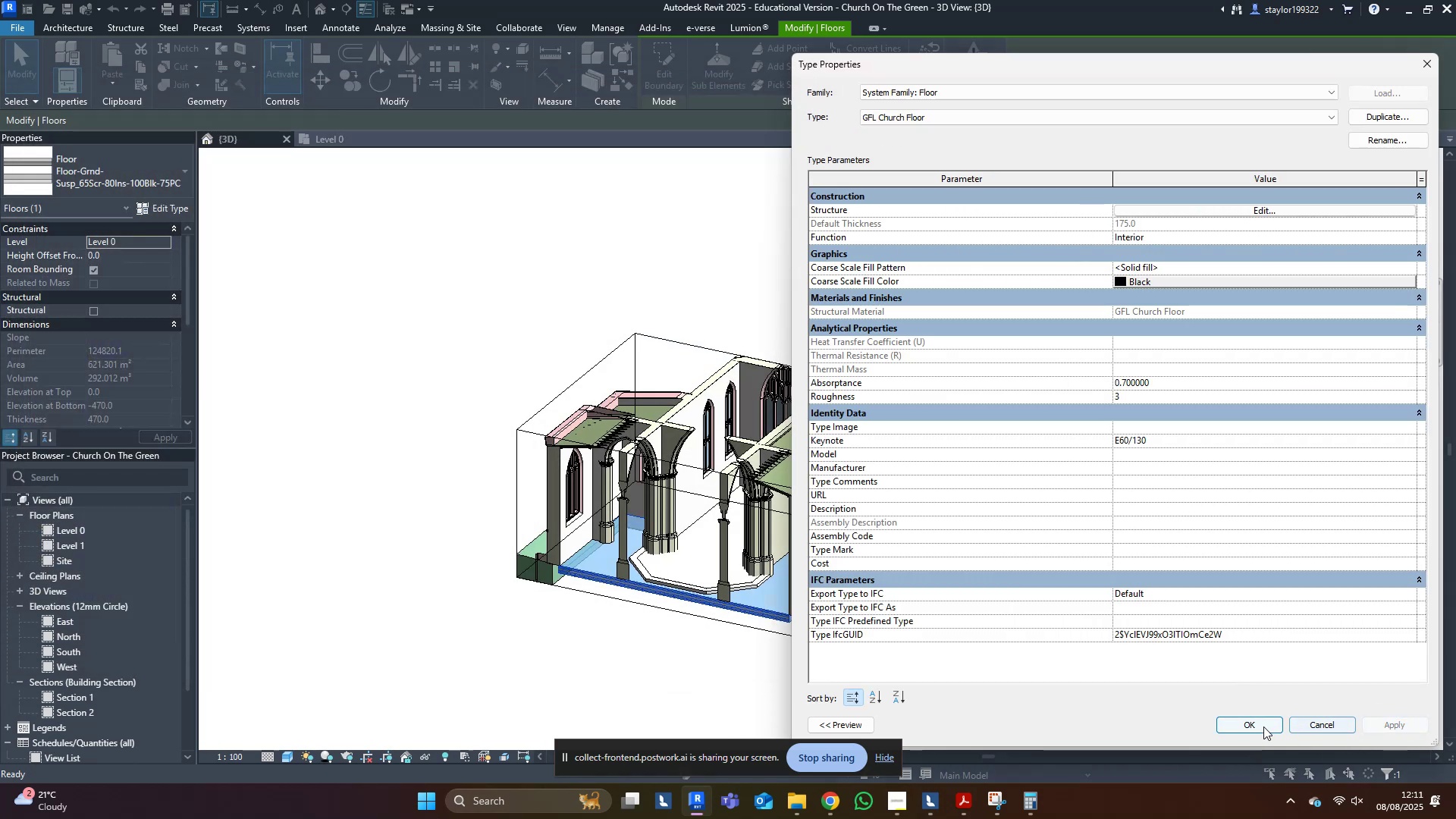 
left_click([1255, 726])
 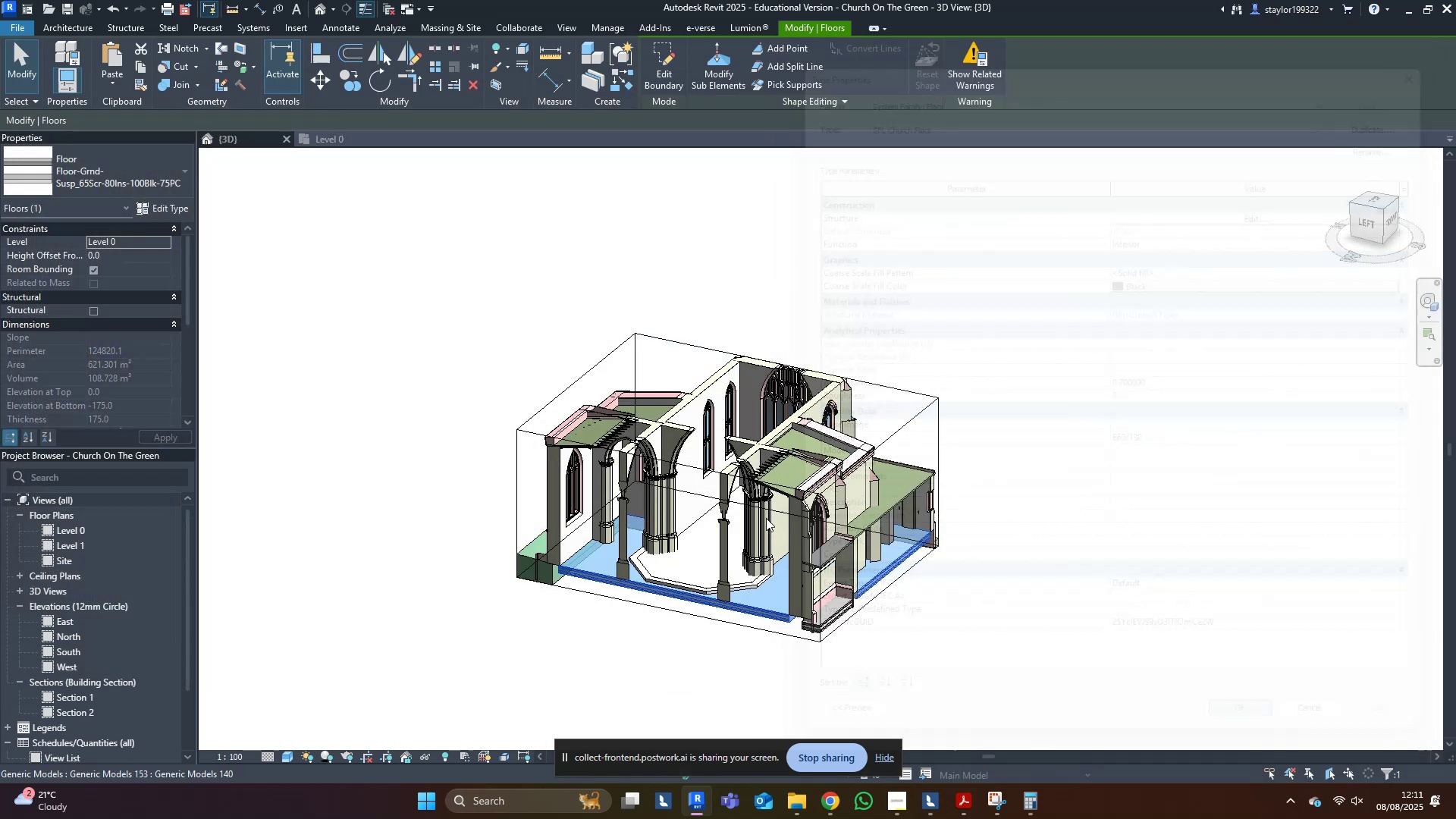 
middle_click([765, 518])
 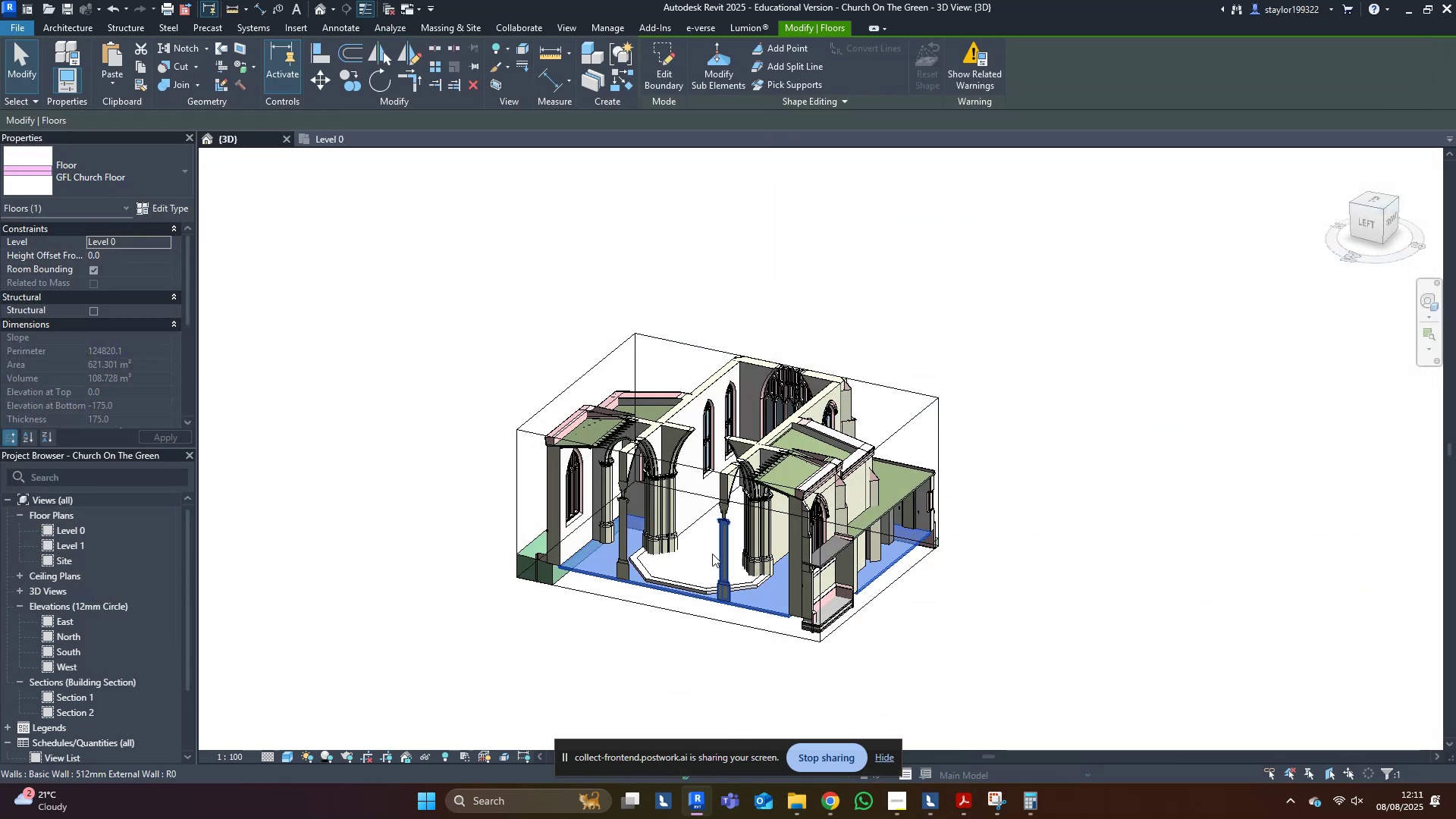 
key(Escape)
 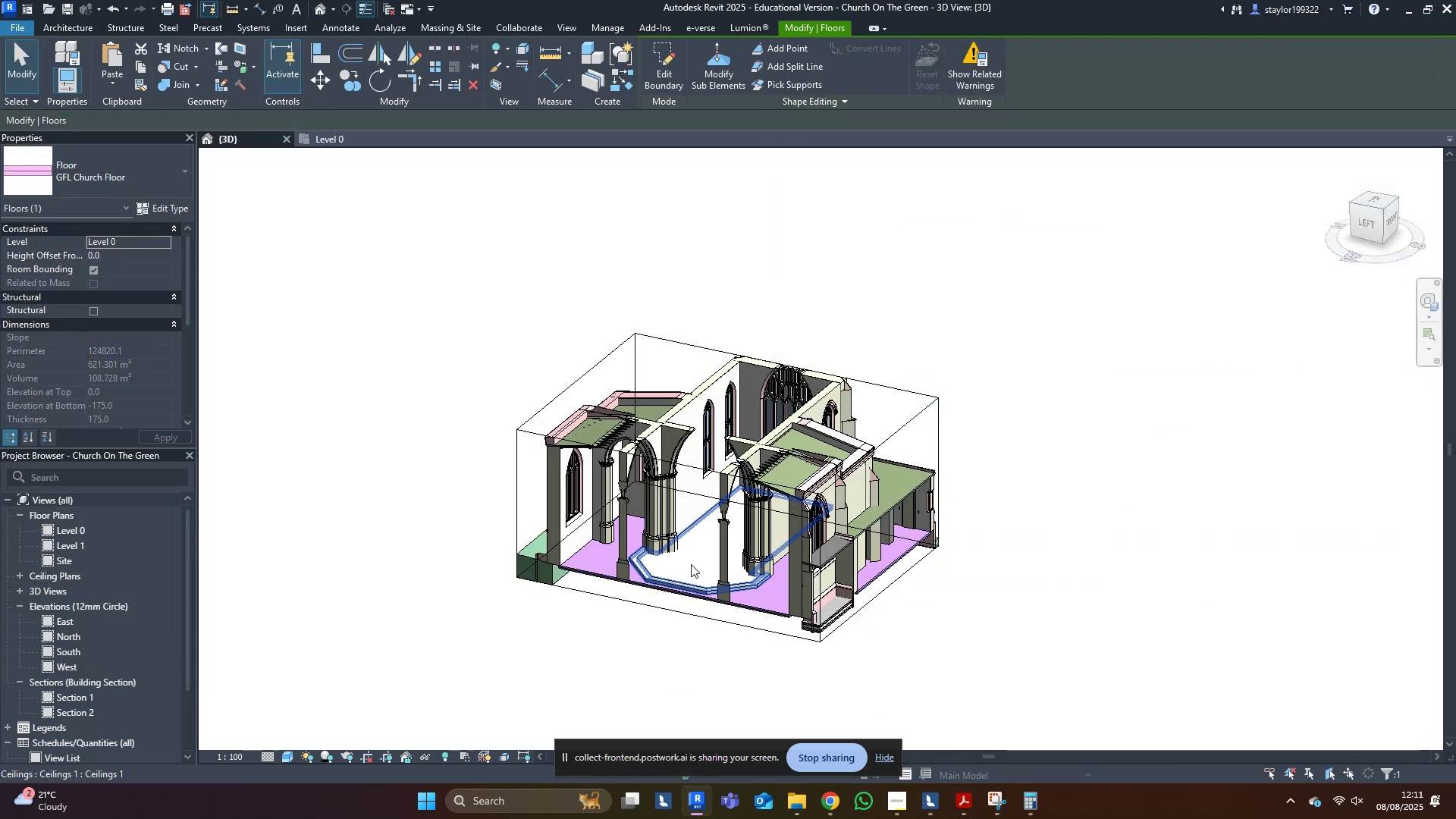 
scroll: coordinate [683, 562], scroll_direction: up, amount: 4.0
 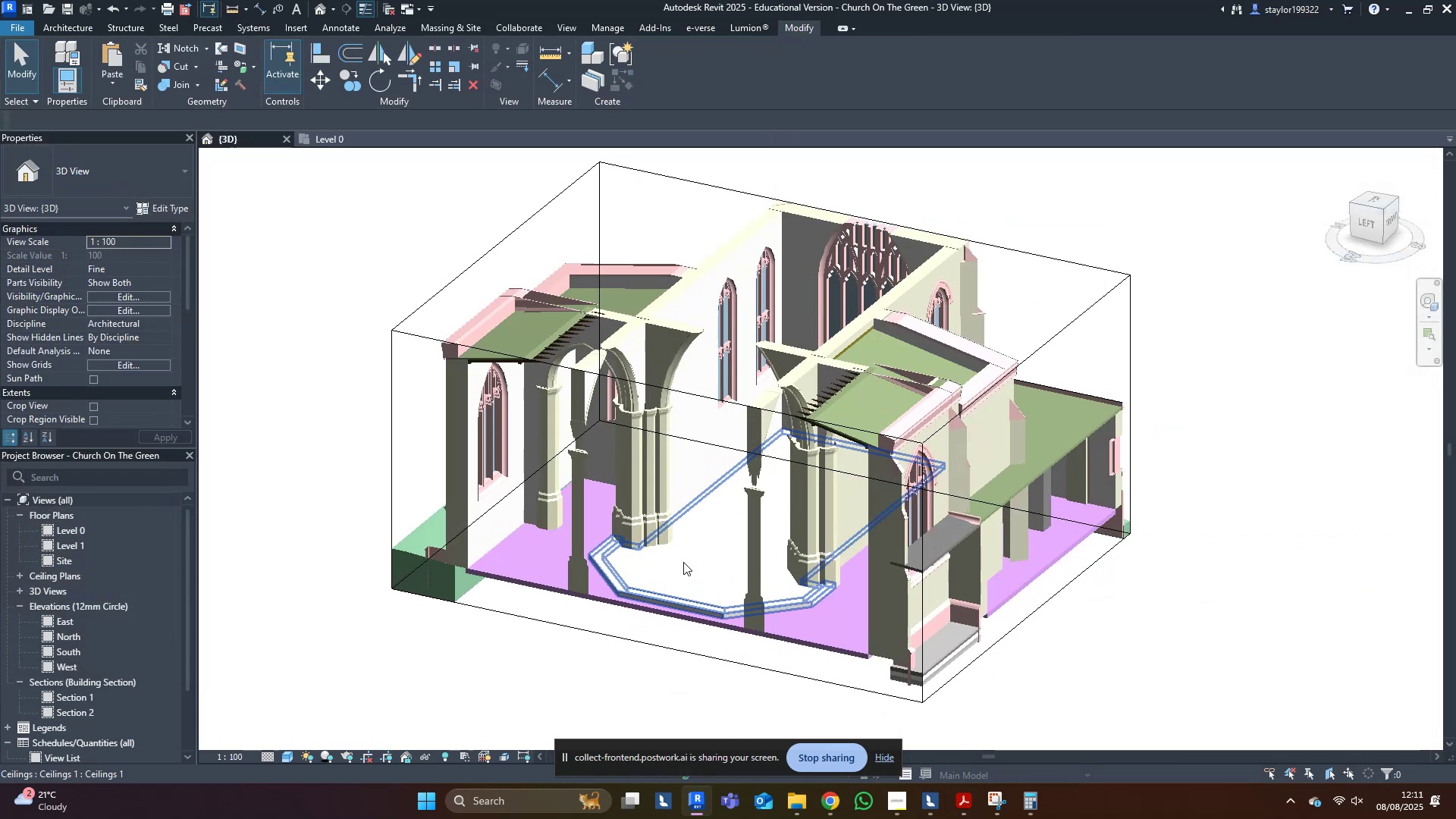 
left_click([683, 562])
 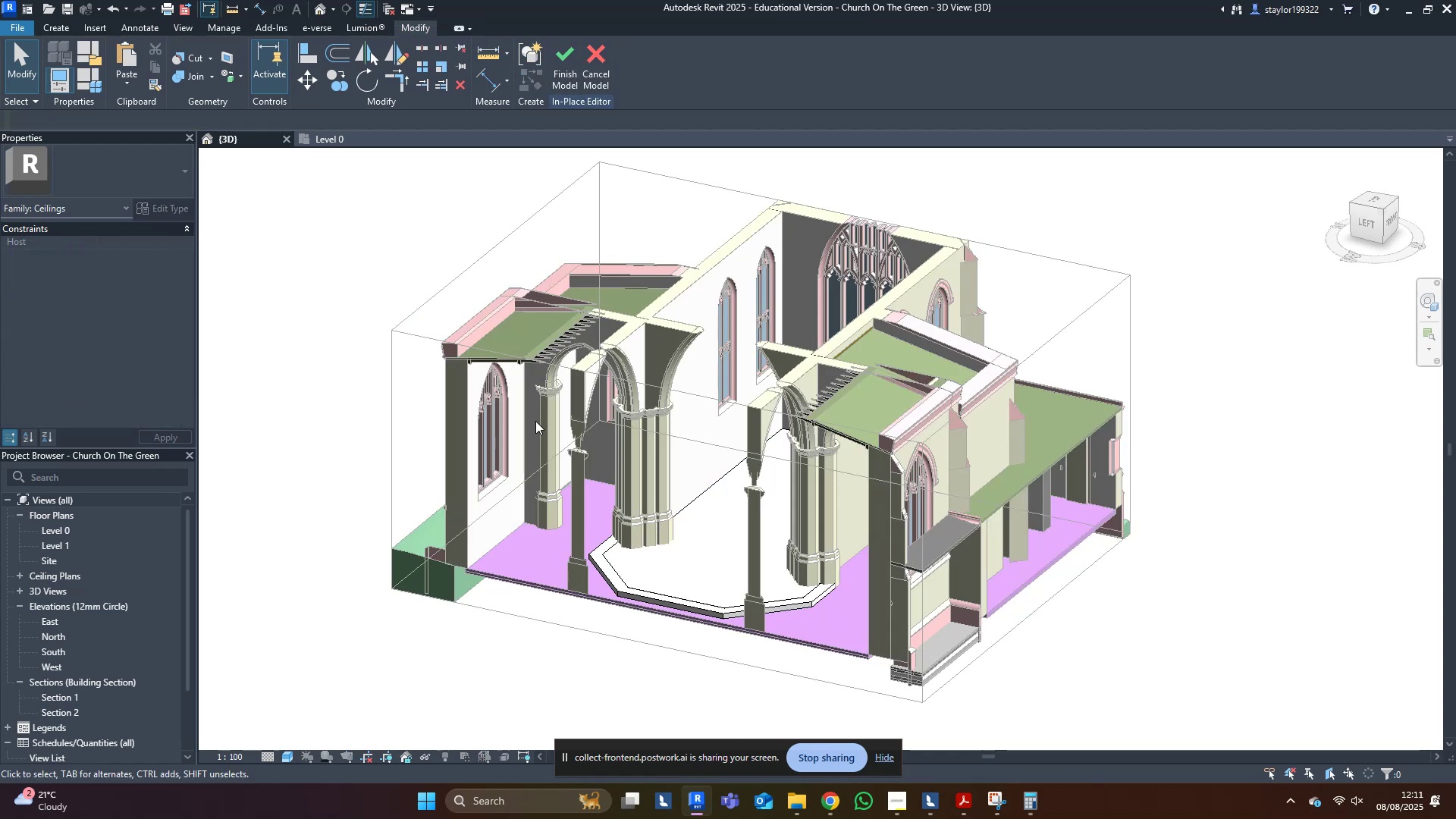 
left_click_drag(start_coordinate=[692, 712], to_coordinate=[630, 544])
 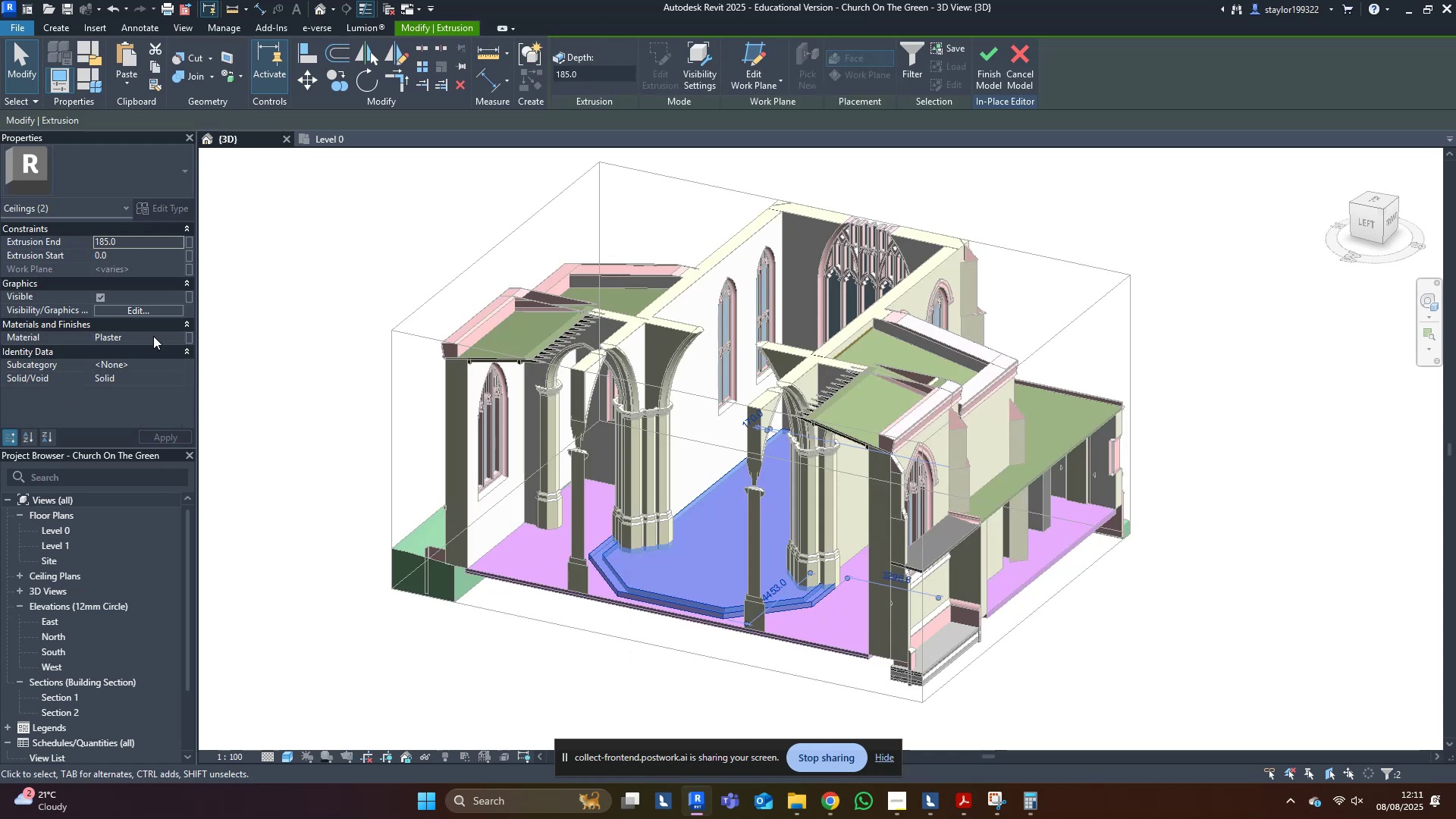 
left_click([153, 337])
 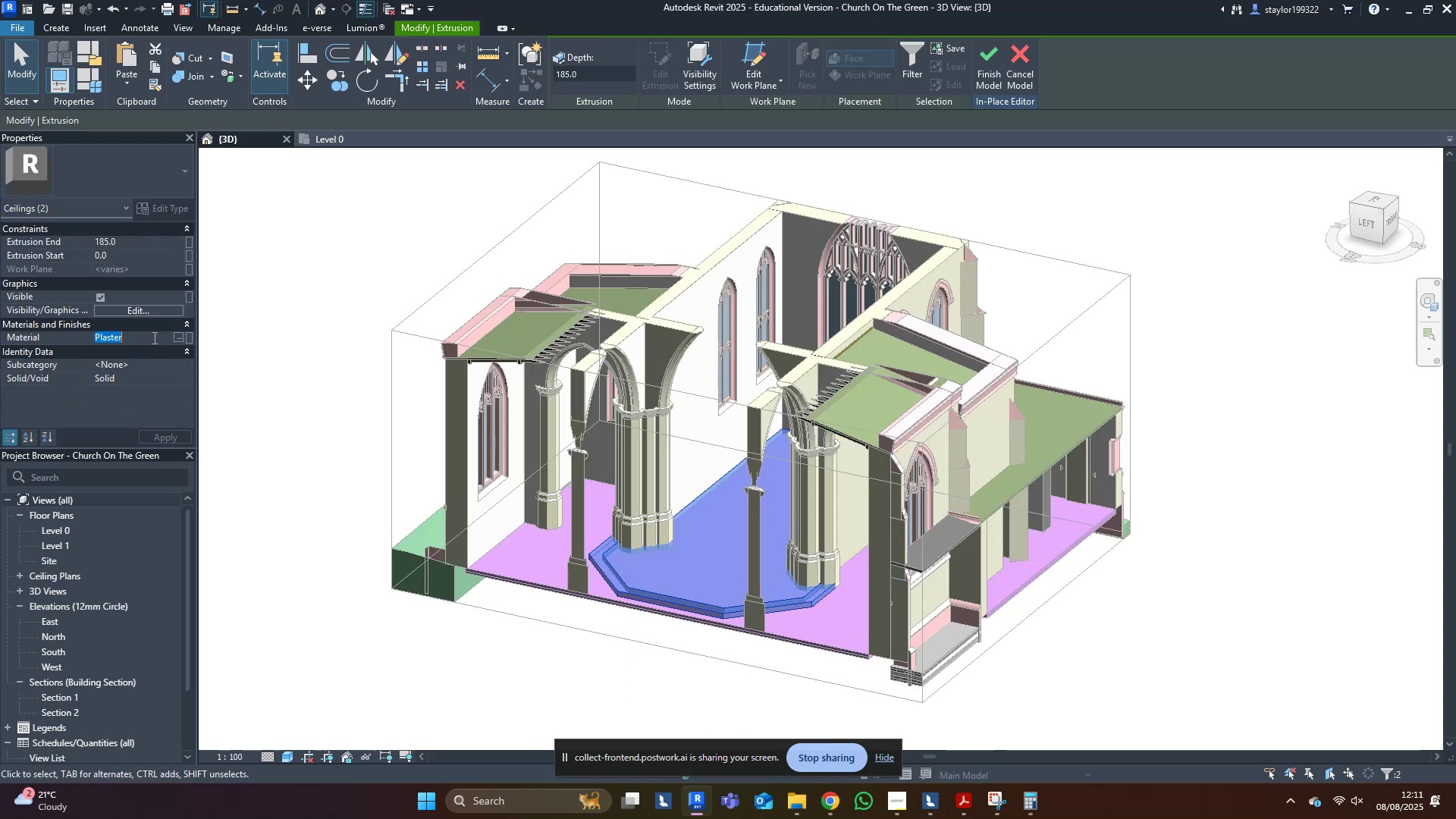 
key(Control+V)
 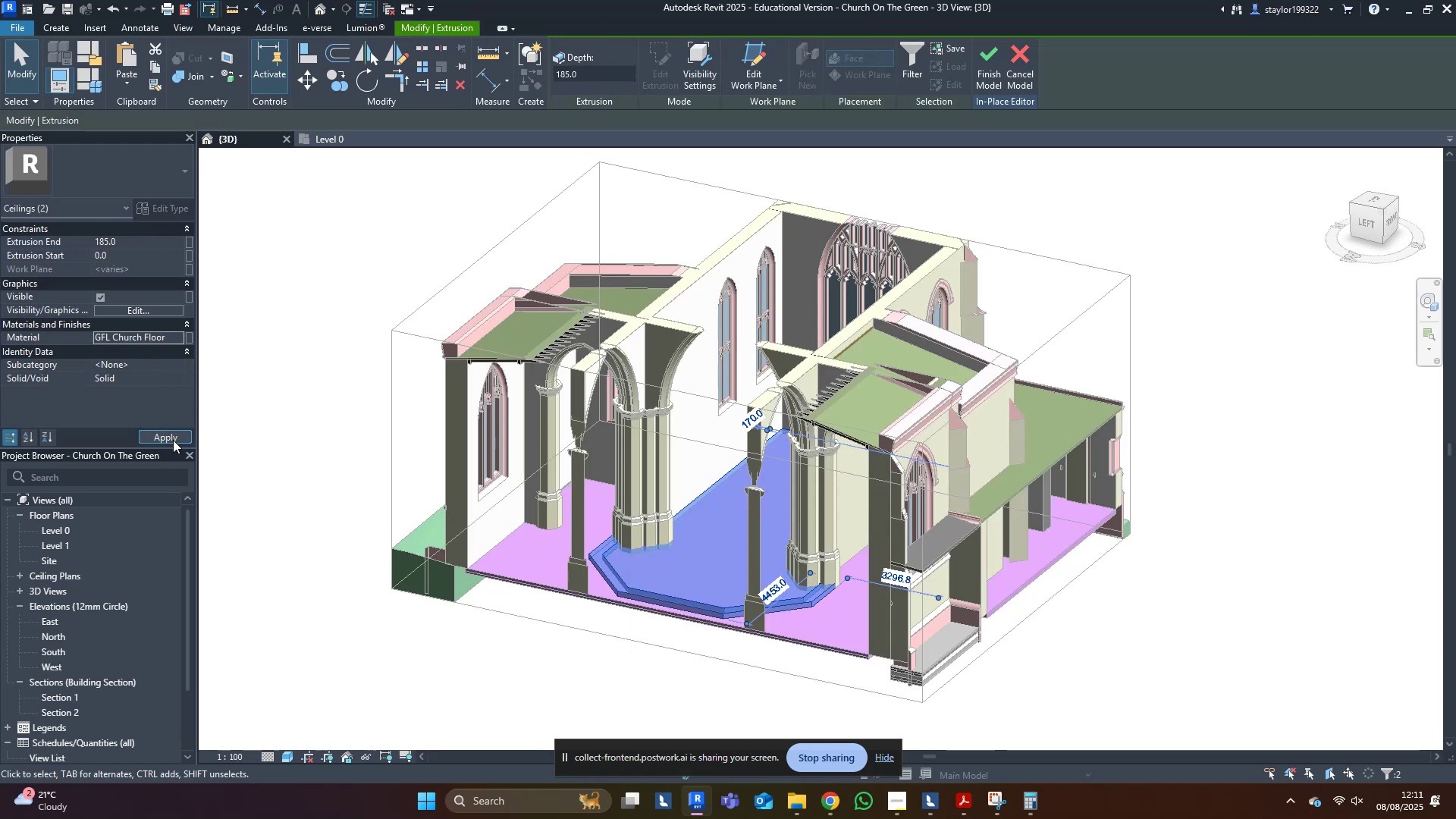 
double_click([538, 648])
 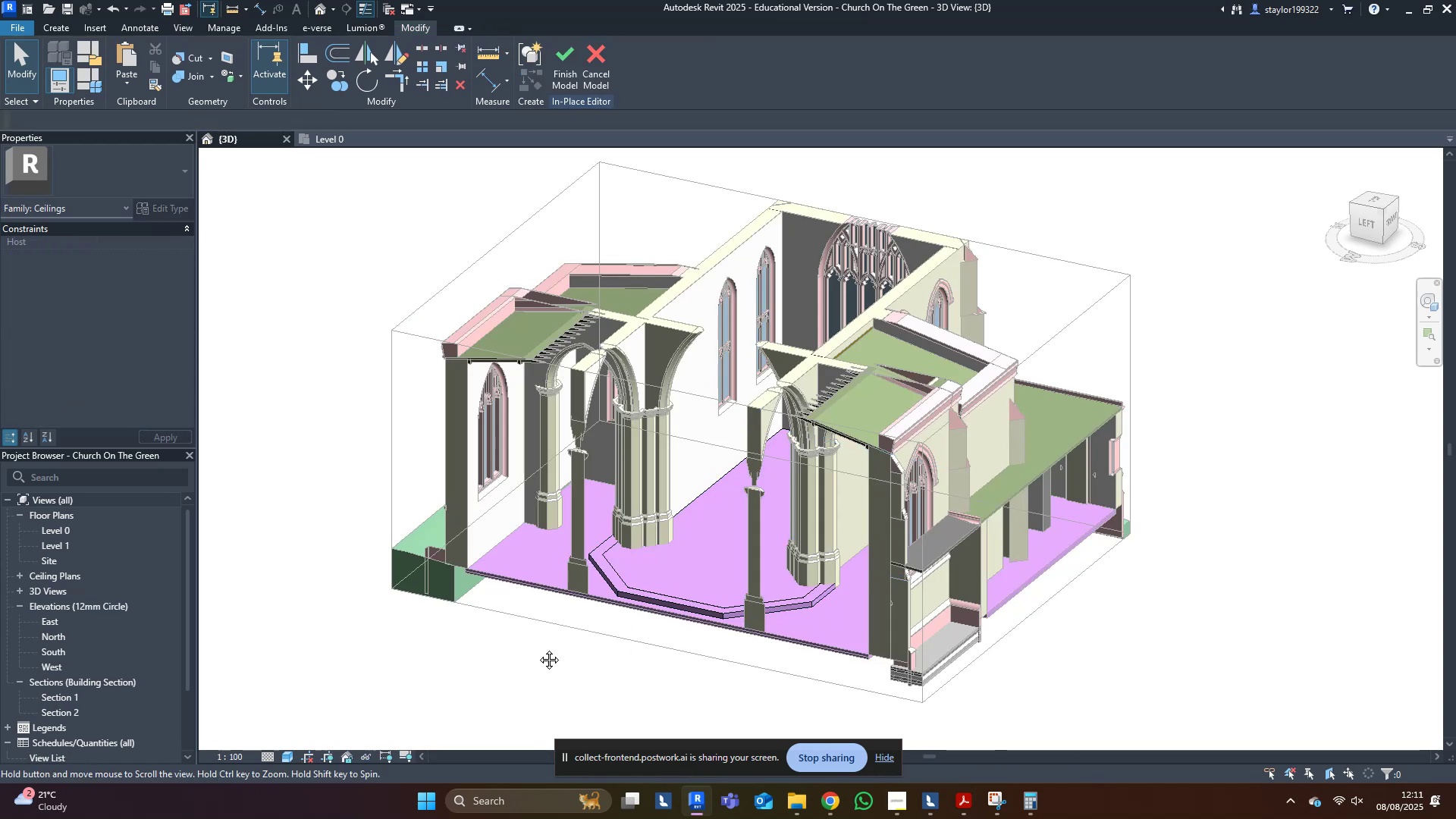 
middle_click([538, 648])
 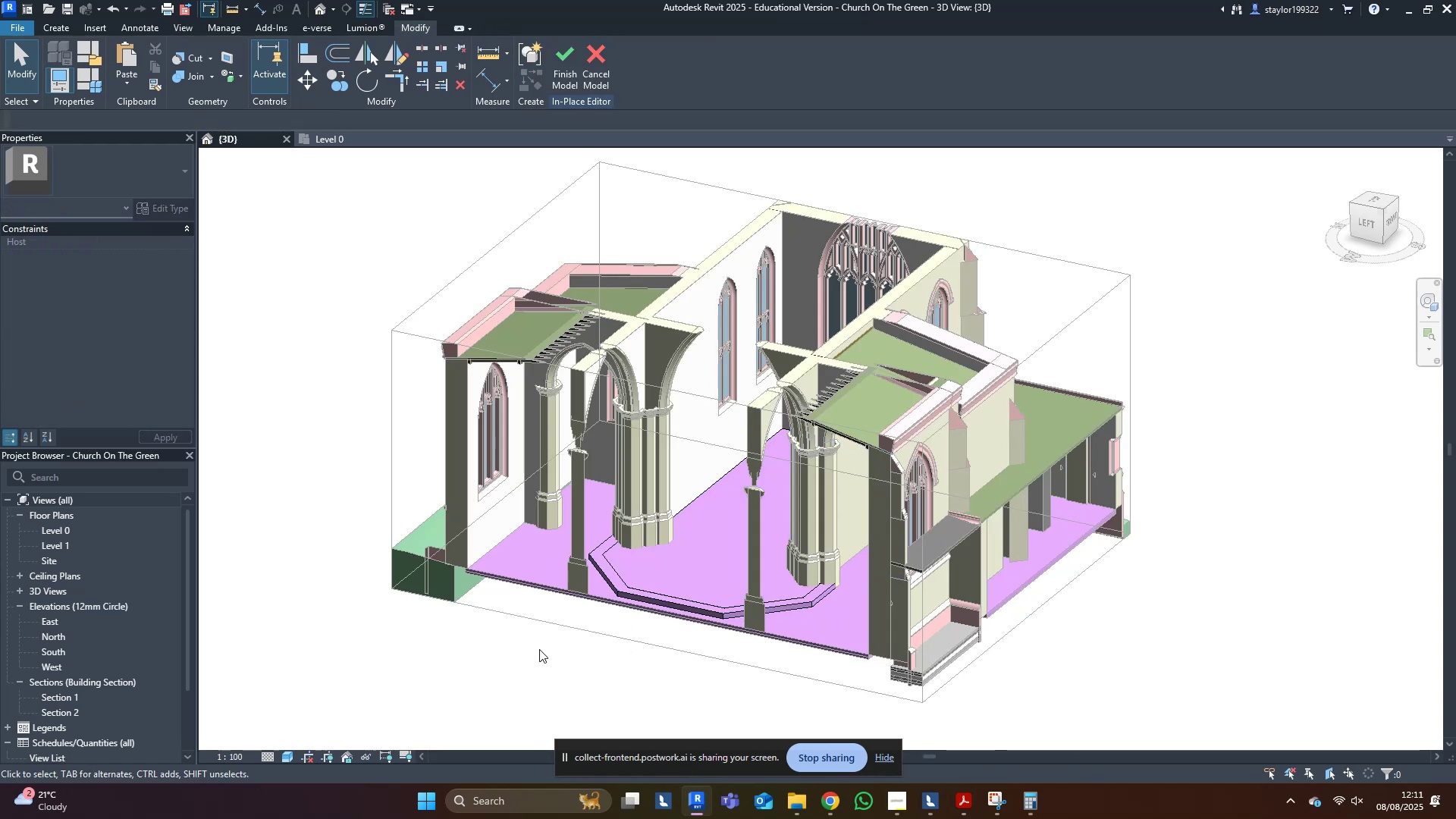 
hold_key(key=ShiftLeft, duration=0.31)
 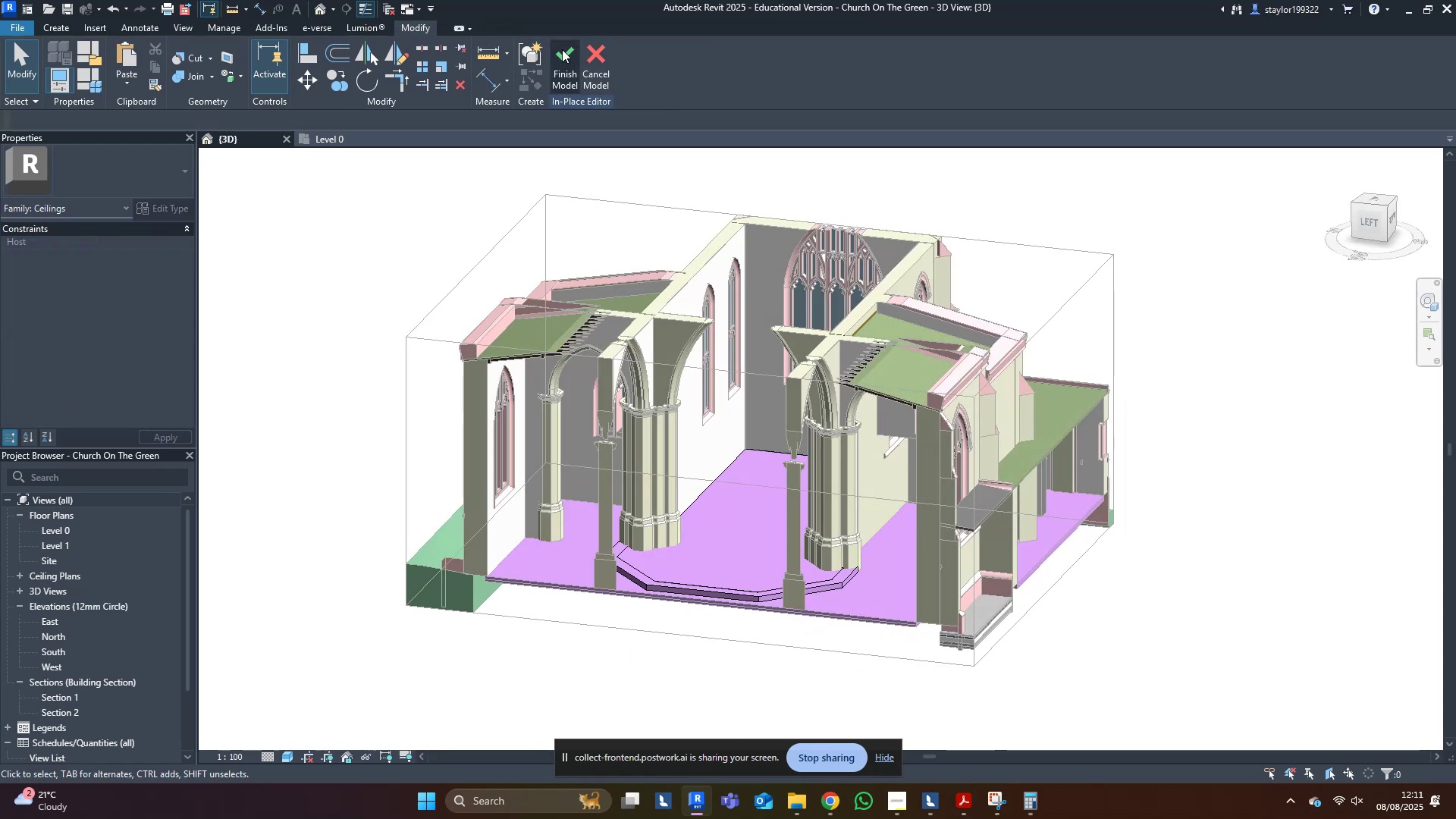 
left_click([557, 52])
 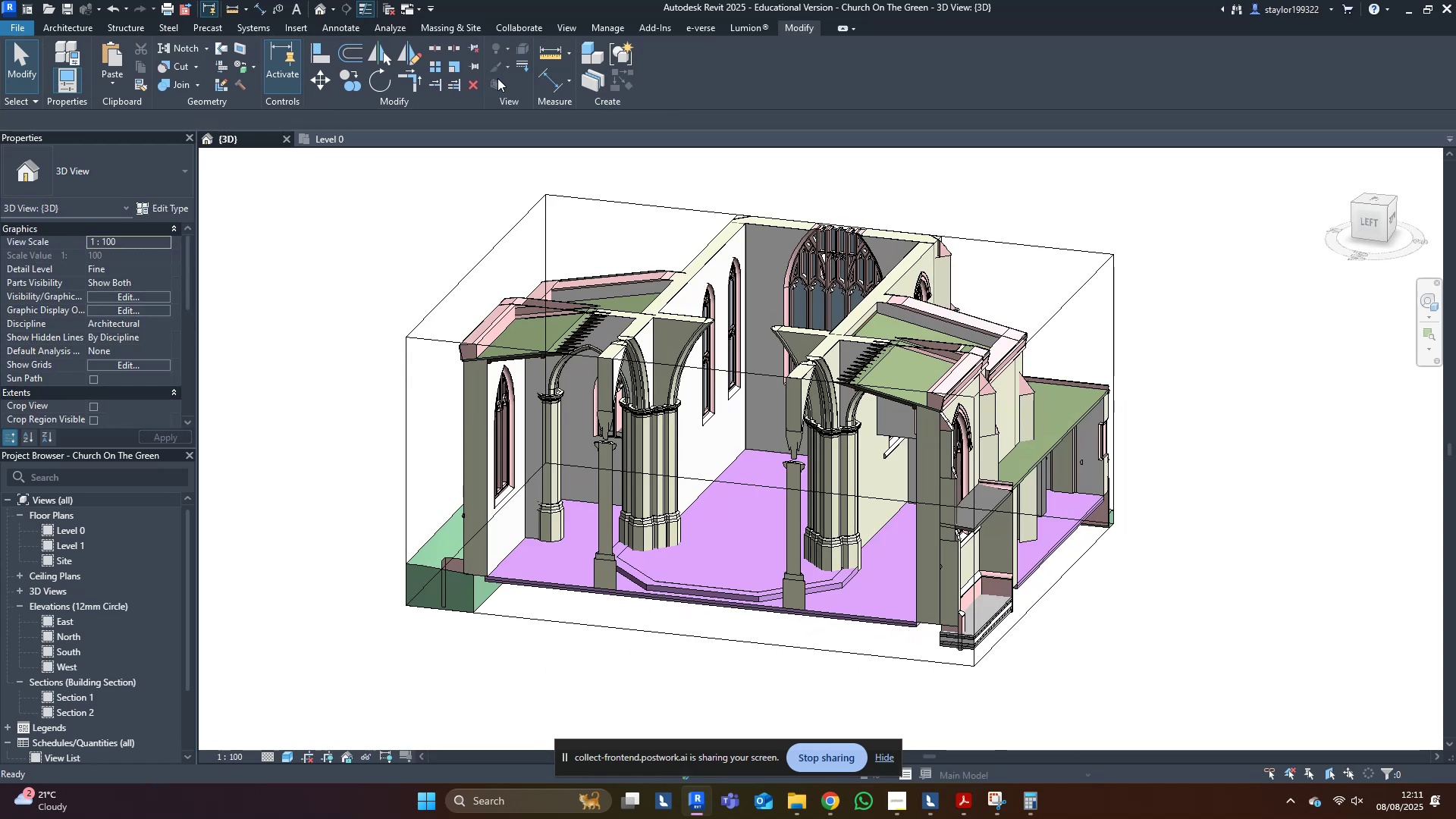 
hold_key(key=ShiftLeft, duration=1.07)
 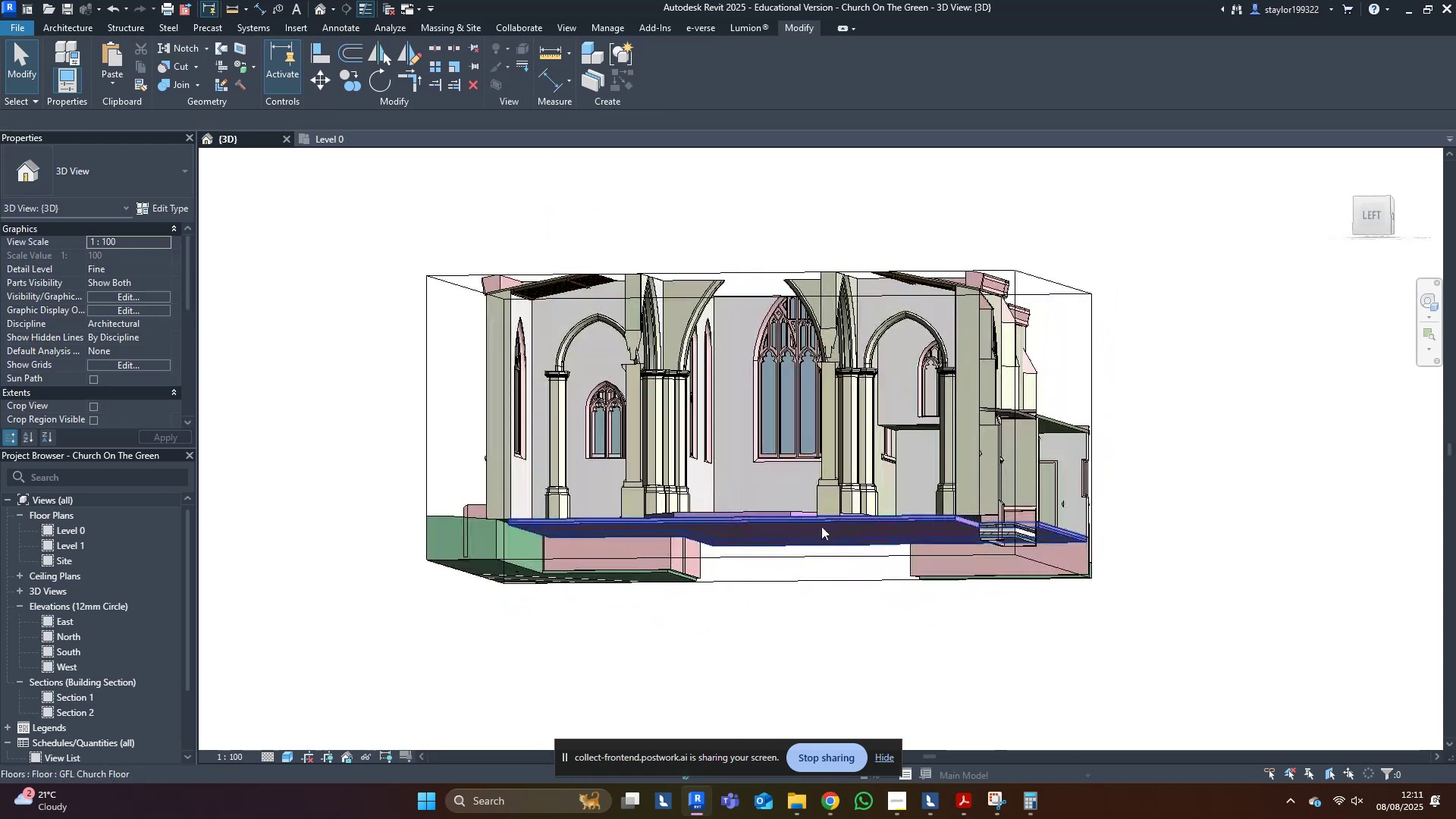 
scroll: coordinate [817, 532], scroll_direction: up, amount: 5.0
 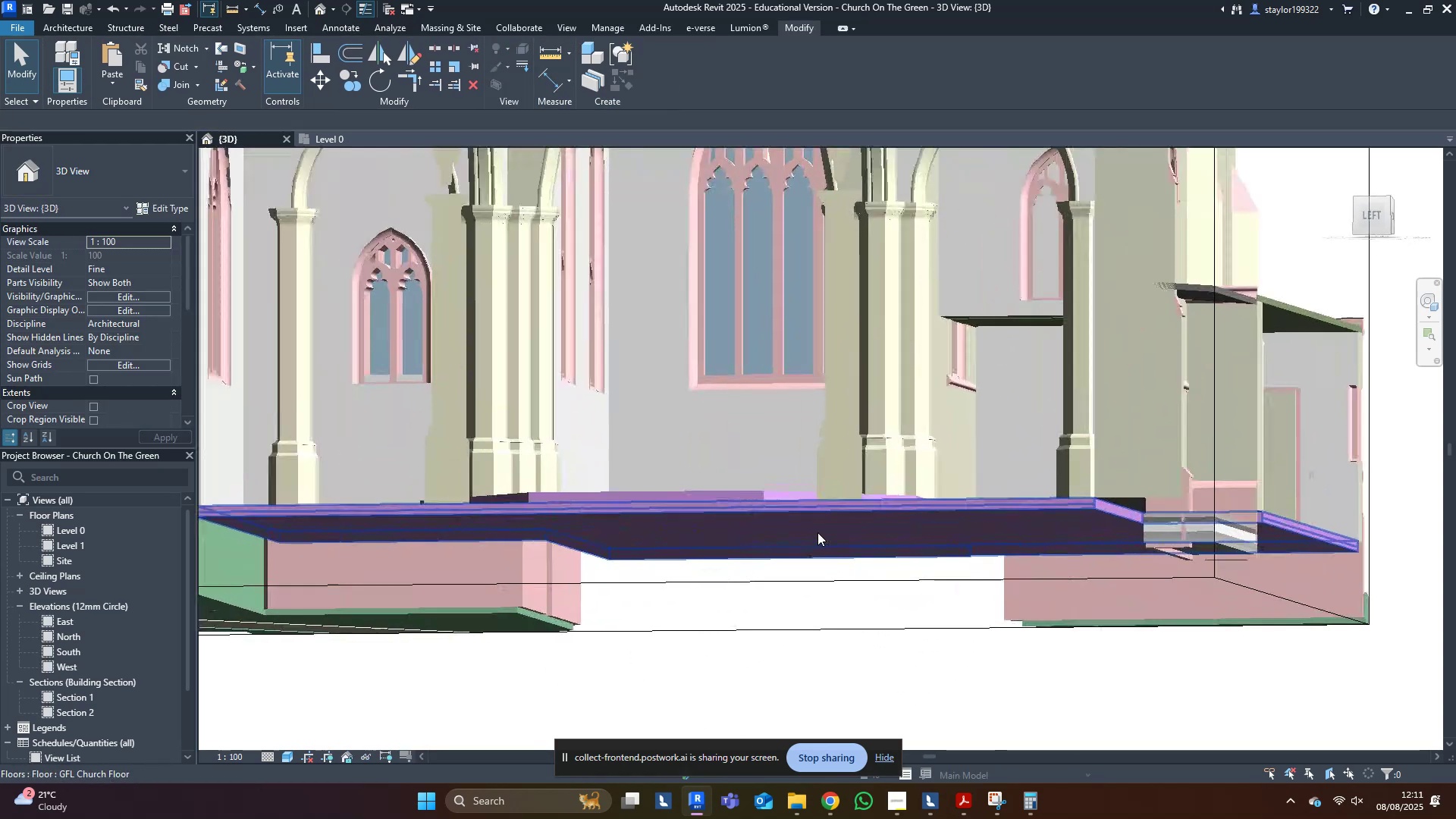 
hold_key(key=ShiftLeft, duration=0.93)
 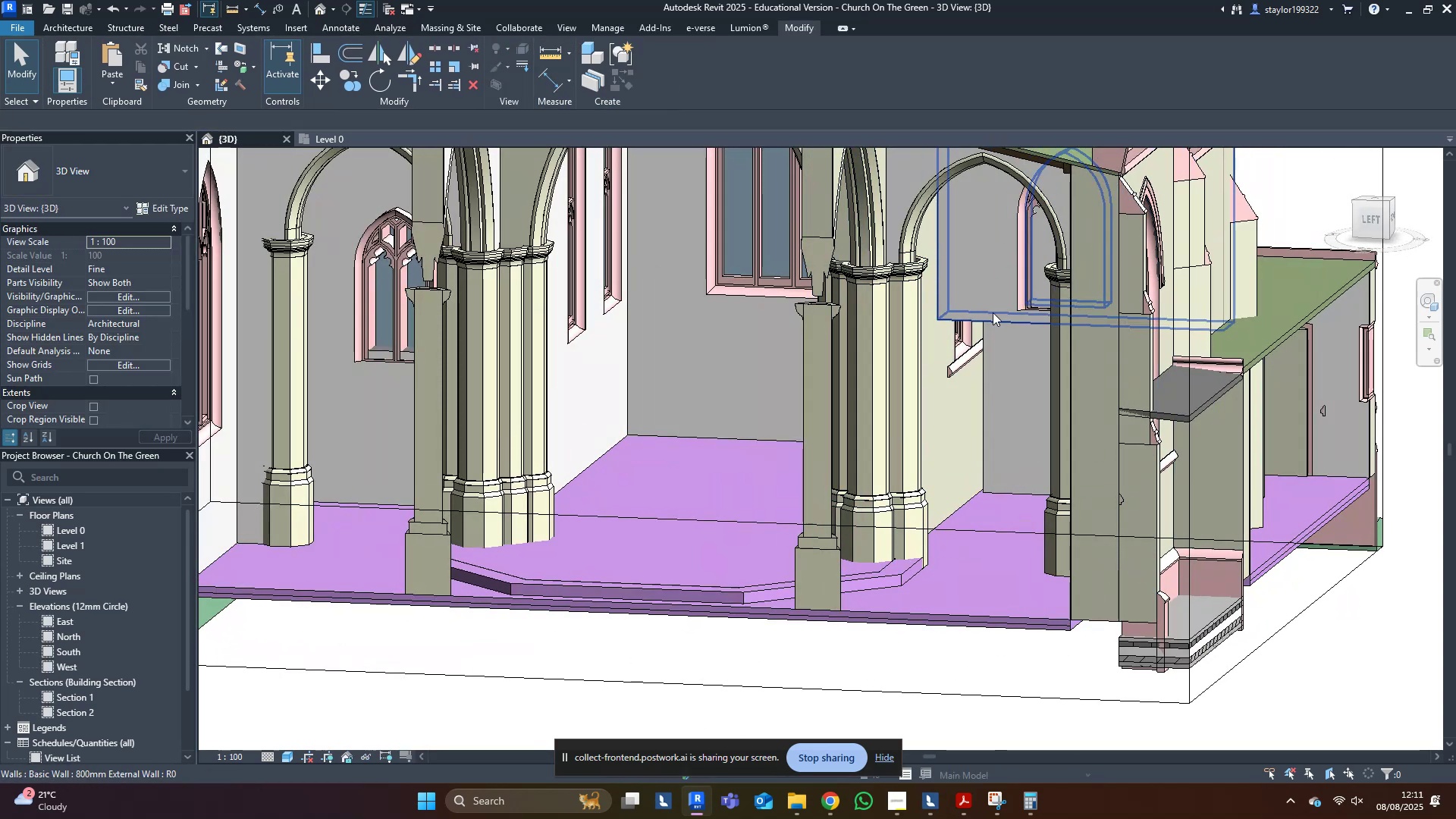 
hold_key(key=ShiftLeft, duration=1.03)
 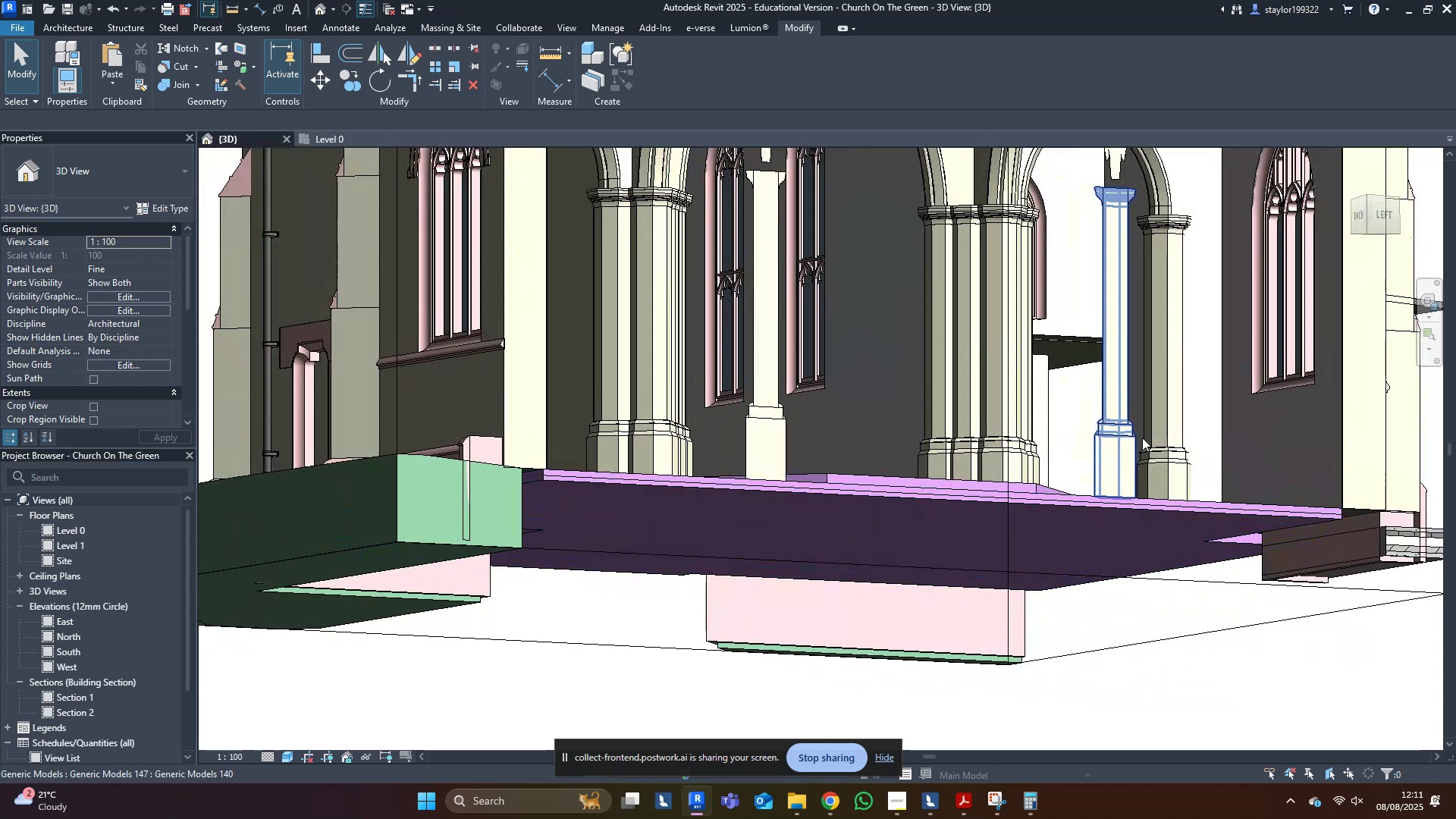 
hold_key(key=ShiftLeft, duration=1.54)
 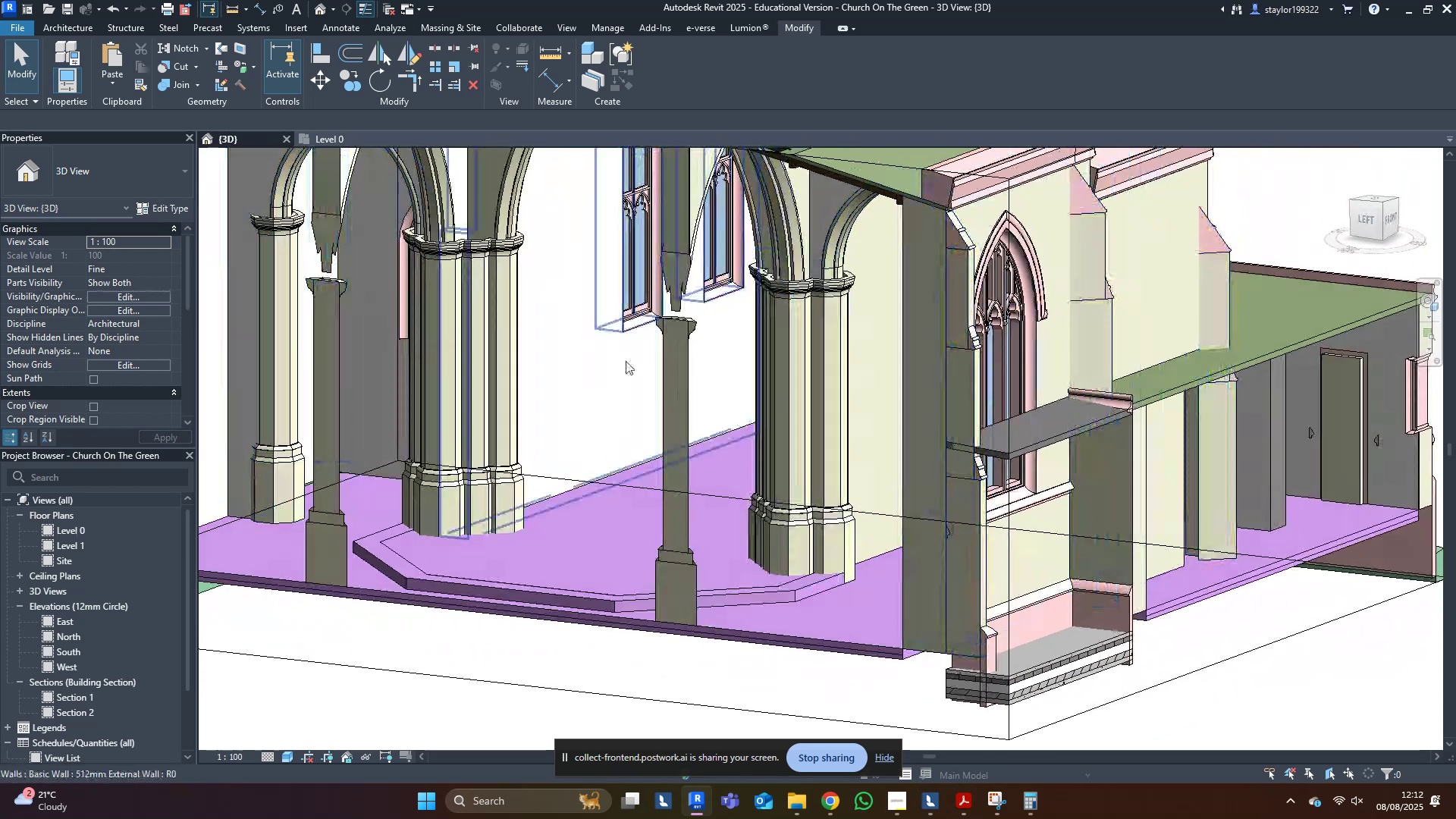 
hold_key(key=ShiftLeft, duration=0.36)
 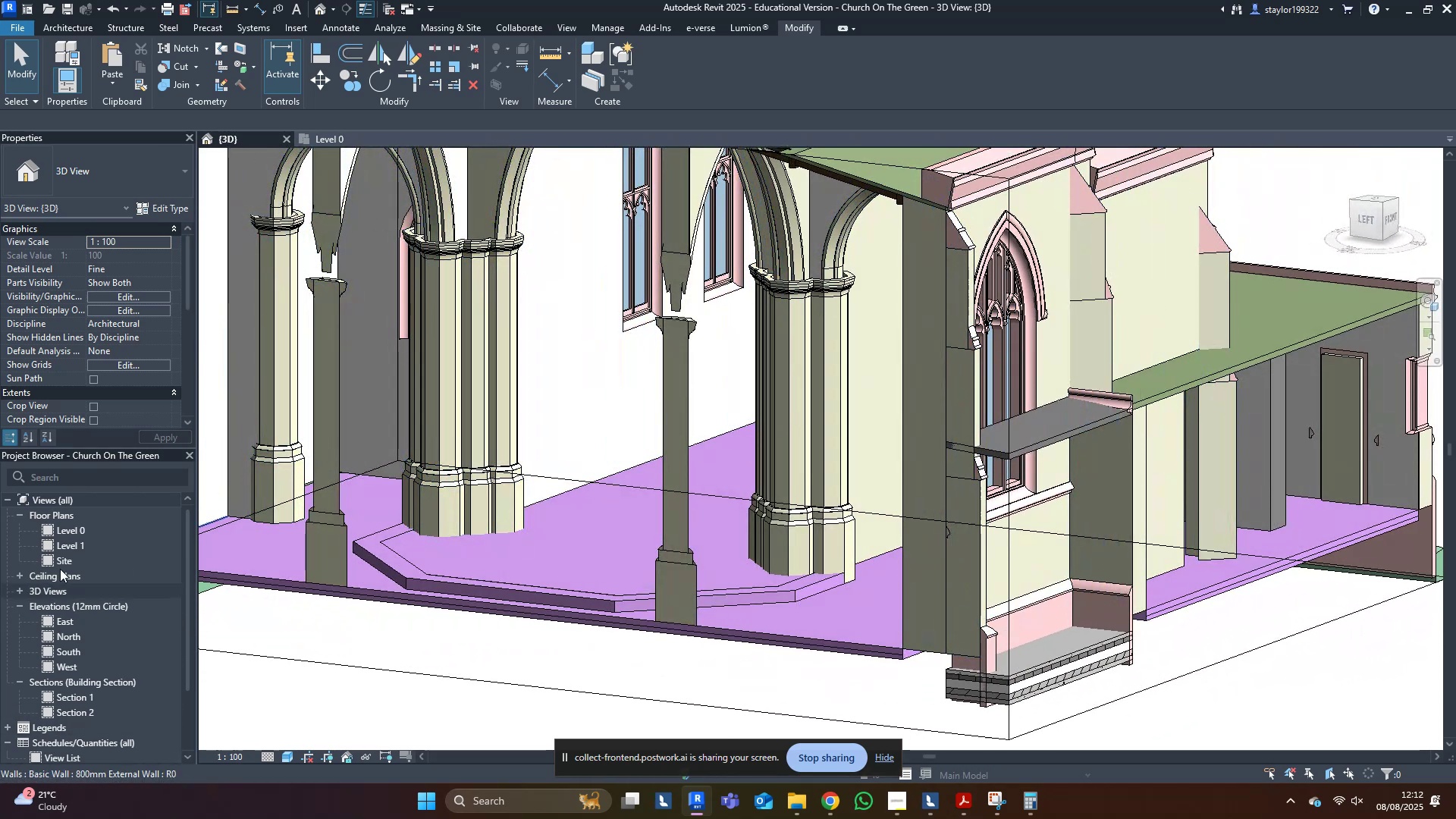 
left_click([71, 535])
 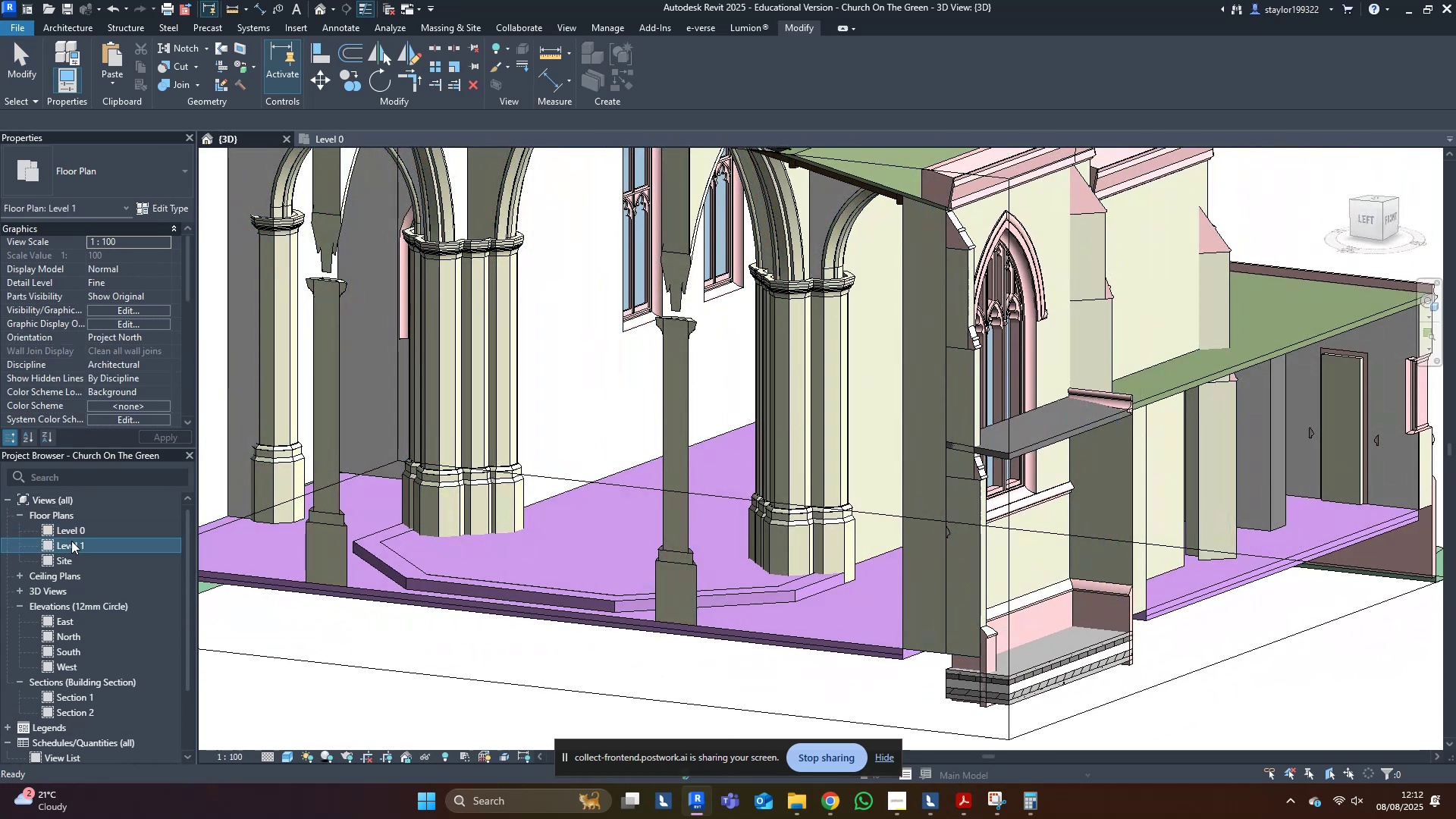 
triple_click([71, 541])
 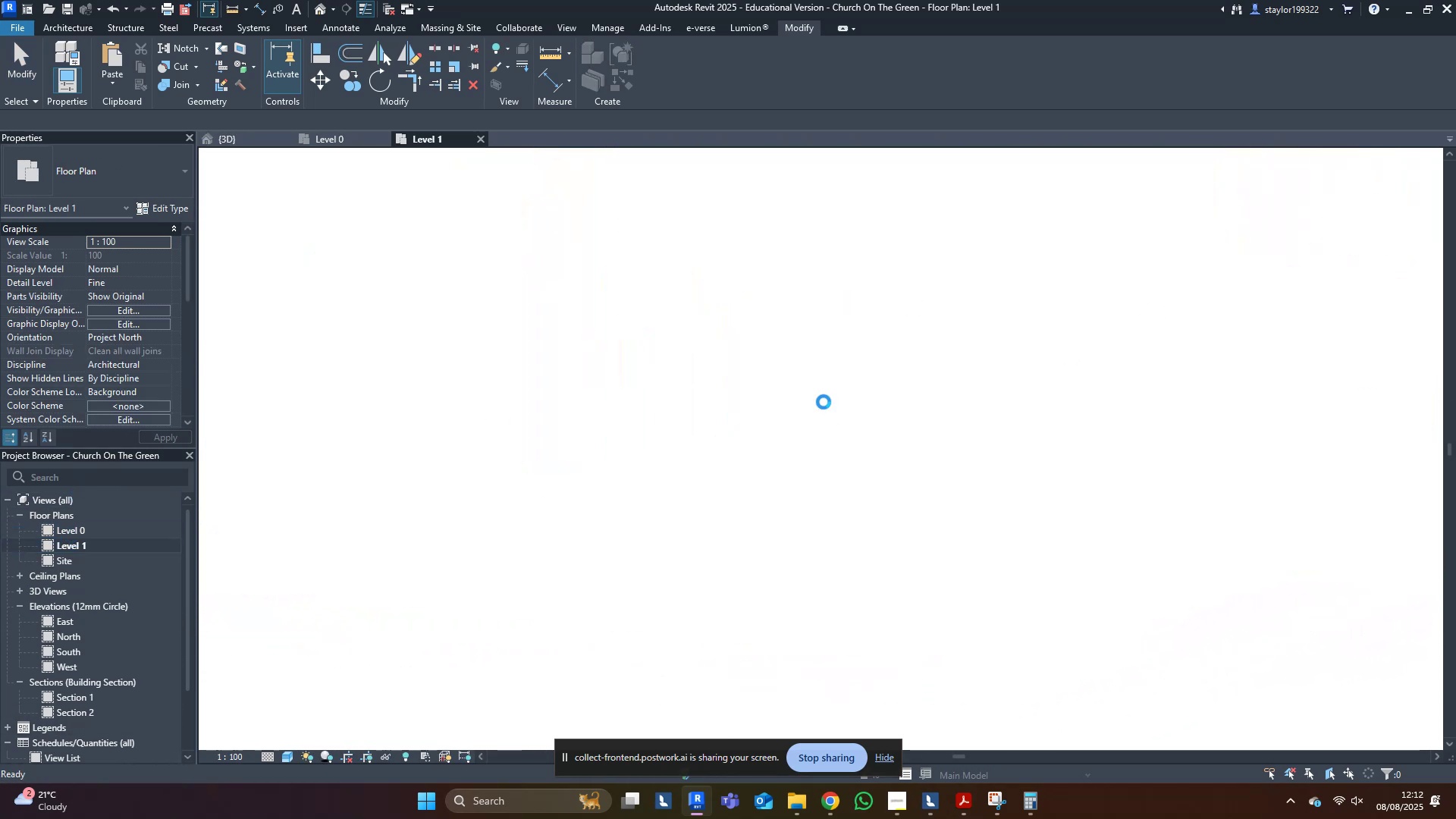 
scroll: coordinate [889, 440], scroll_direction: up, amount: 9.0
 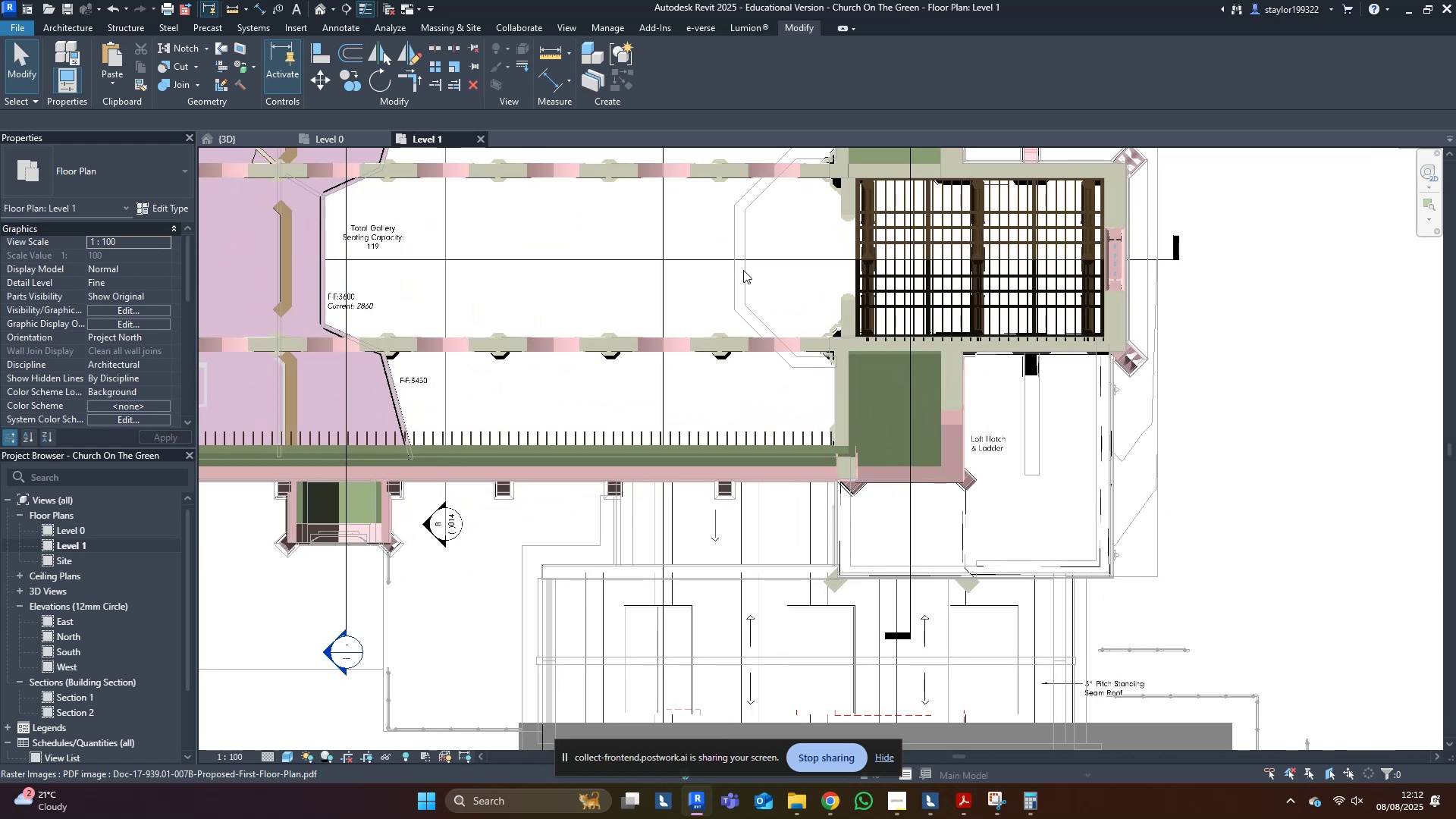 
left_click([742, 267])
 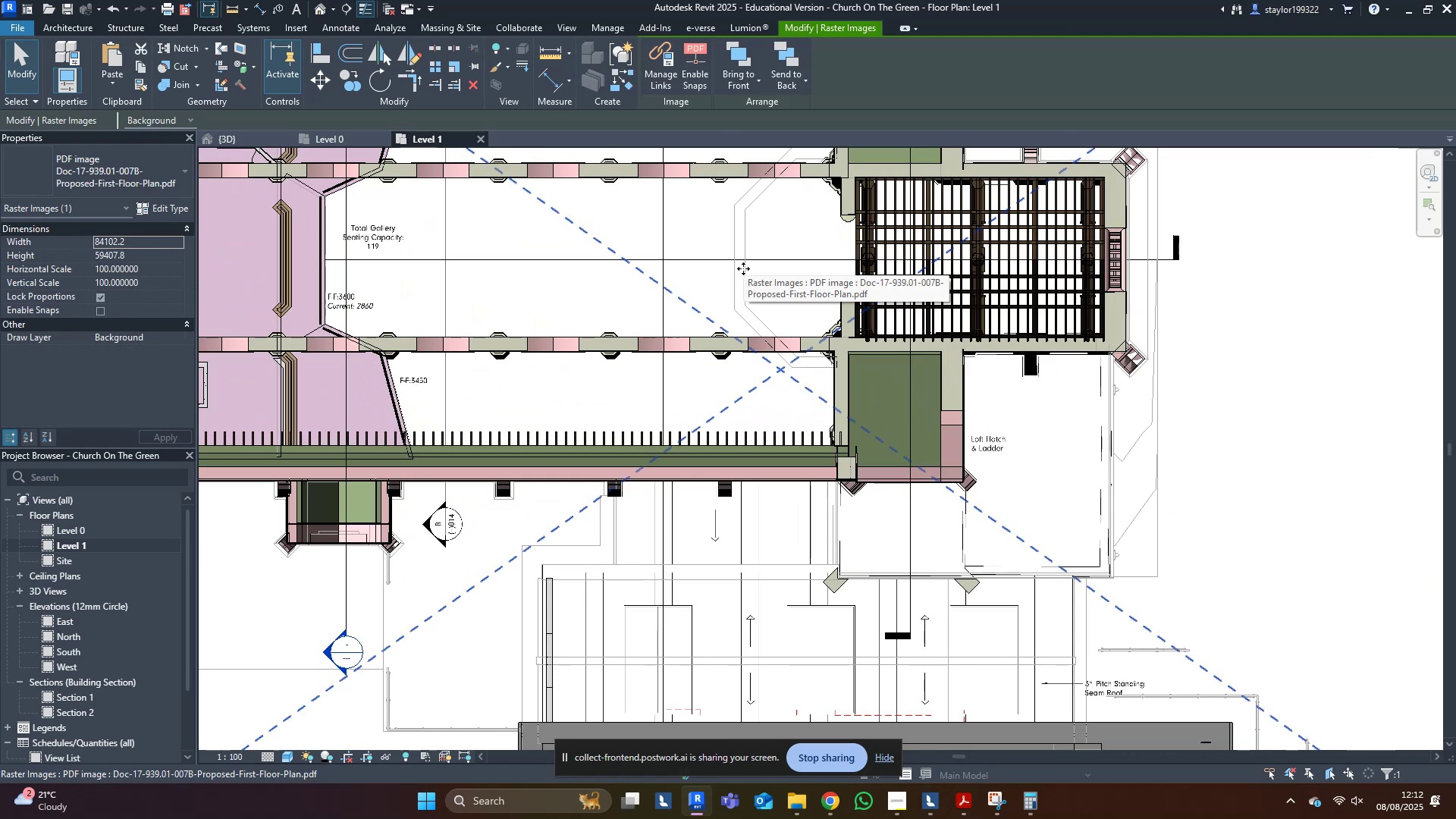 
type(hi)
 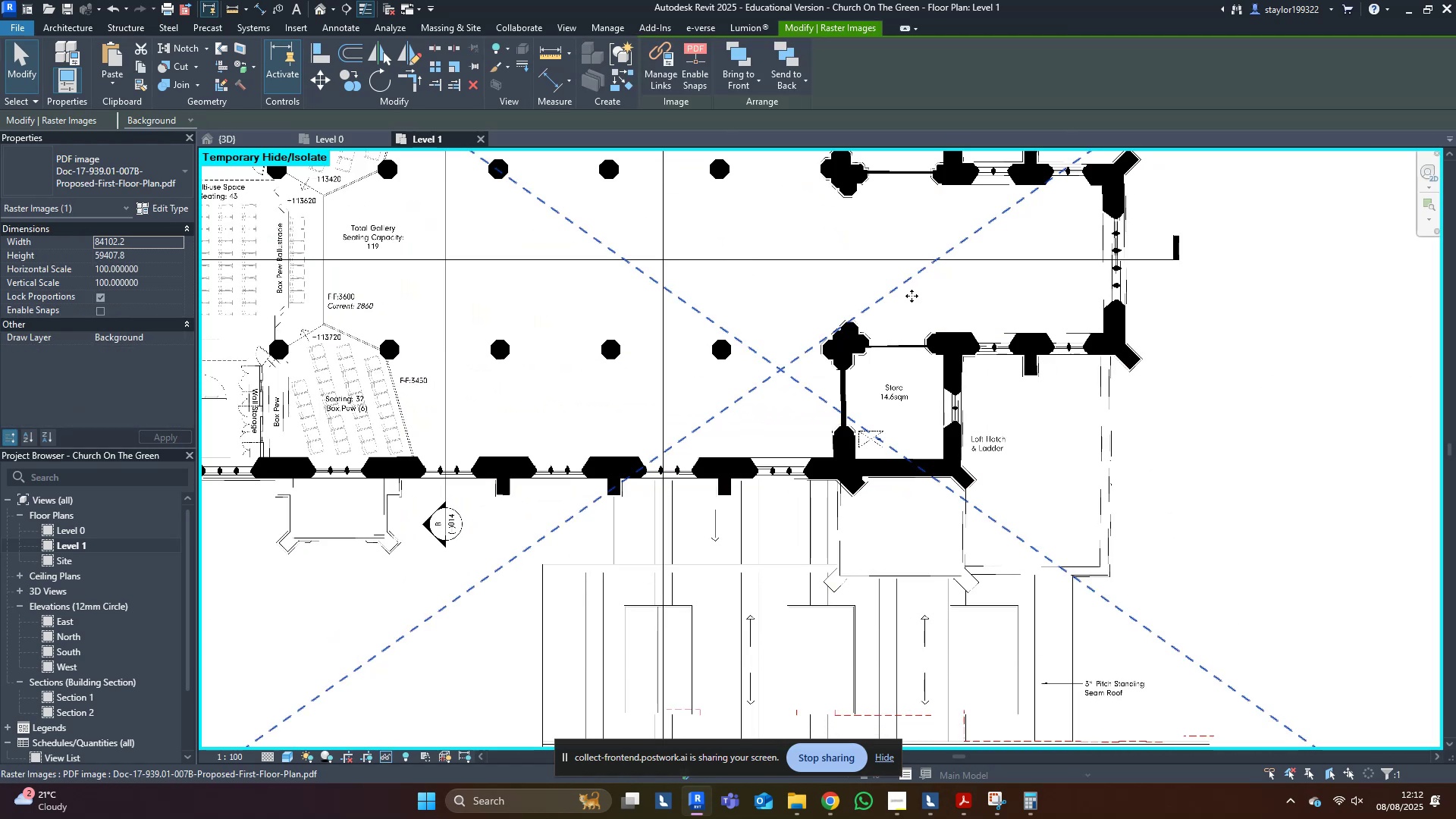 
left_click([1340, 422])
 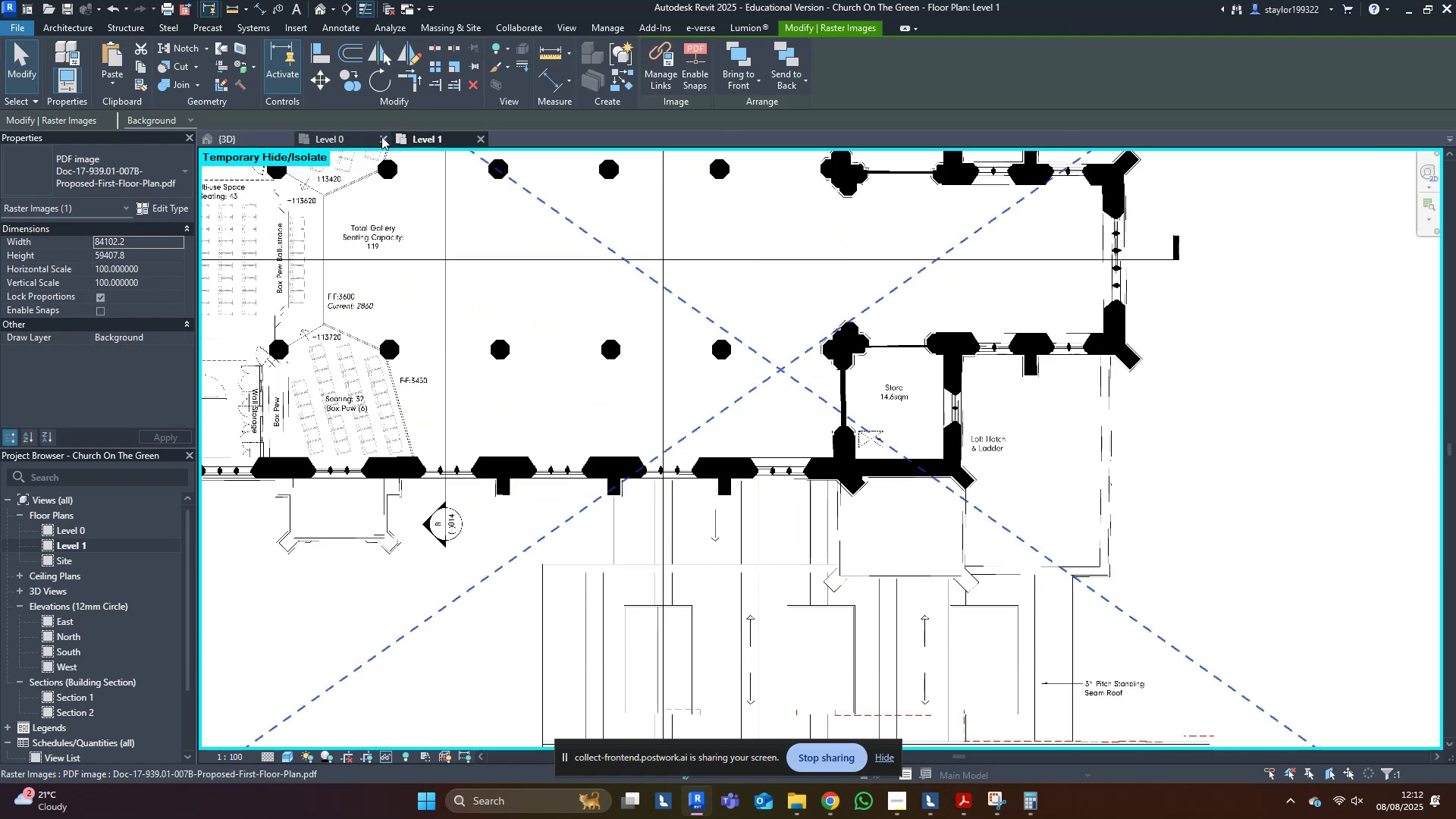 
wait(6.71)
 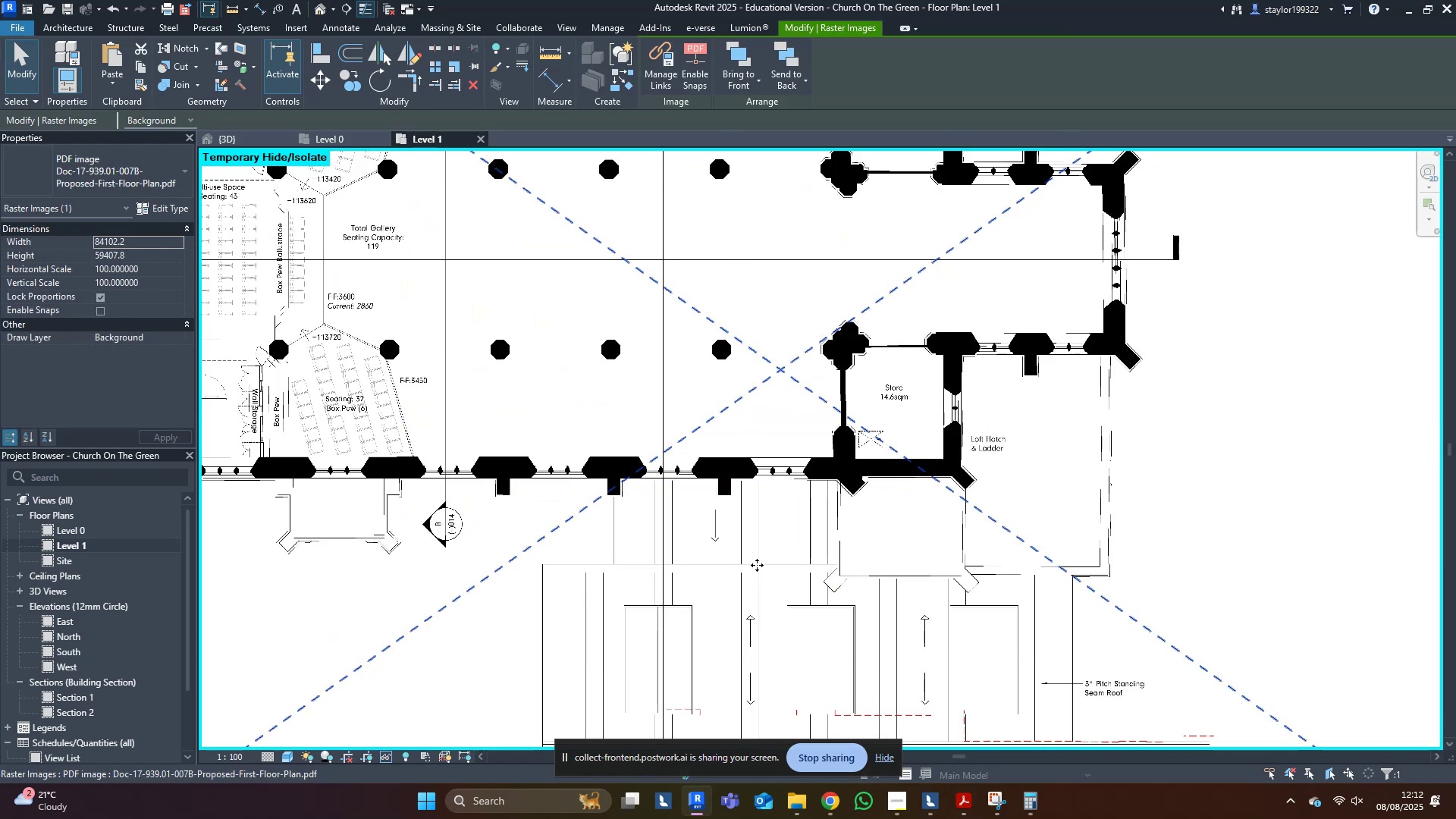 
left_click([265, 135])
 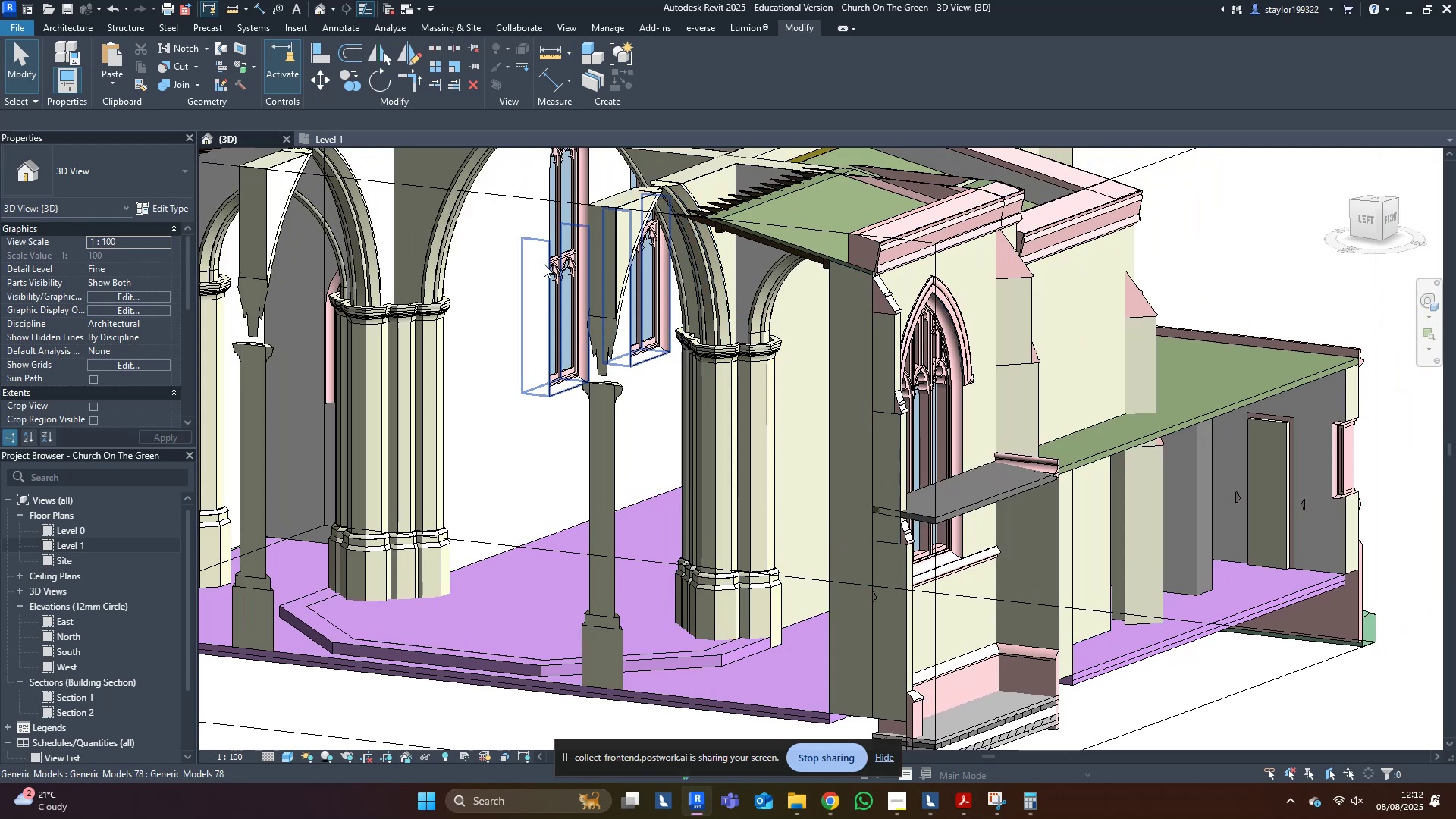 
type(wt)
 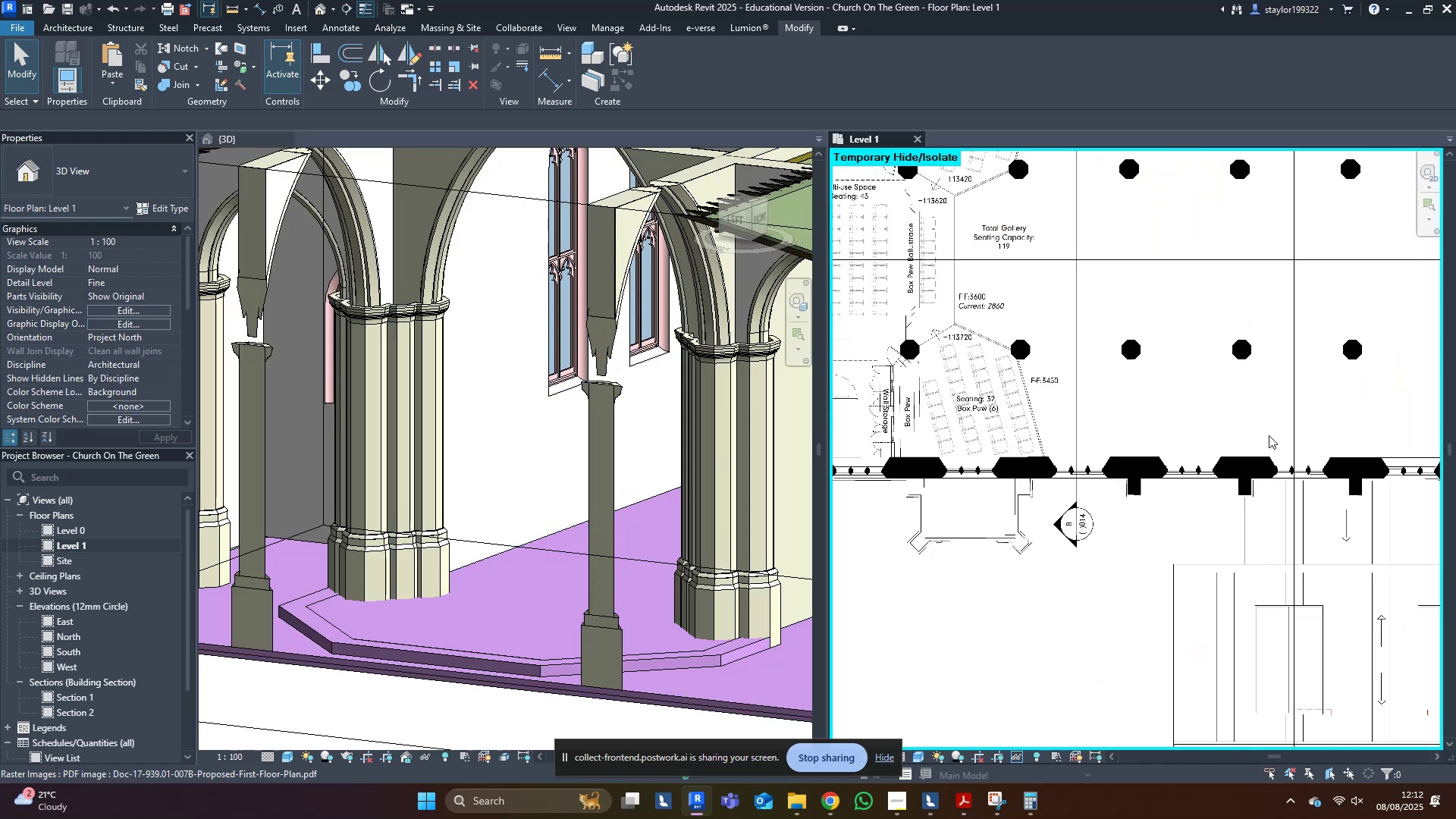 
double_click([593, 388])
 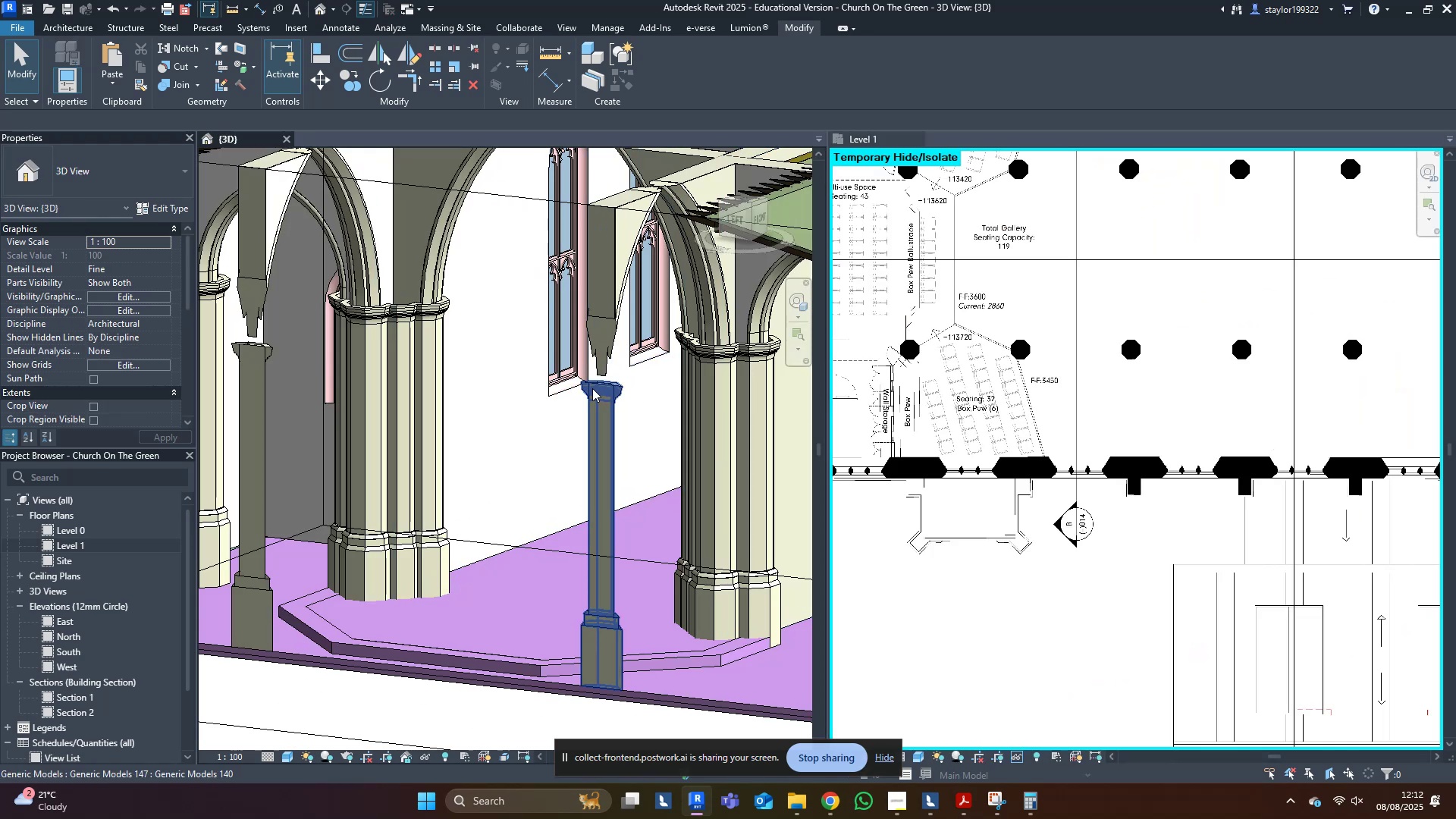 
scroll: coordinate [588, 400], scroll_direction: down, amount: 3.0
 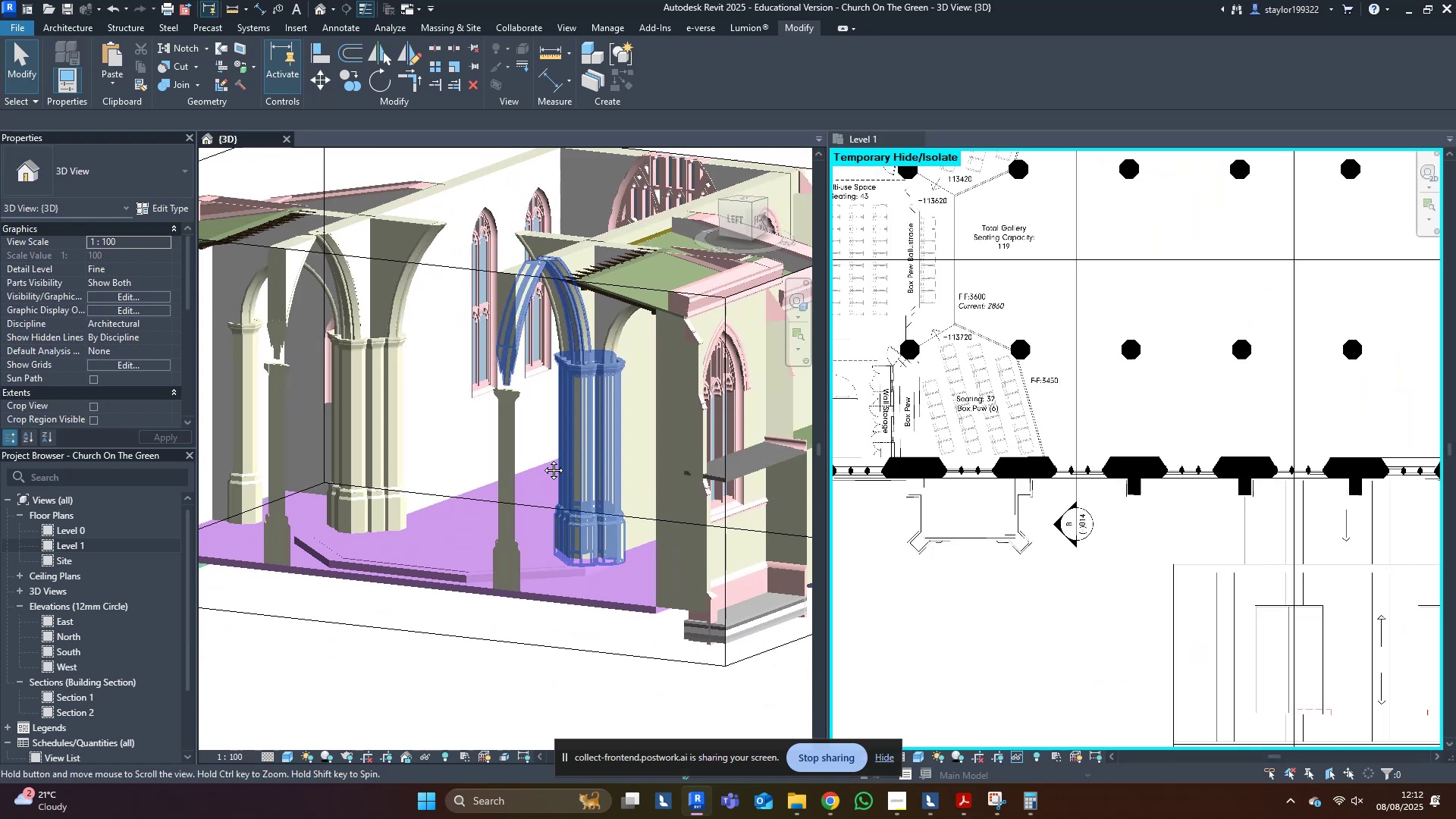 
hold_key(key=ShiftLeft, duration=1.4)
 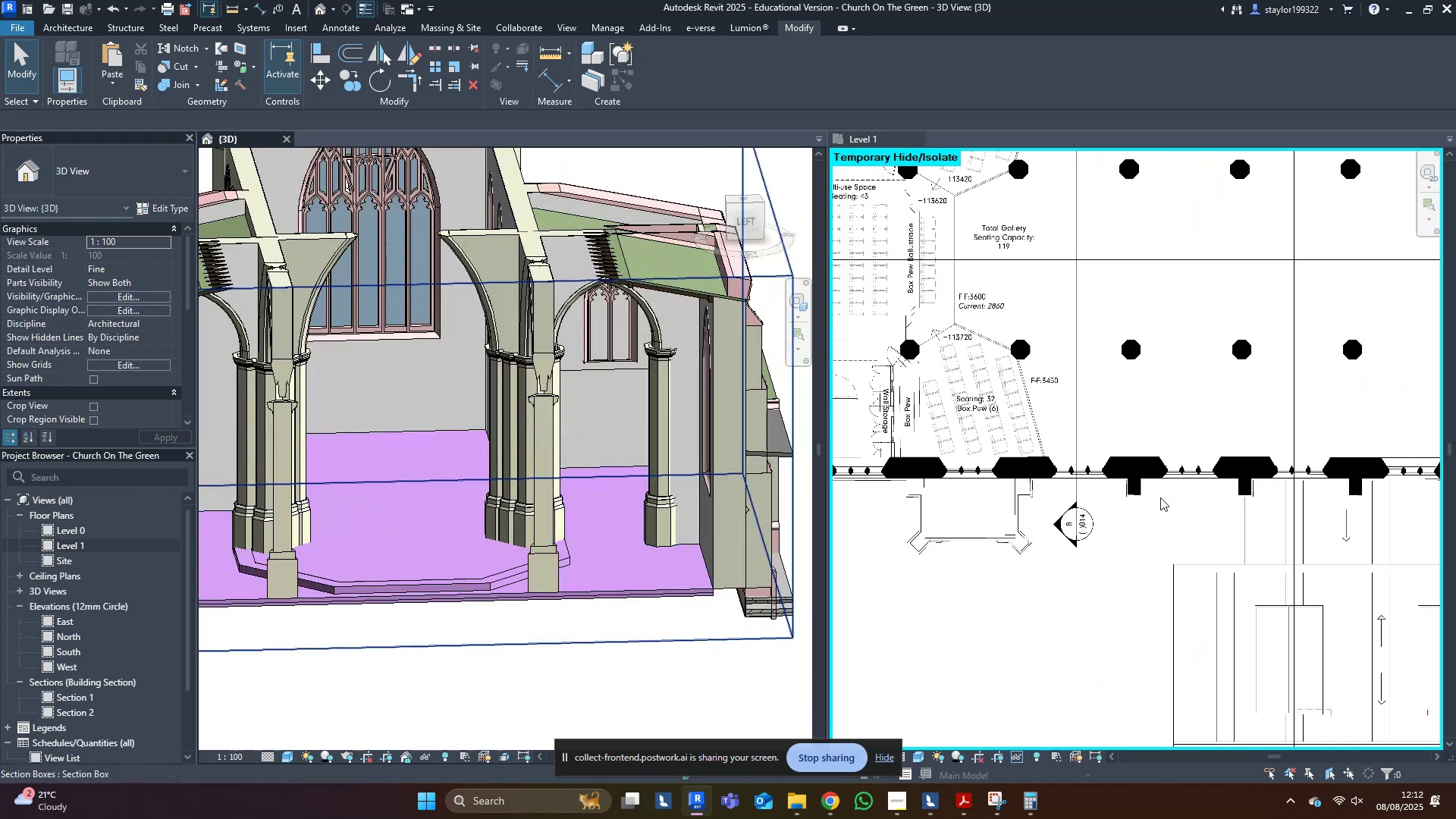 
middle_click([1164, 497])
 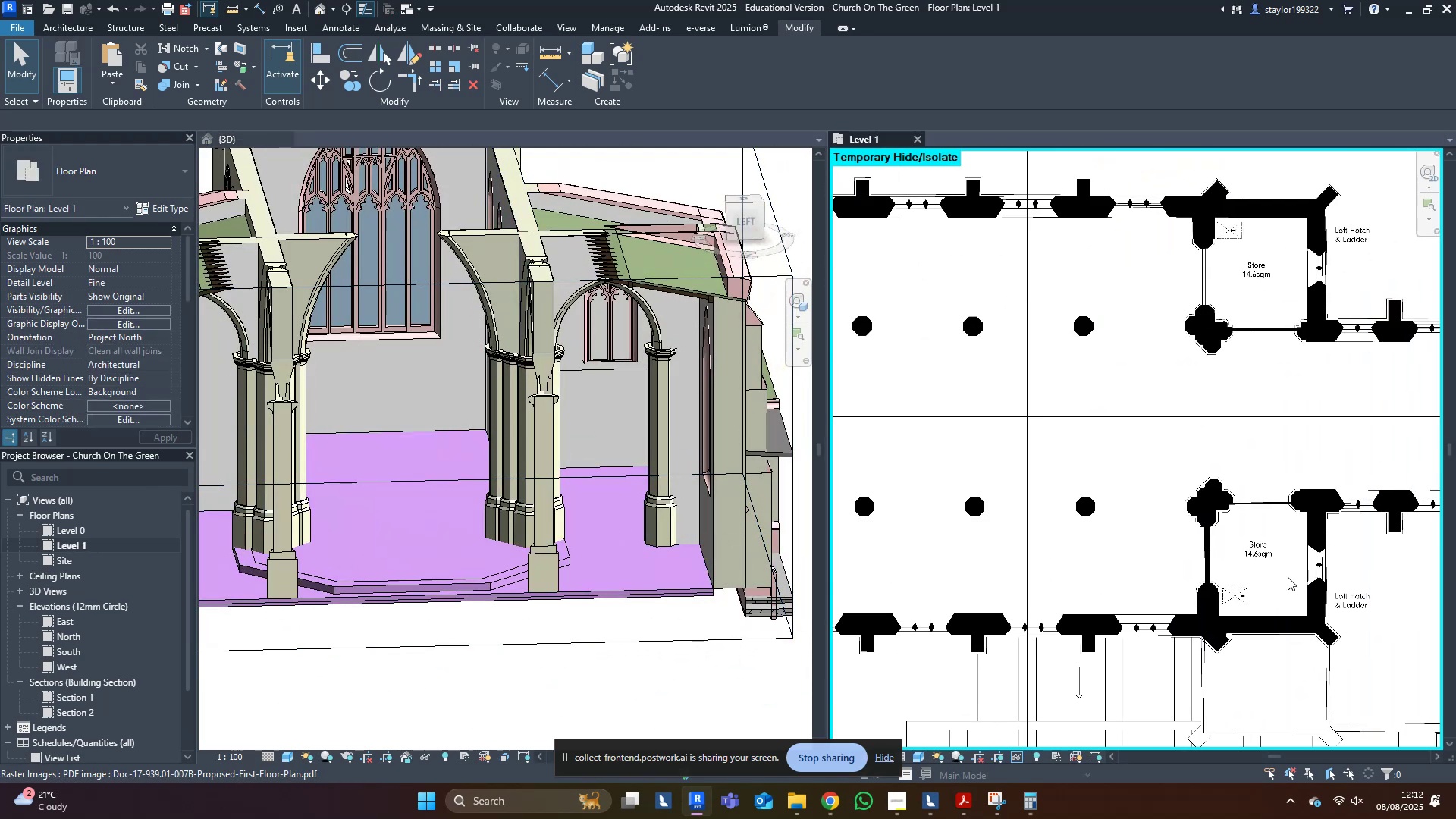 
scroll: coordinate [1266, 561], scroll_direction: up, amount: 5.0
 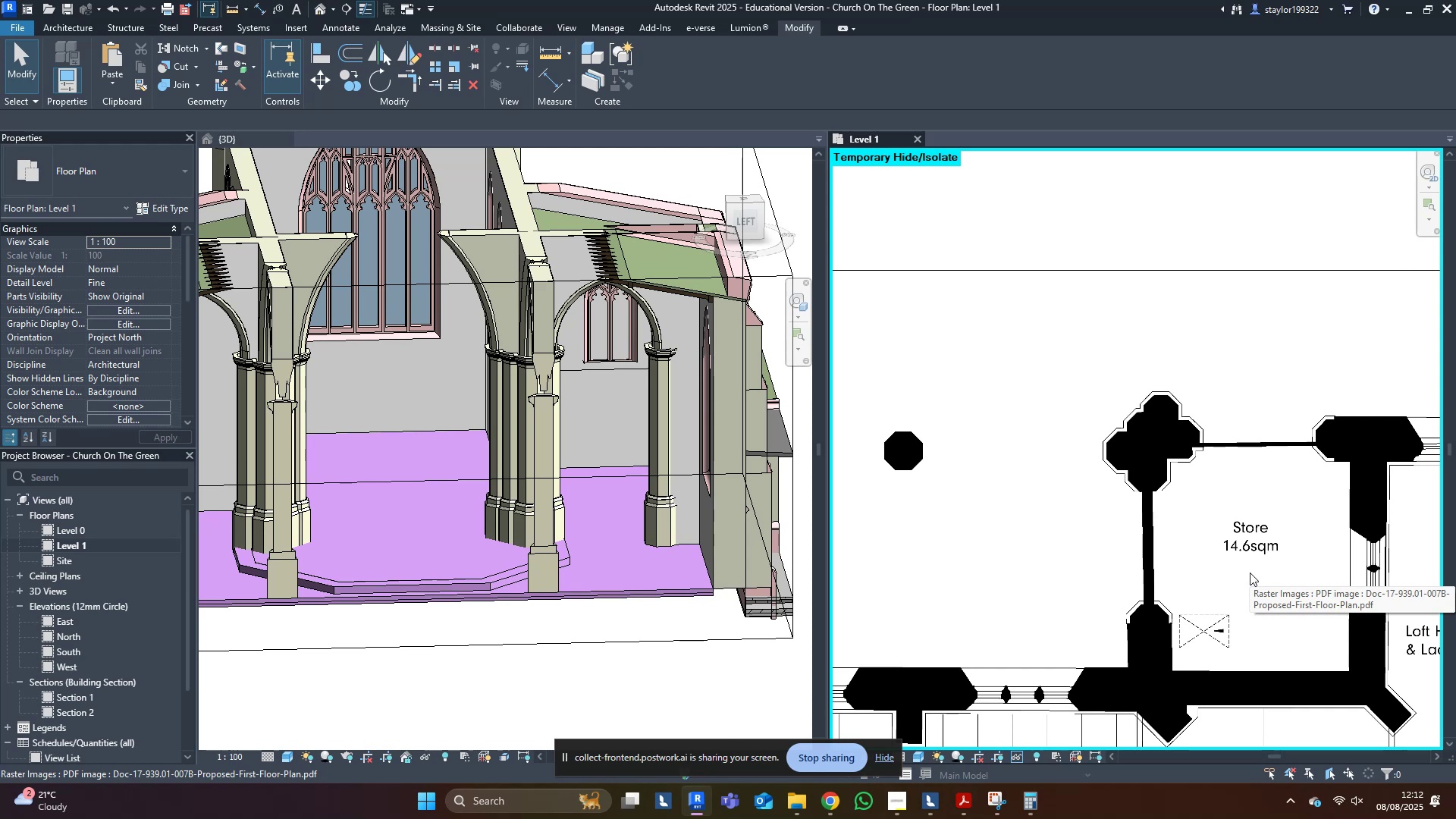 
scroll: coordinate [1160, 576], scroll_direction: down, amount: 7.0
 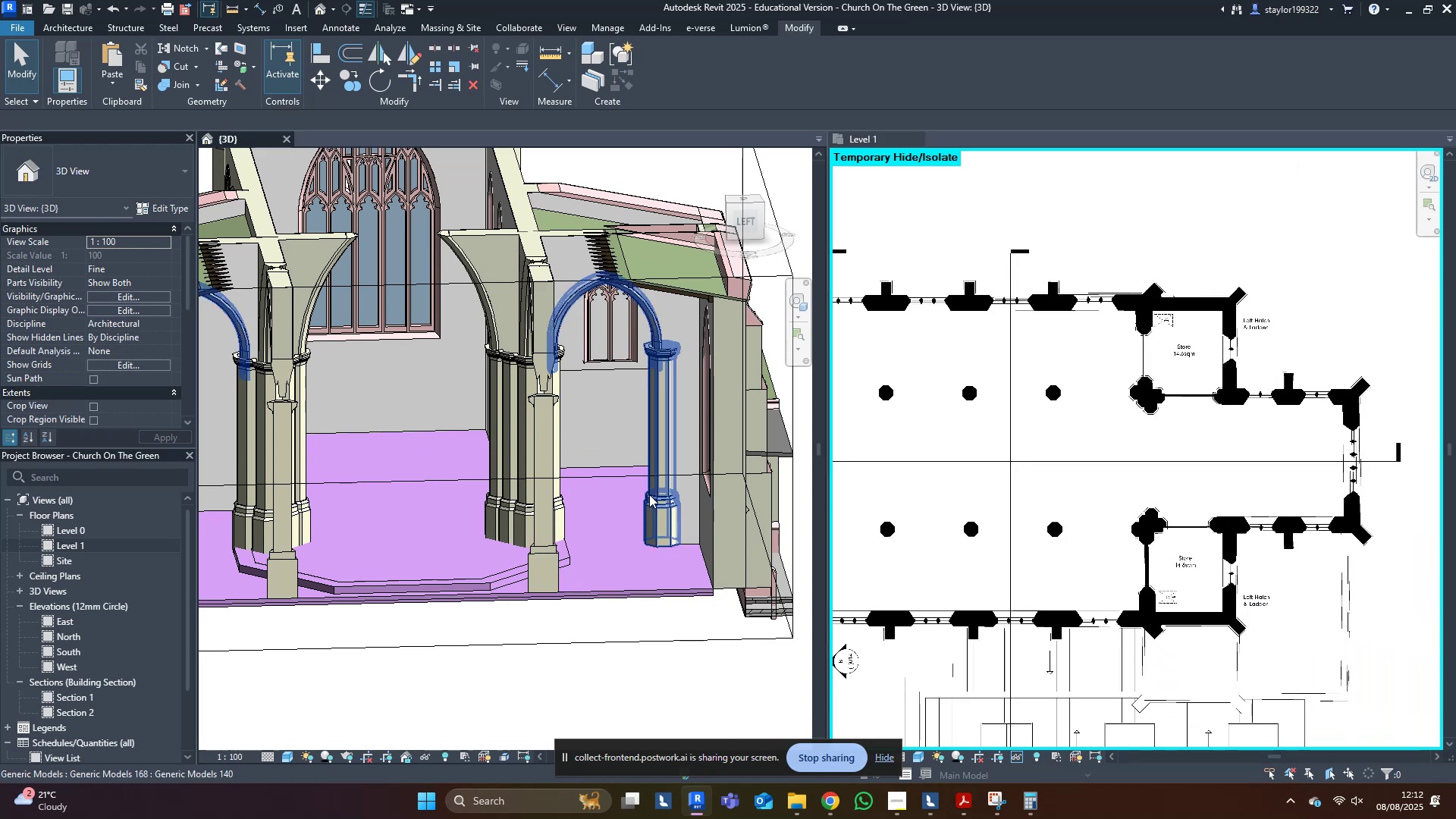 
hold_key(key=ShiftLeft, duration=0.56)
 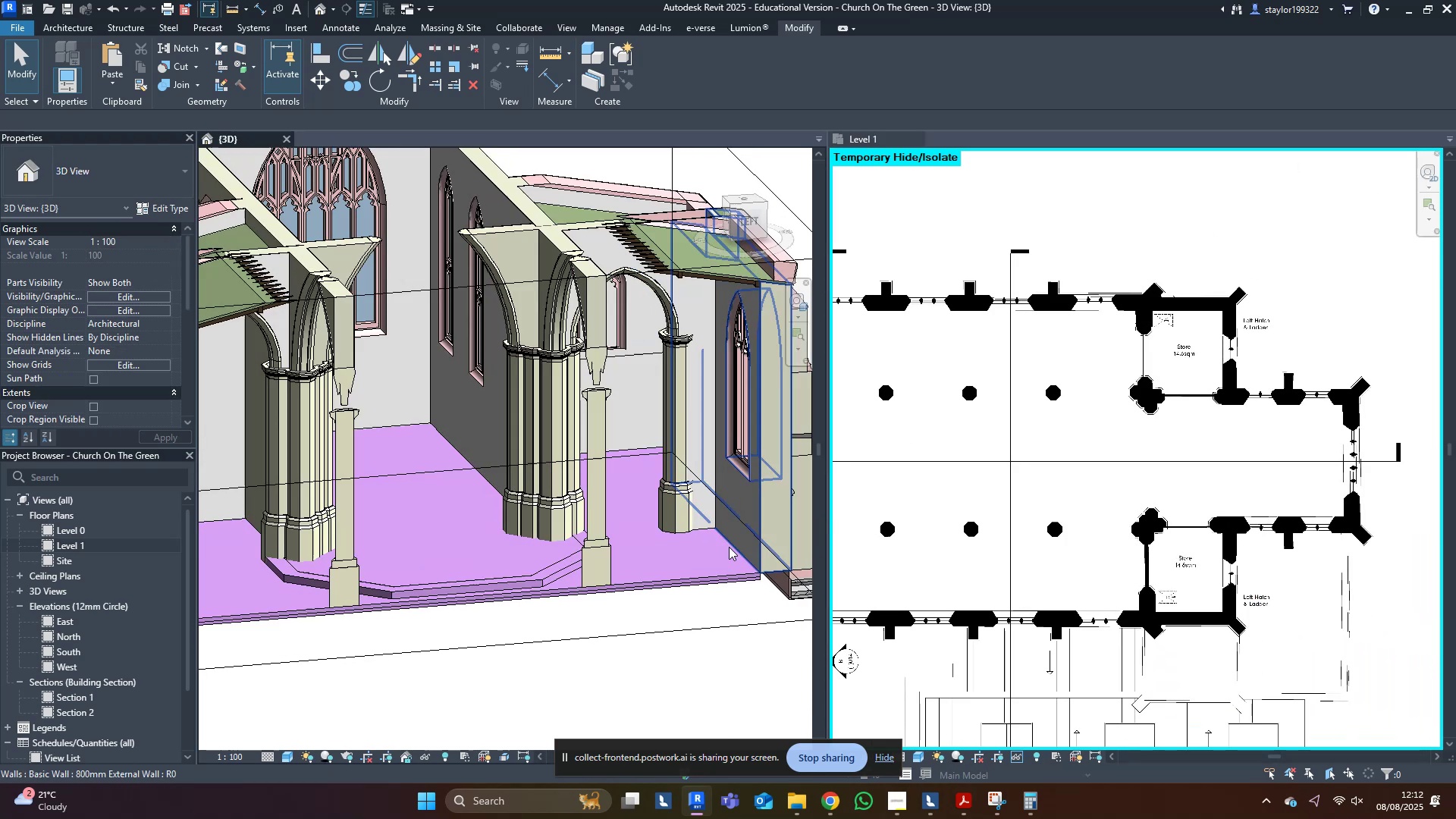 
hold_key(key=ShiftLeft, duration=1.5)
 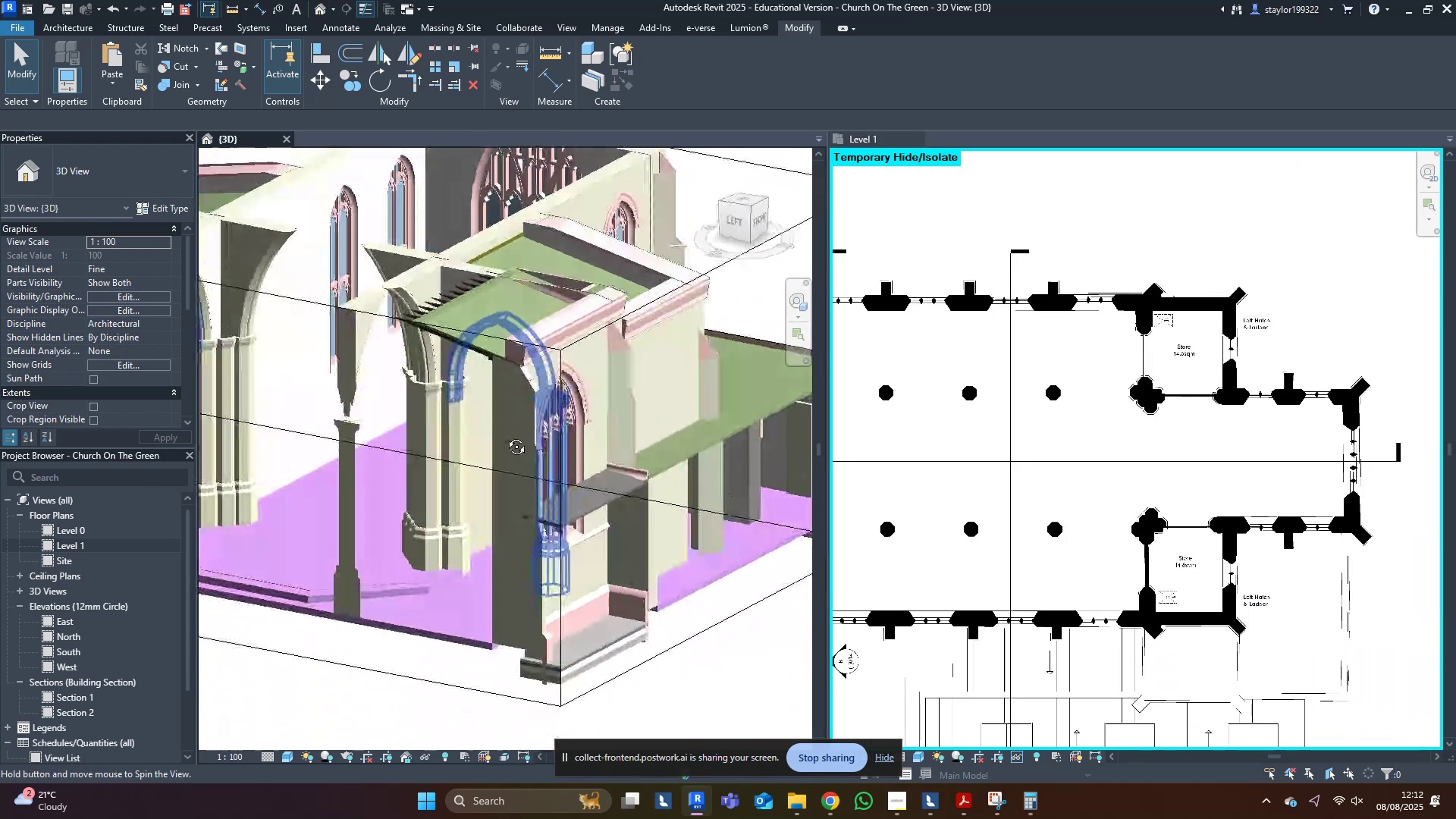 
hold_key(key=ShiftLeft, duration=1.43)
 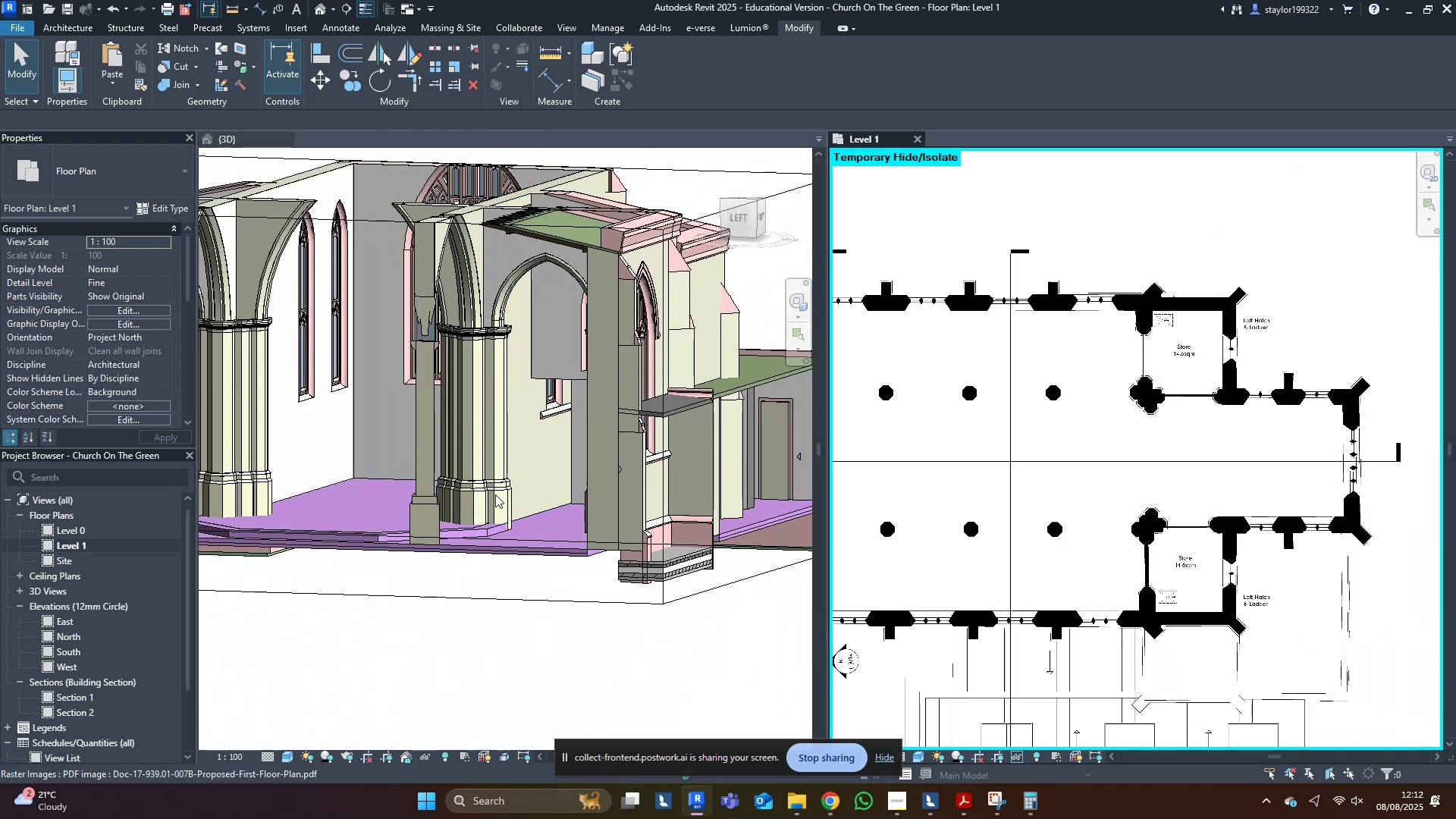 
double_click([501, 506])
 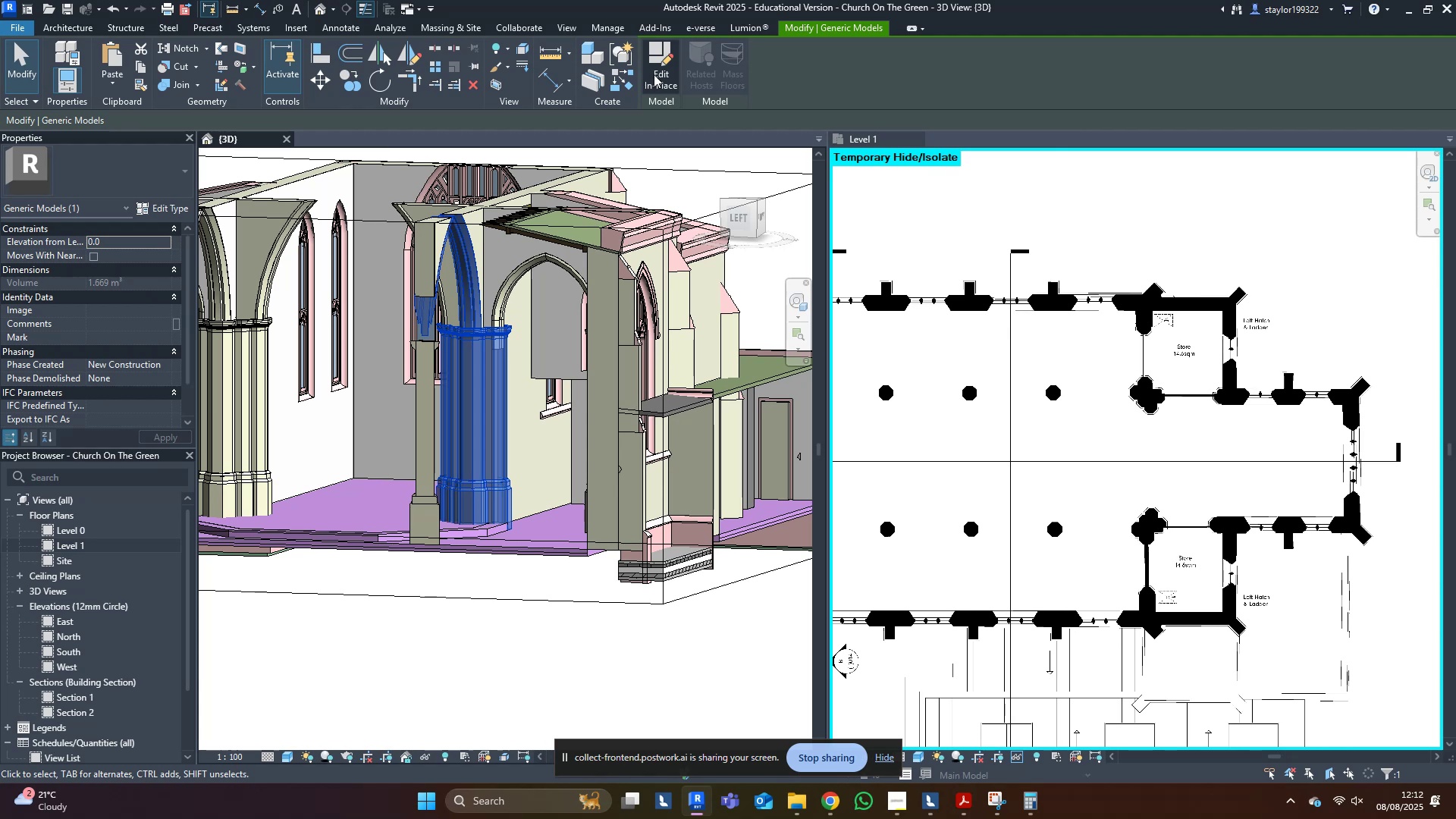 
left_click([655, 64])
 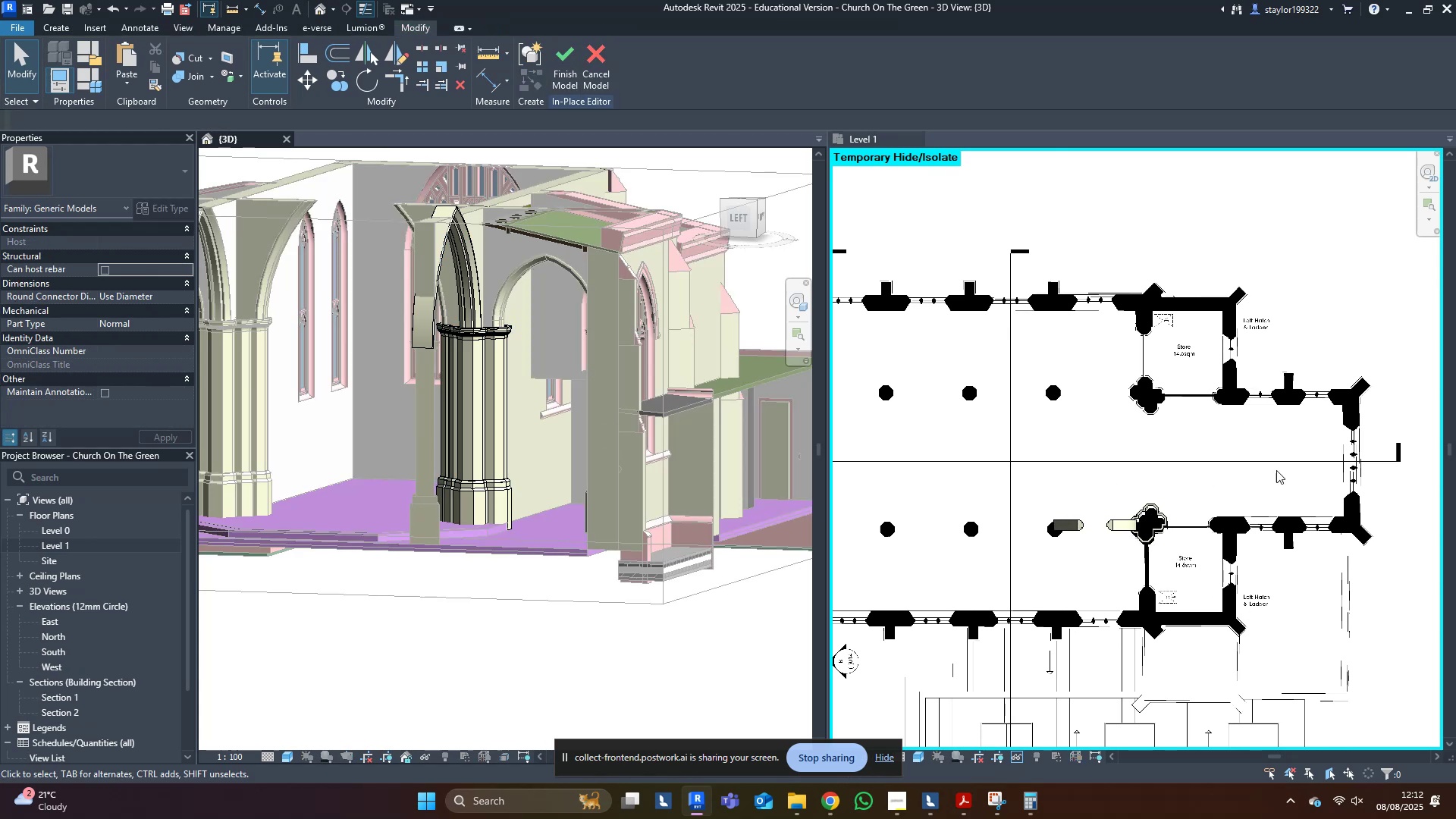 
scroll: coordinate [1244, 532], scroll_direction: up, amount: 3.0
 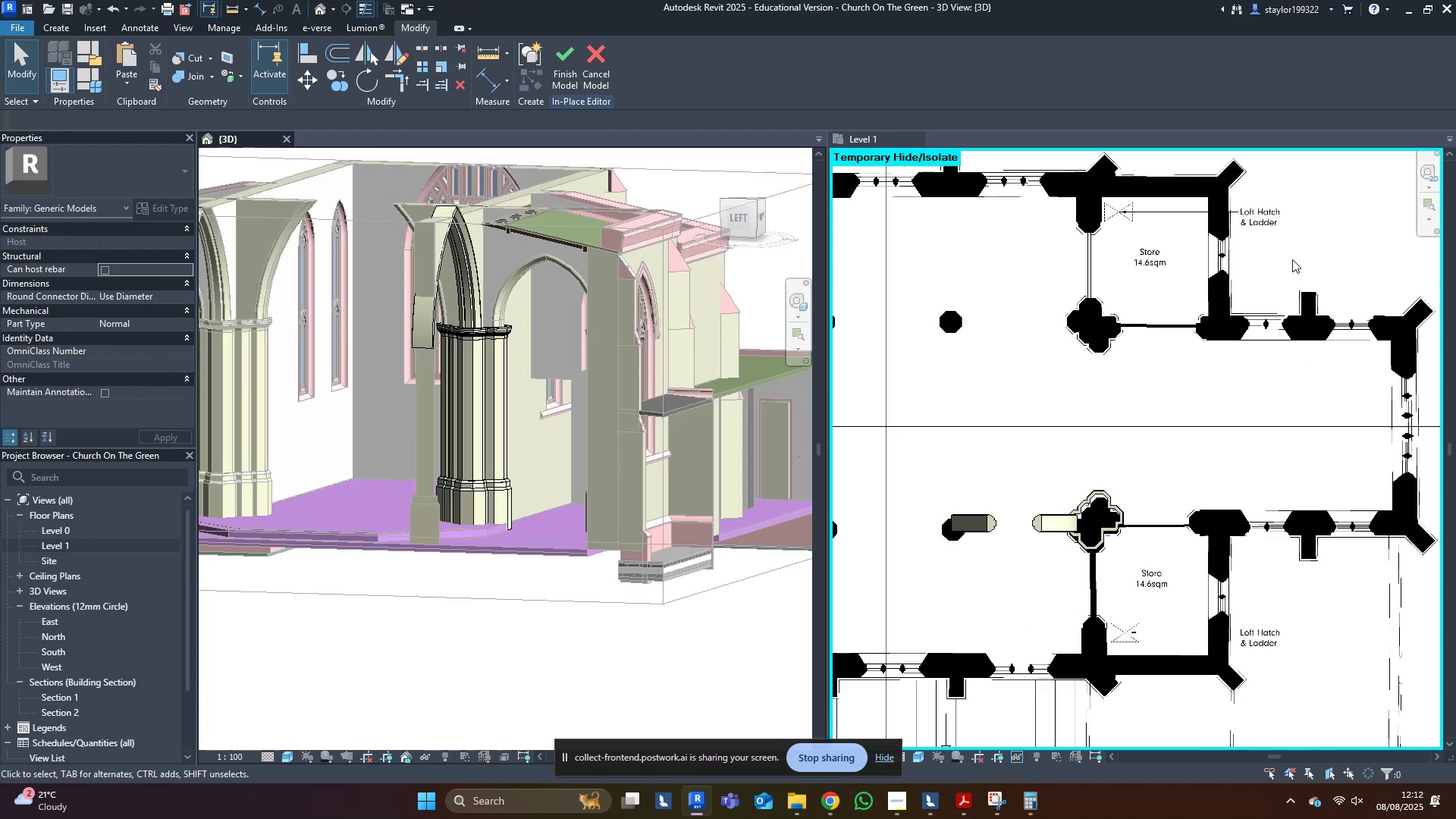 
wait(11.09)
 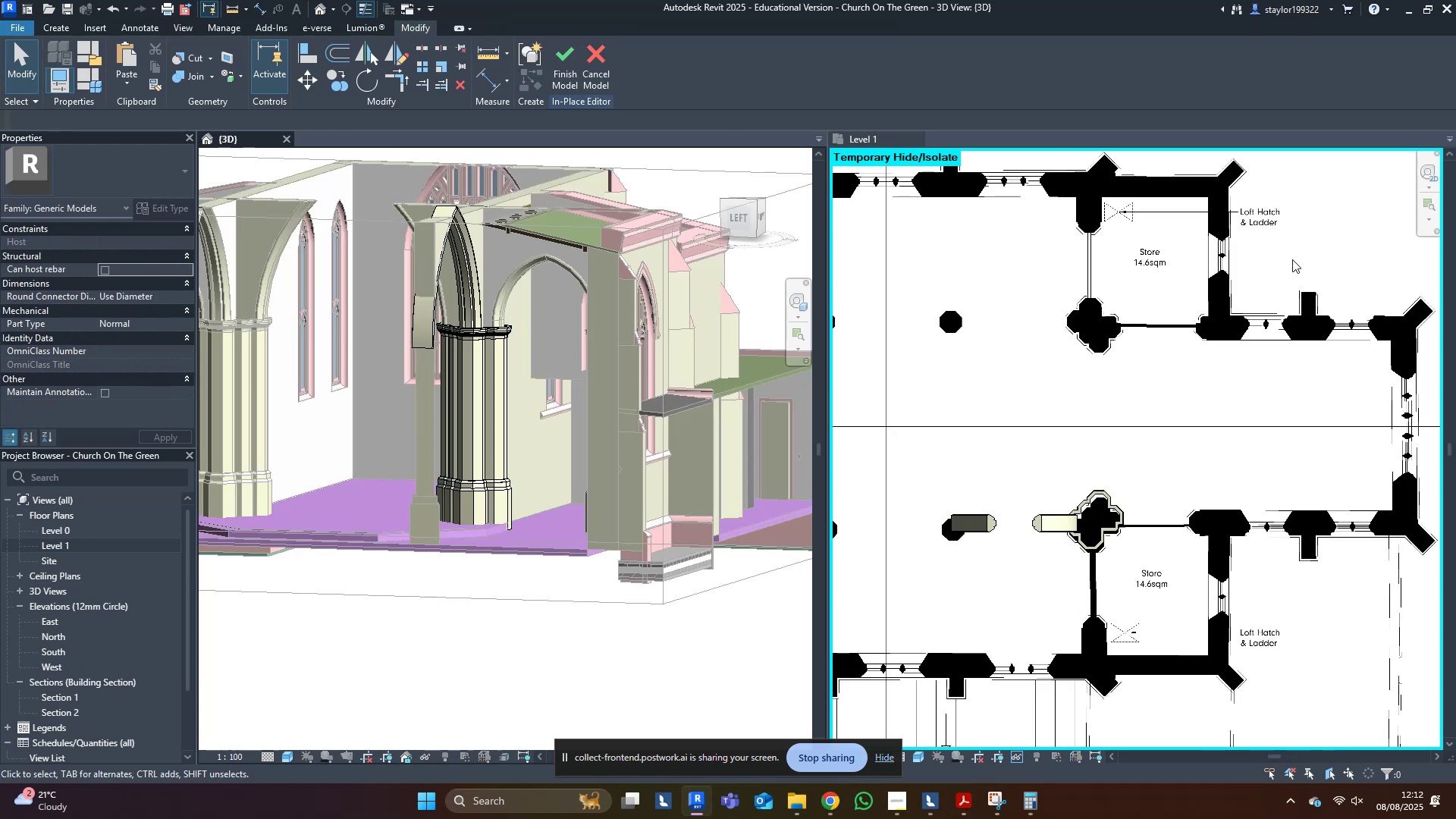 
left_click([1056, 523])
 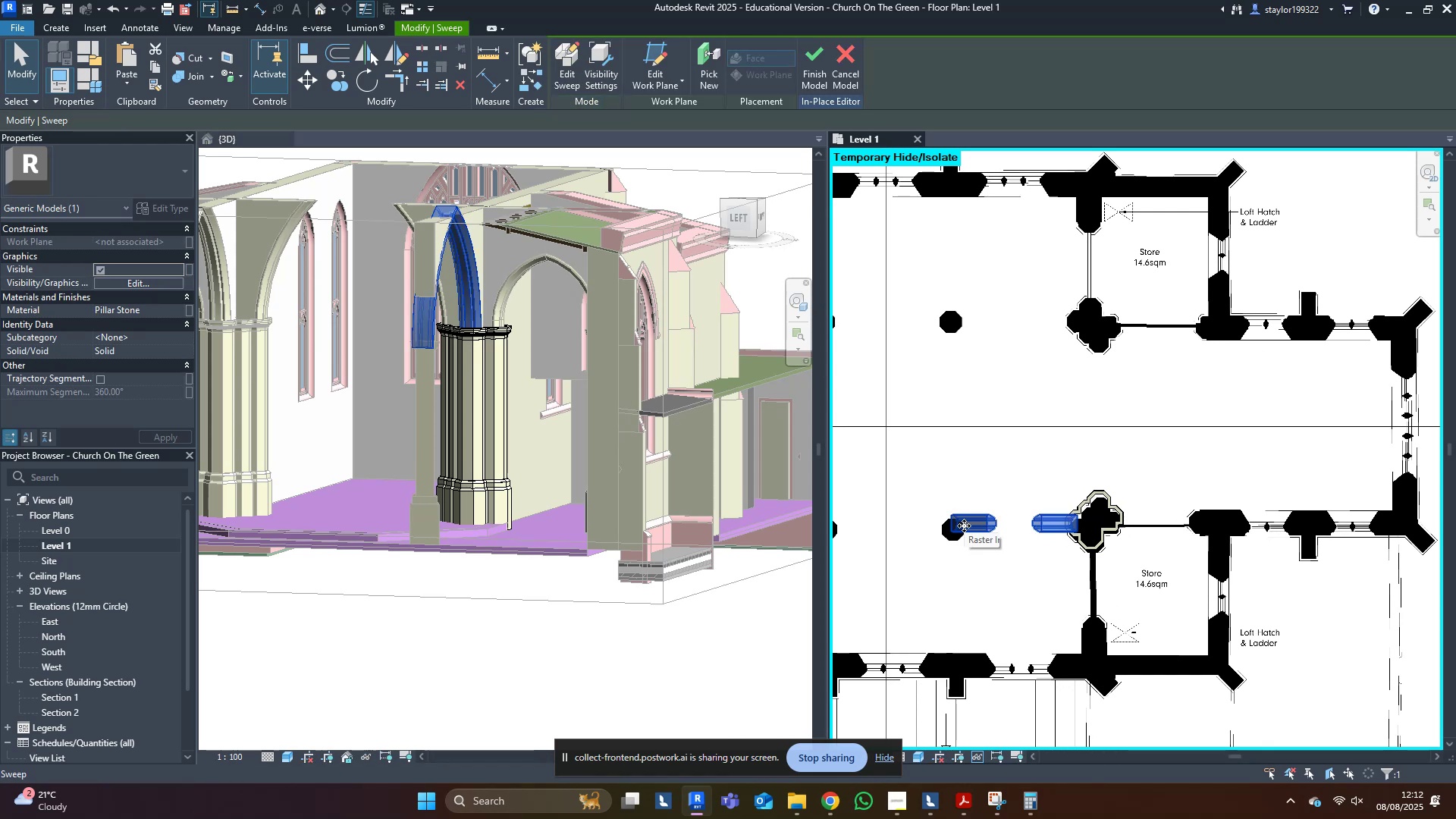 
middle_click([316, 423])
 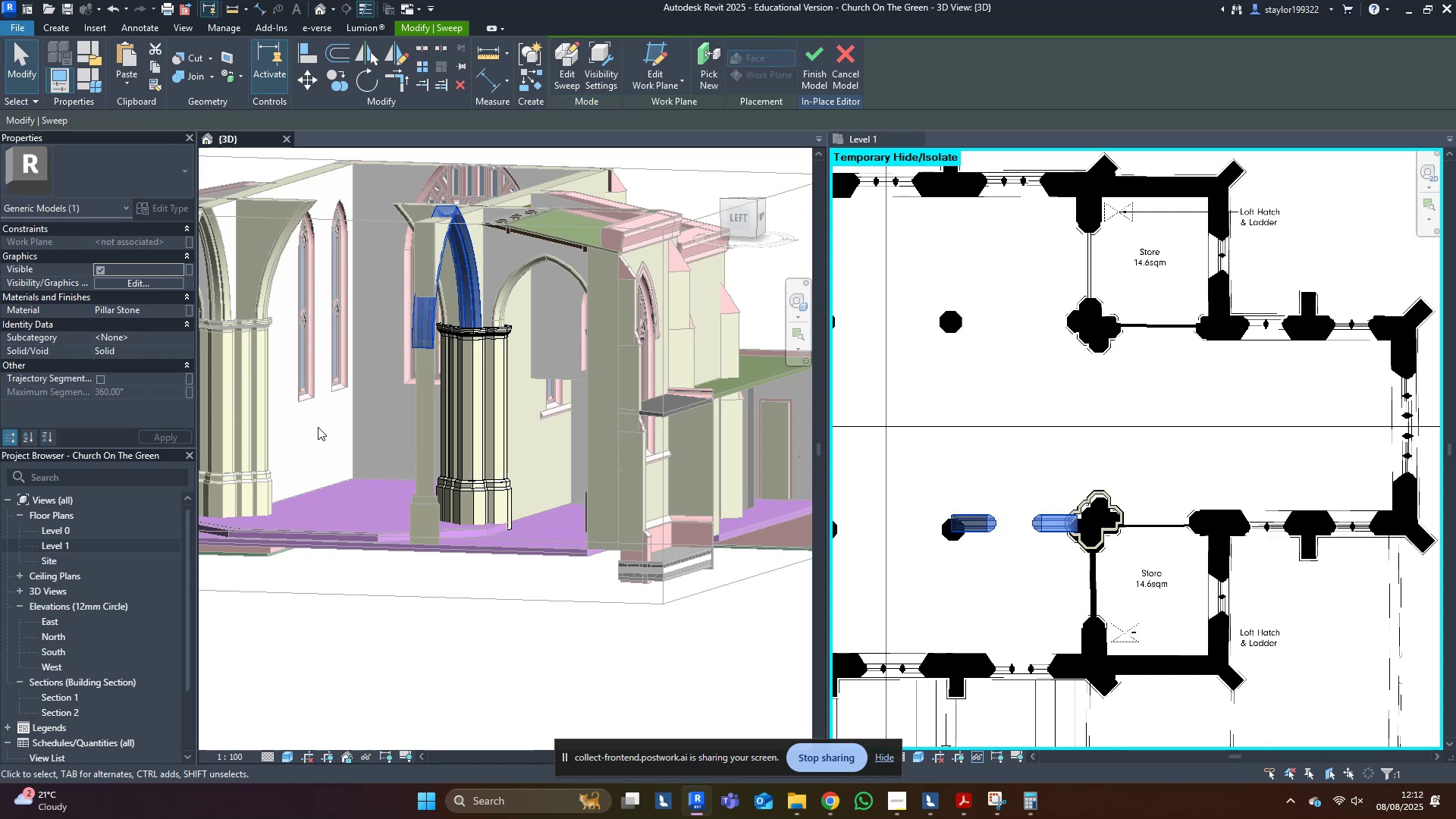 
hold_key(key=ShiftLeft, duration=0.46)
 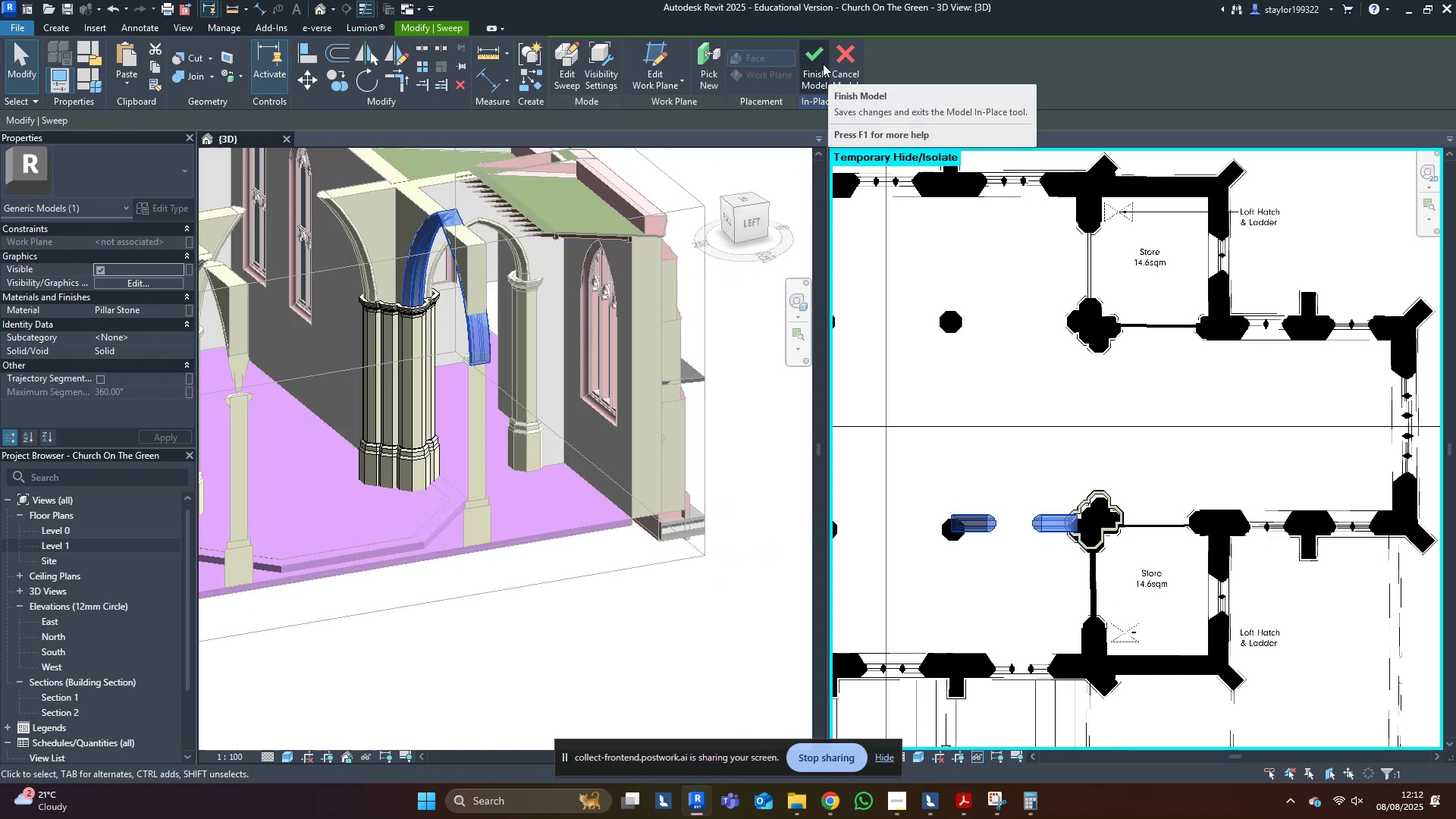 
left_click([823, 64])
 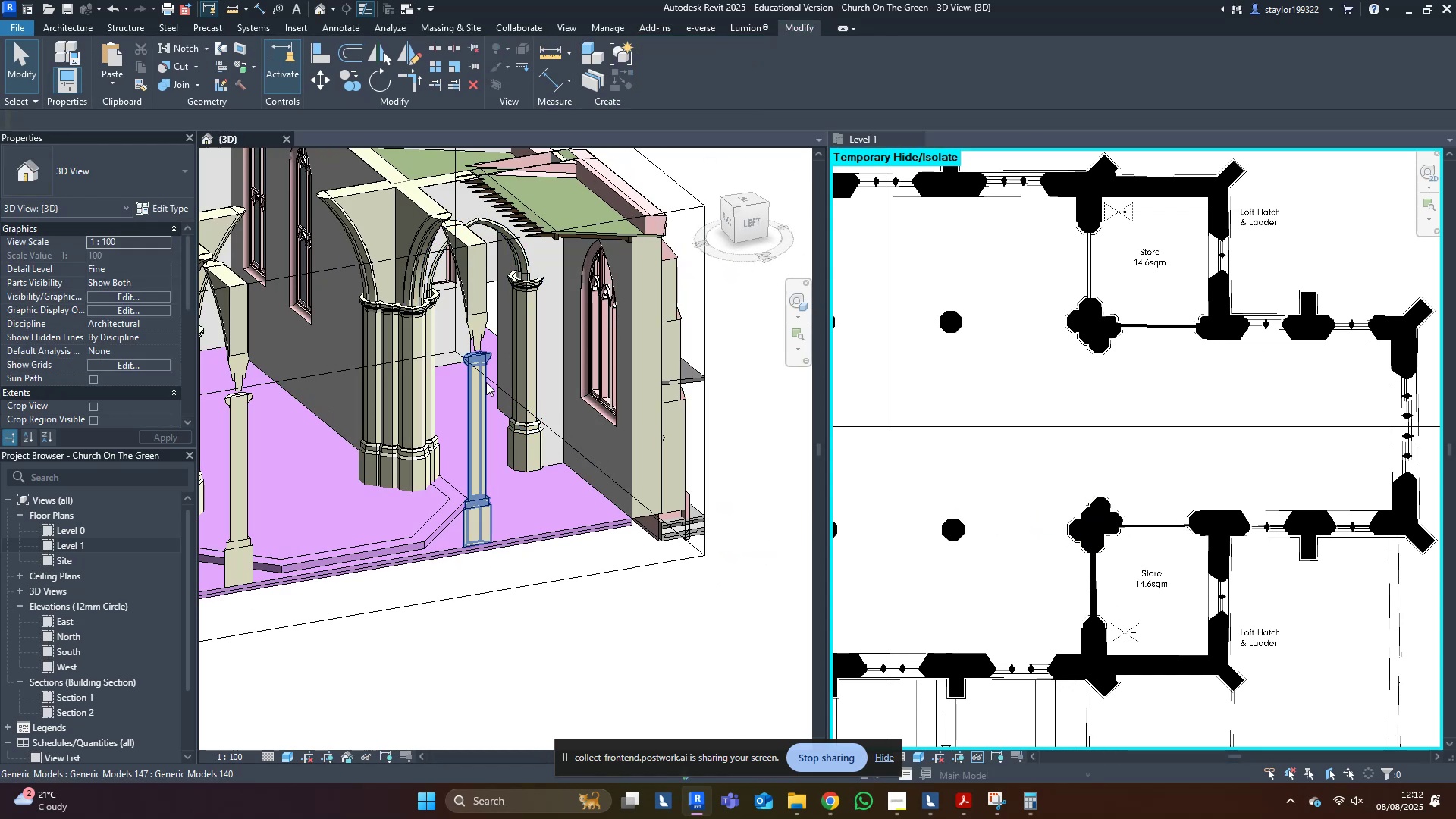 
left_click([486, 381])
 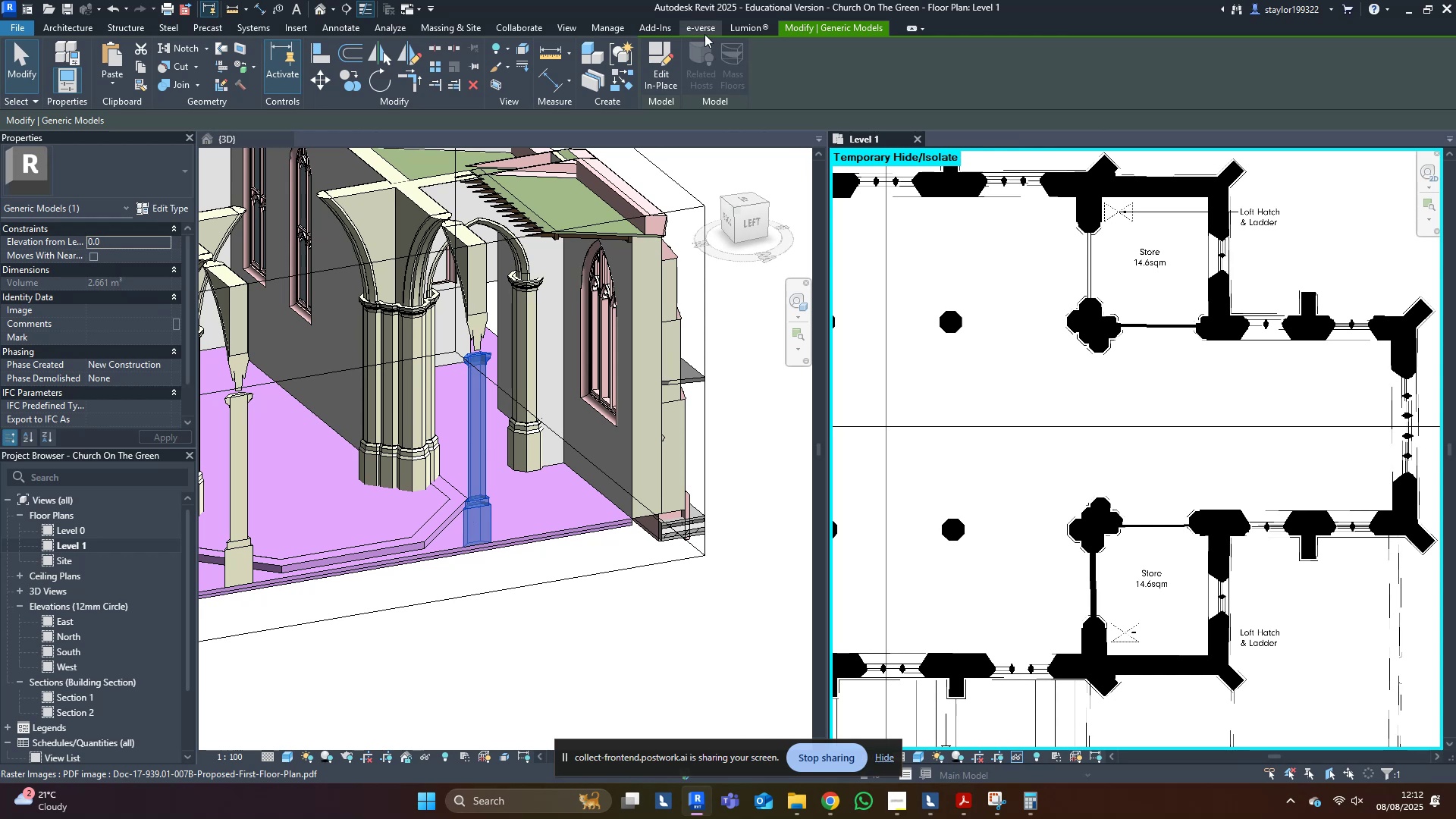 
left_click([662, 50])
 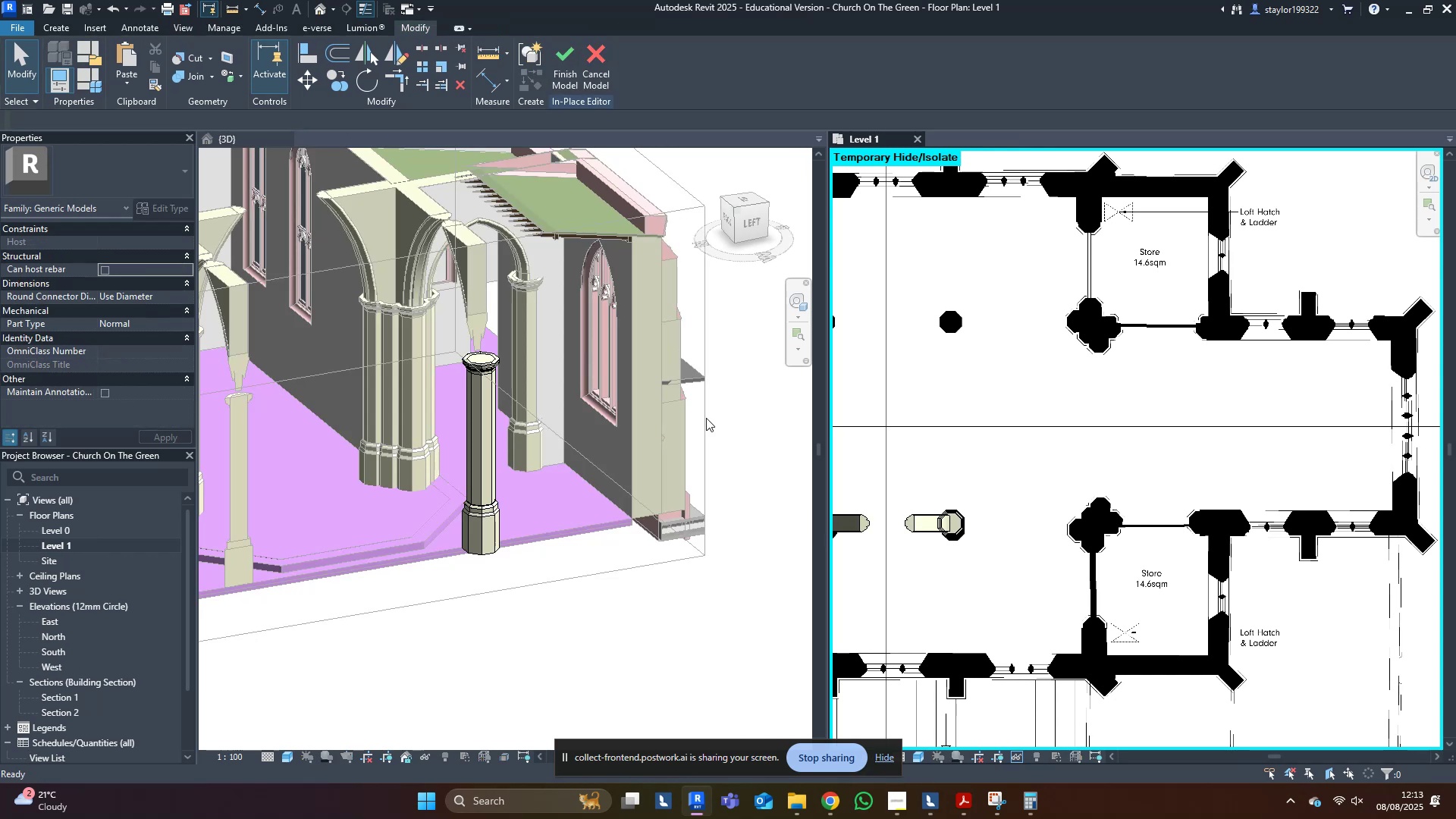 
middle_click([708, 431])
 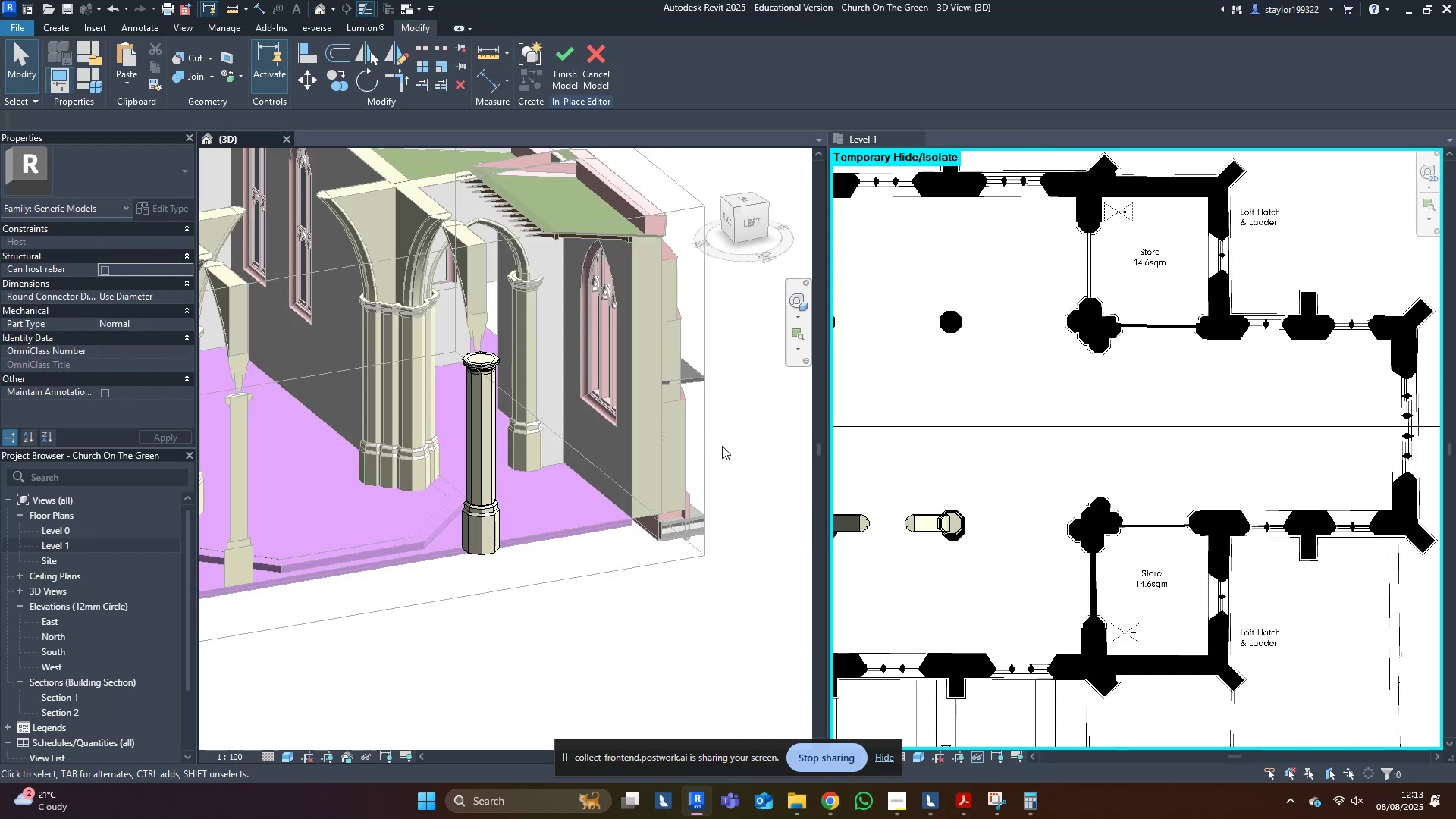 
left_click([921, 461])
 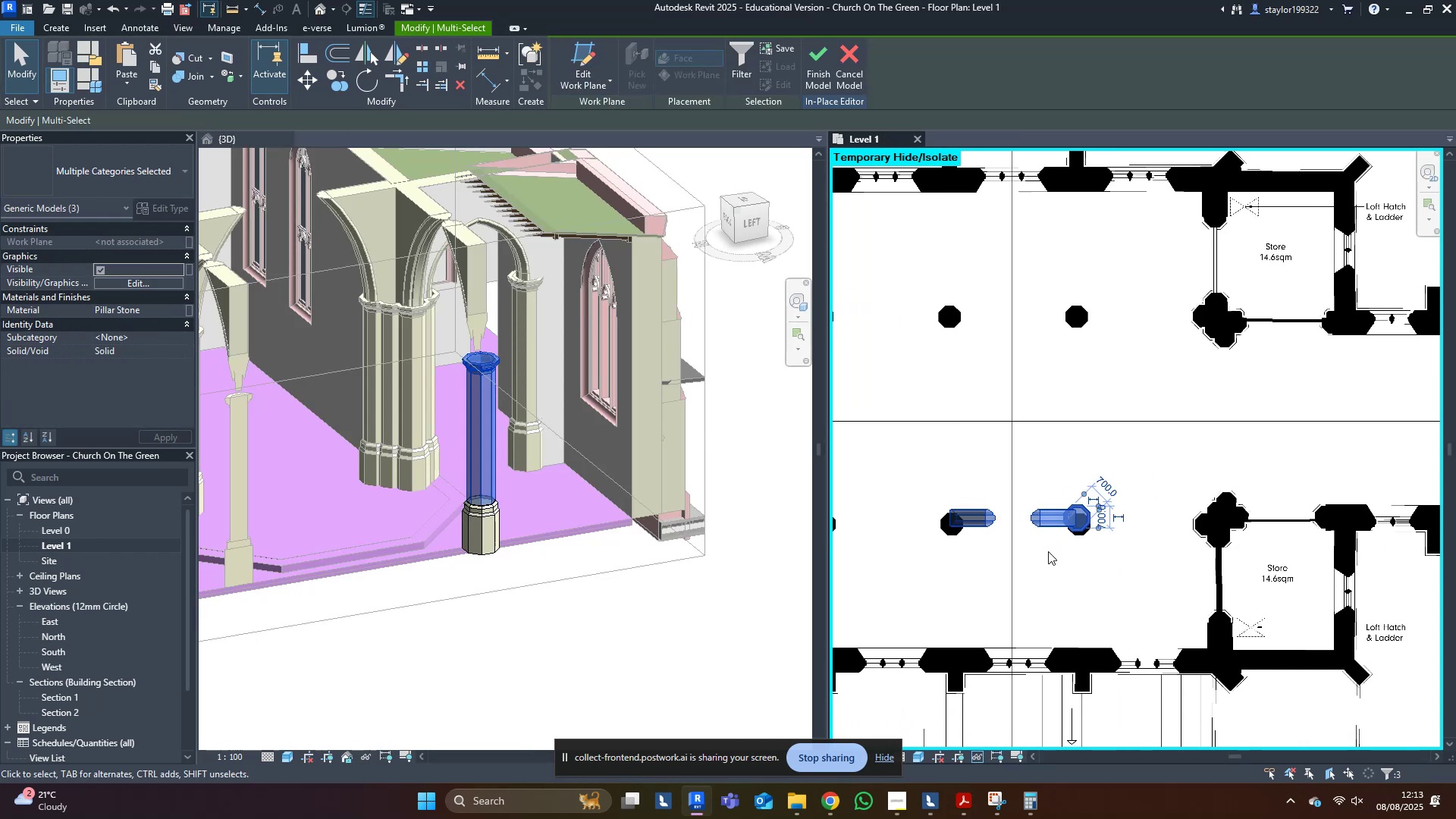 
wait(6.79)
 